 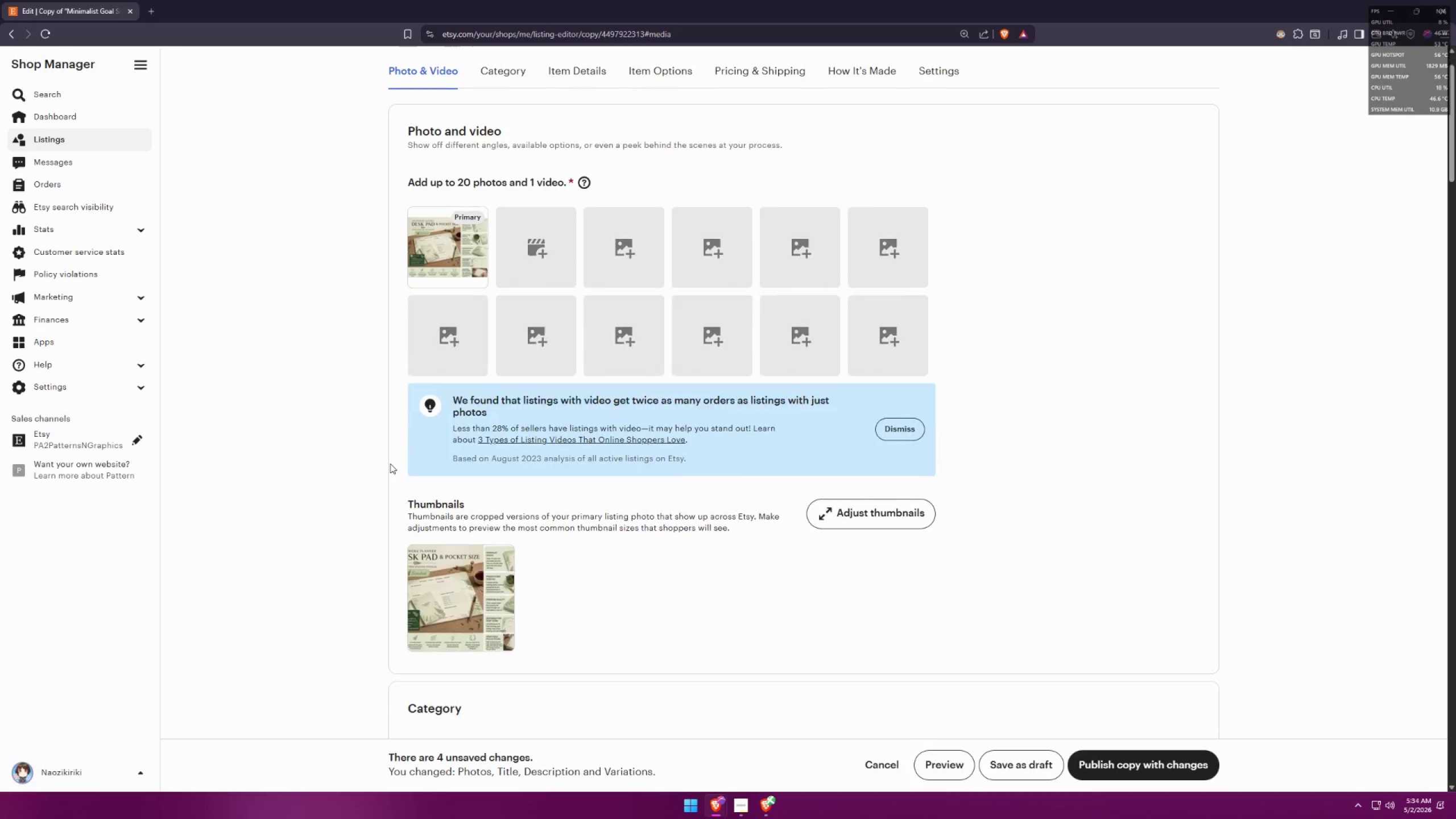 
scroll: coordinate [408, 461], scroll_direction: down, amount: 7.0
 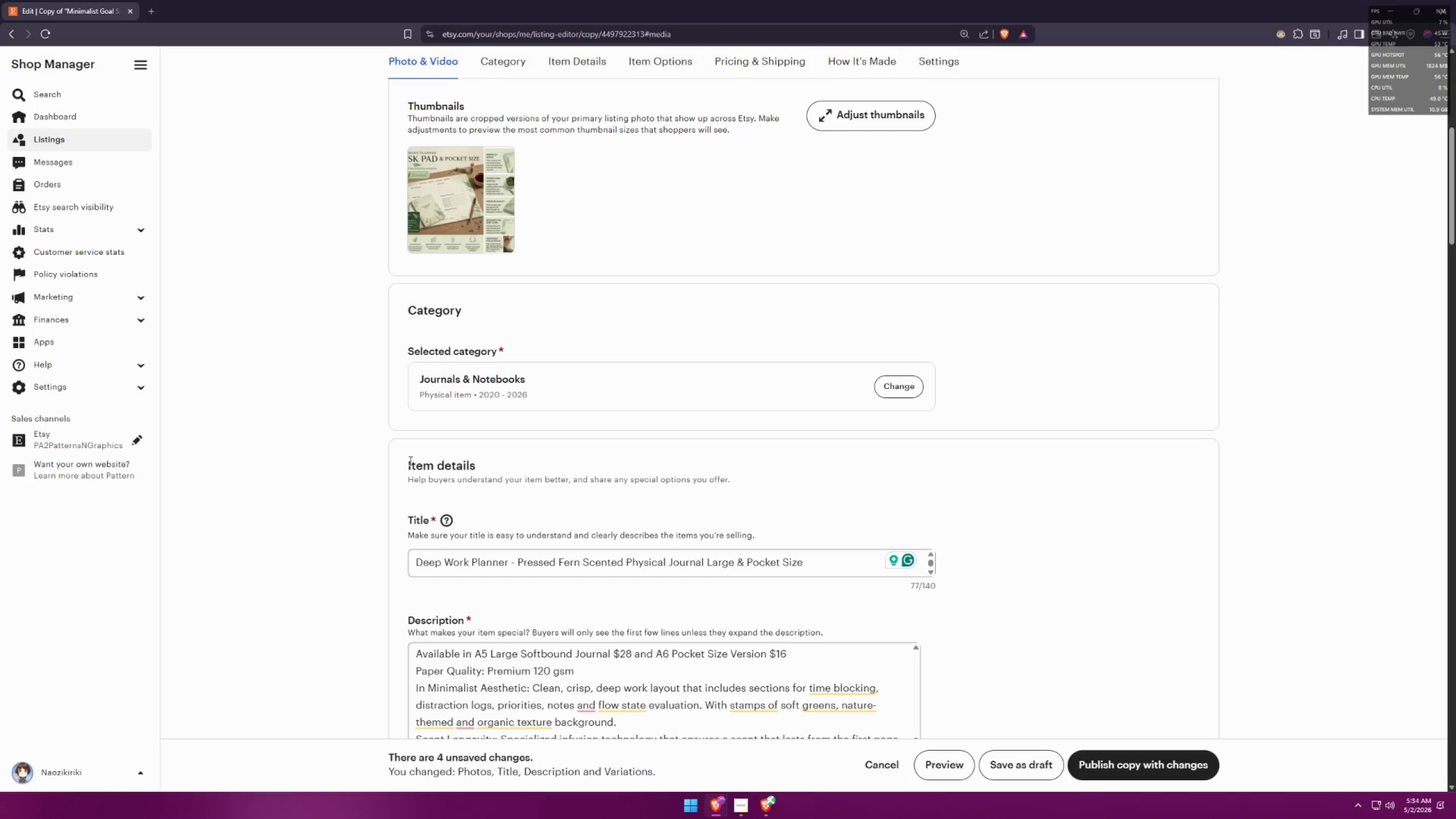 
key(Alt+AltLeft)
 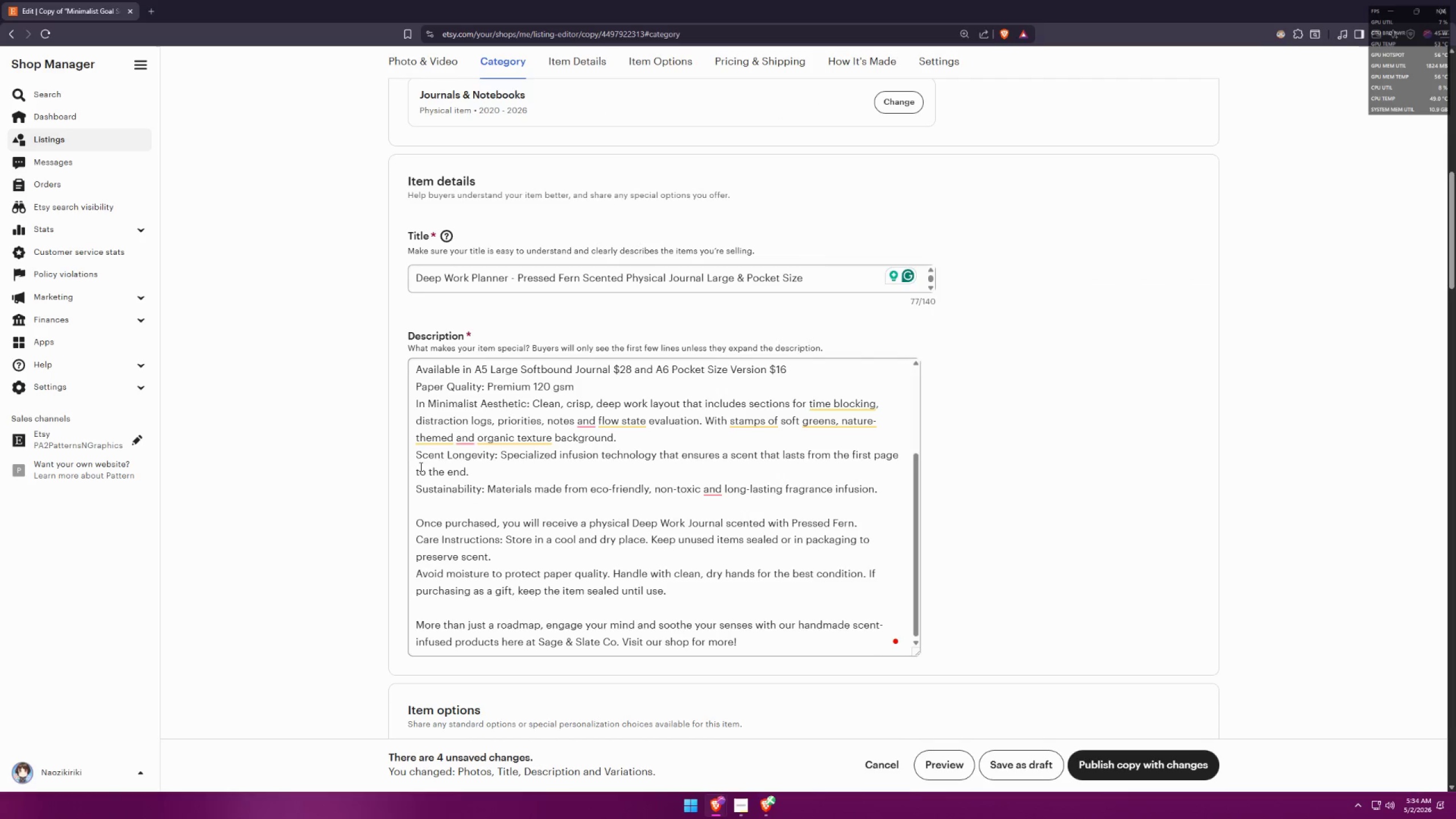 
scroll: coordinate [417, 466], scroll_direction: down, amount: 5.0
 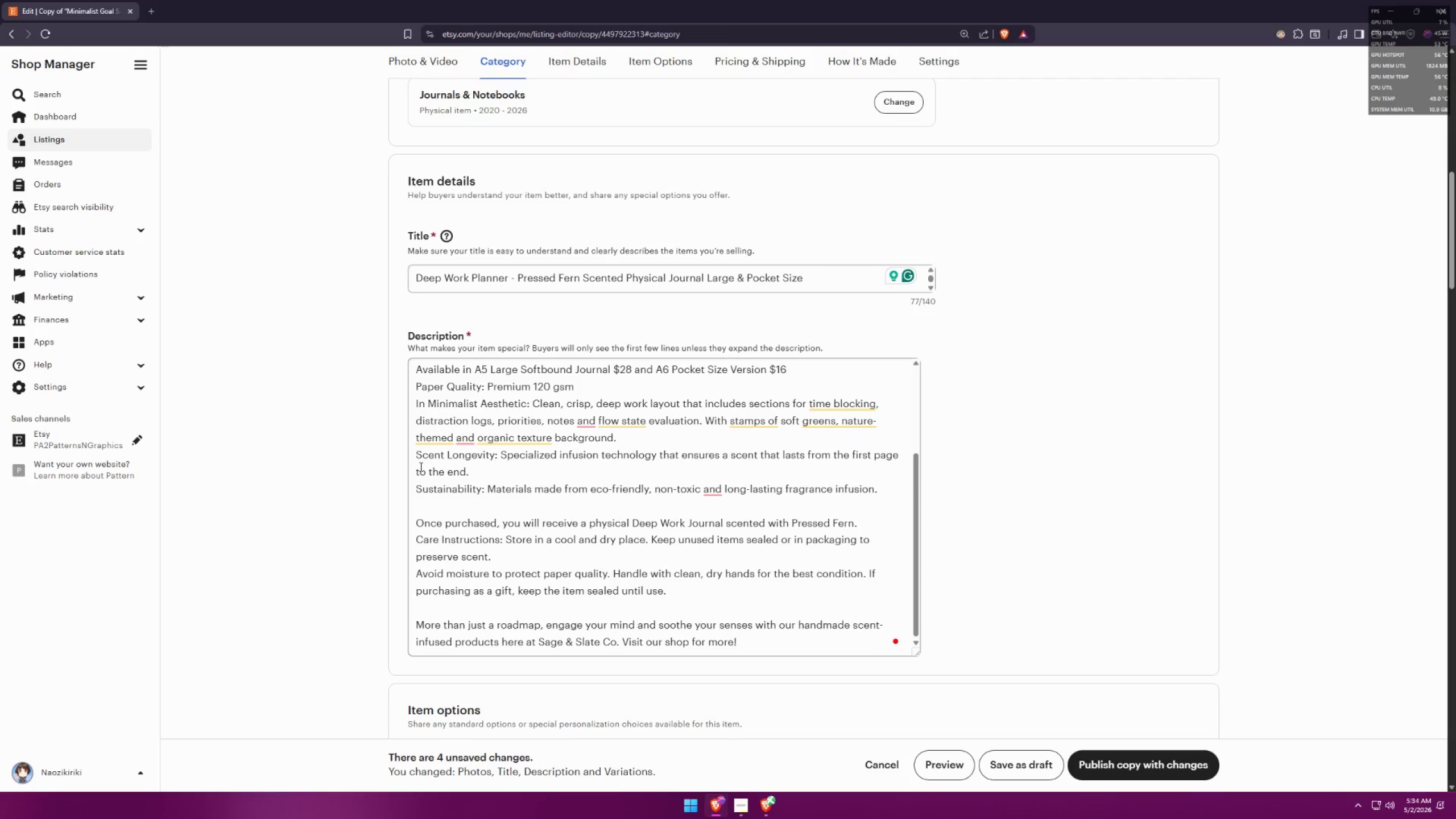 
key(Alt+Tab)
 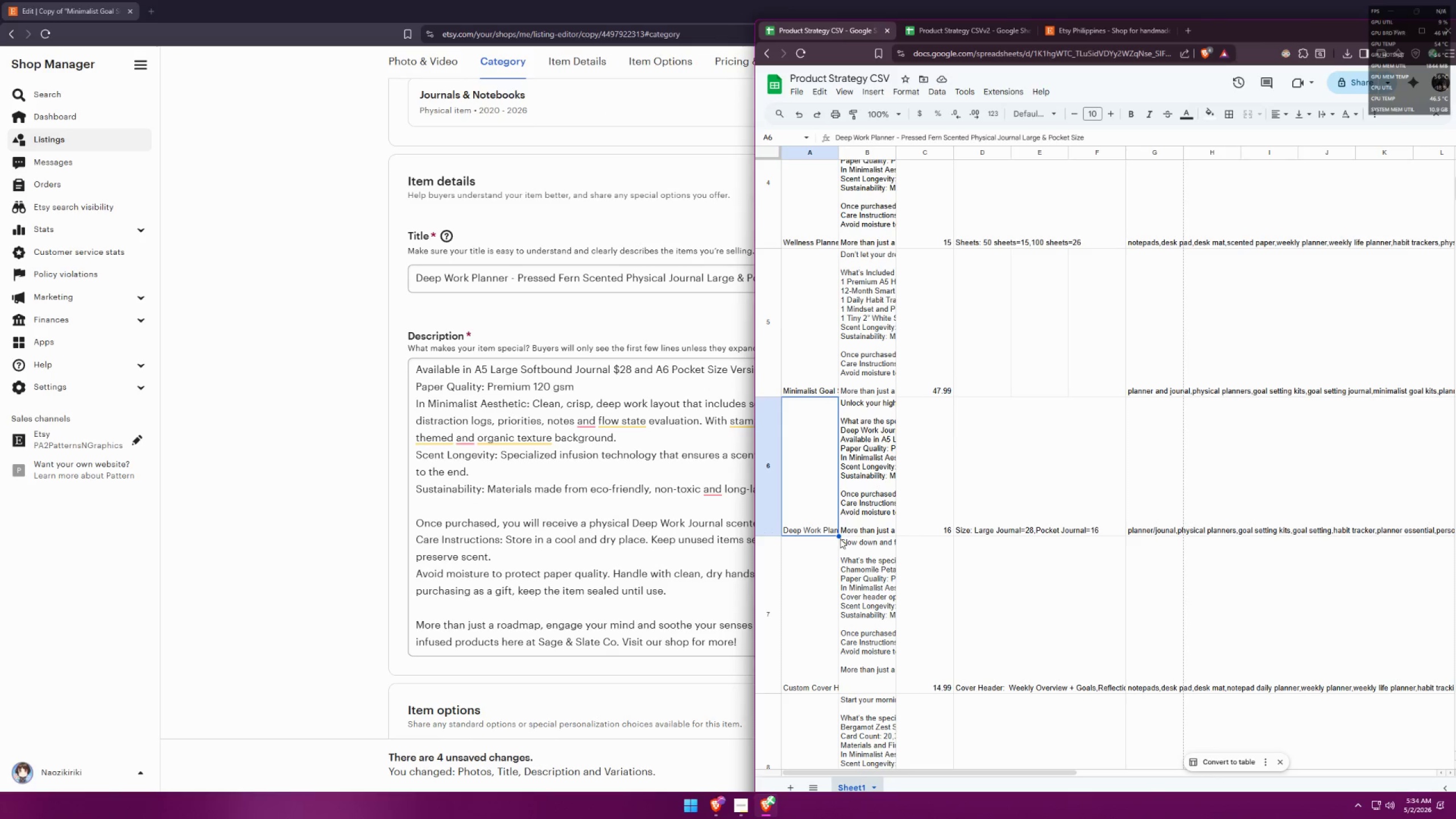 
key(Alt+AltLeft)
 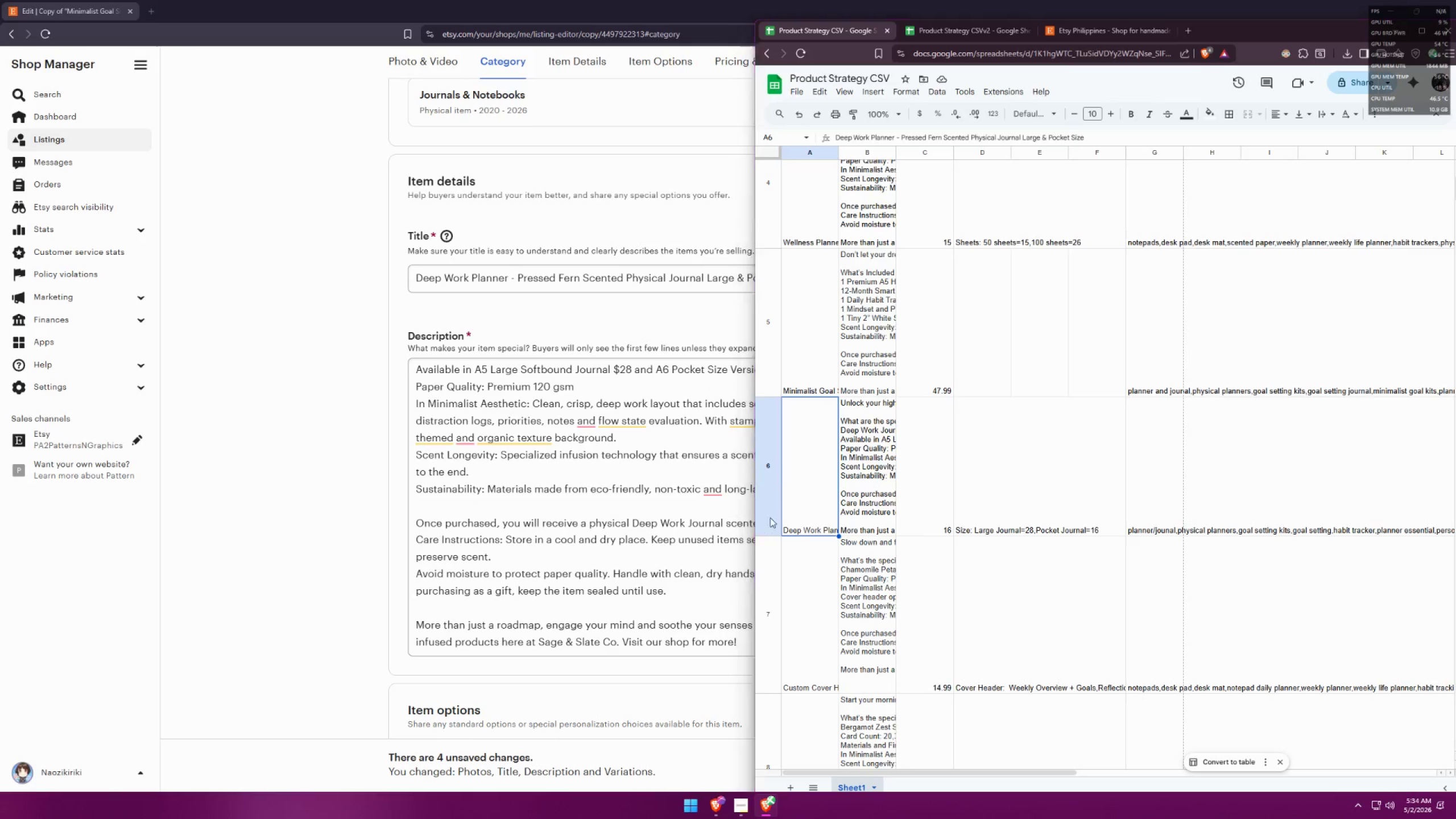 
key(Alt+Tab)
 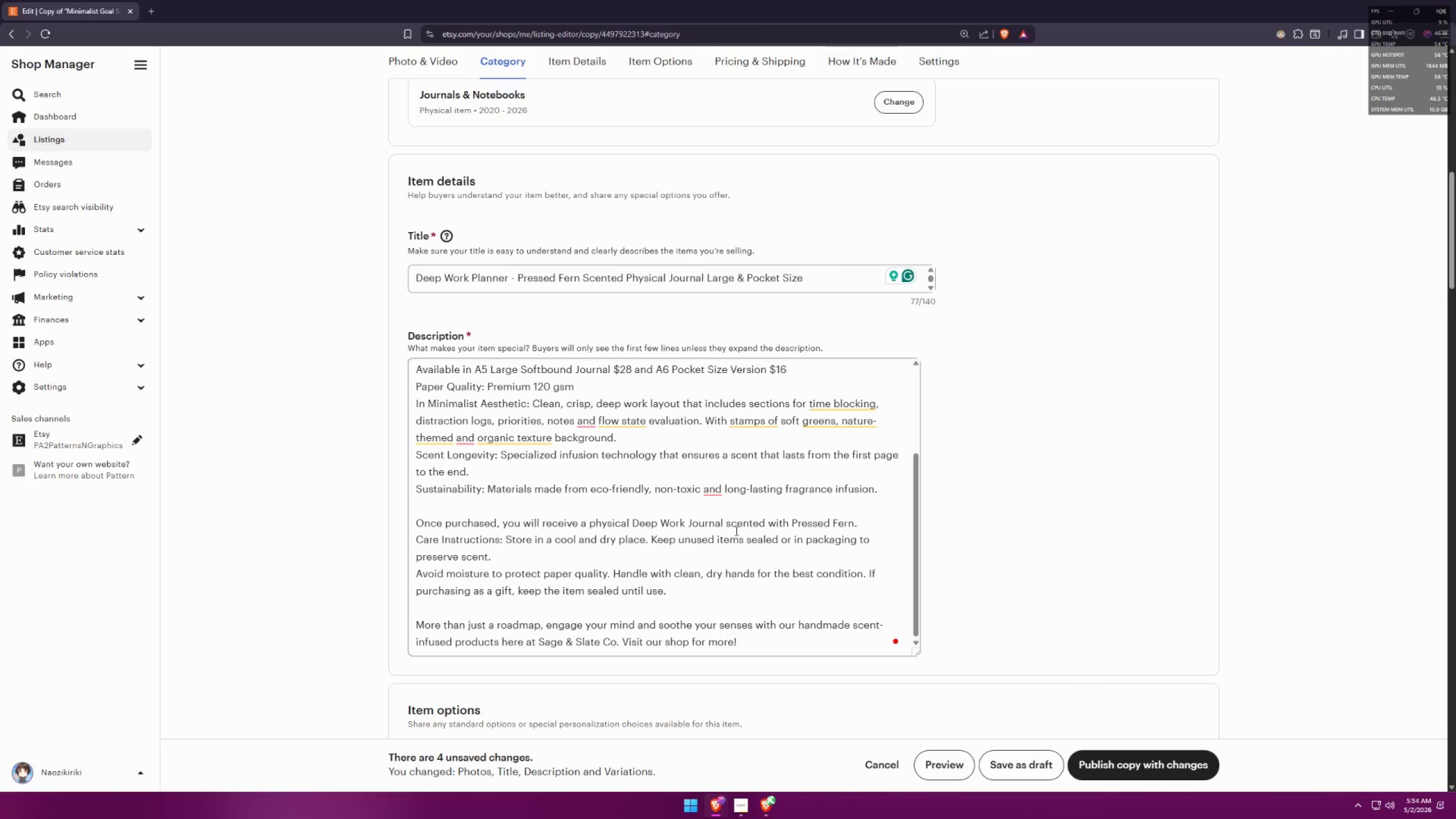 
scroll: coordinate [737, 523], scroll_direction: down, amount: 5.0
 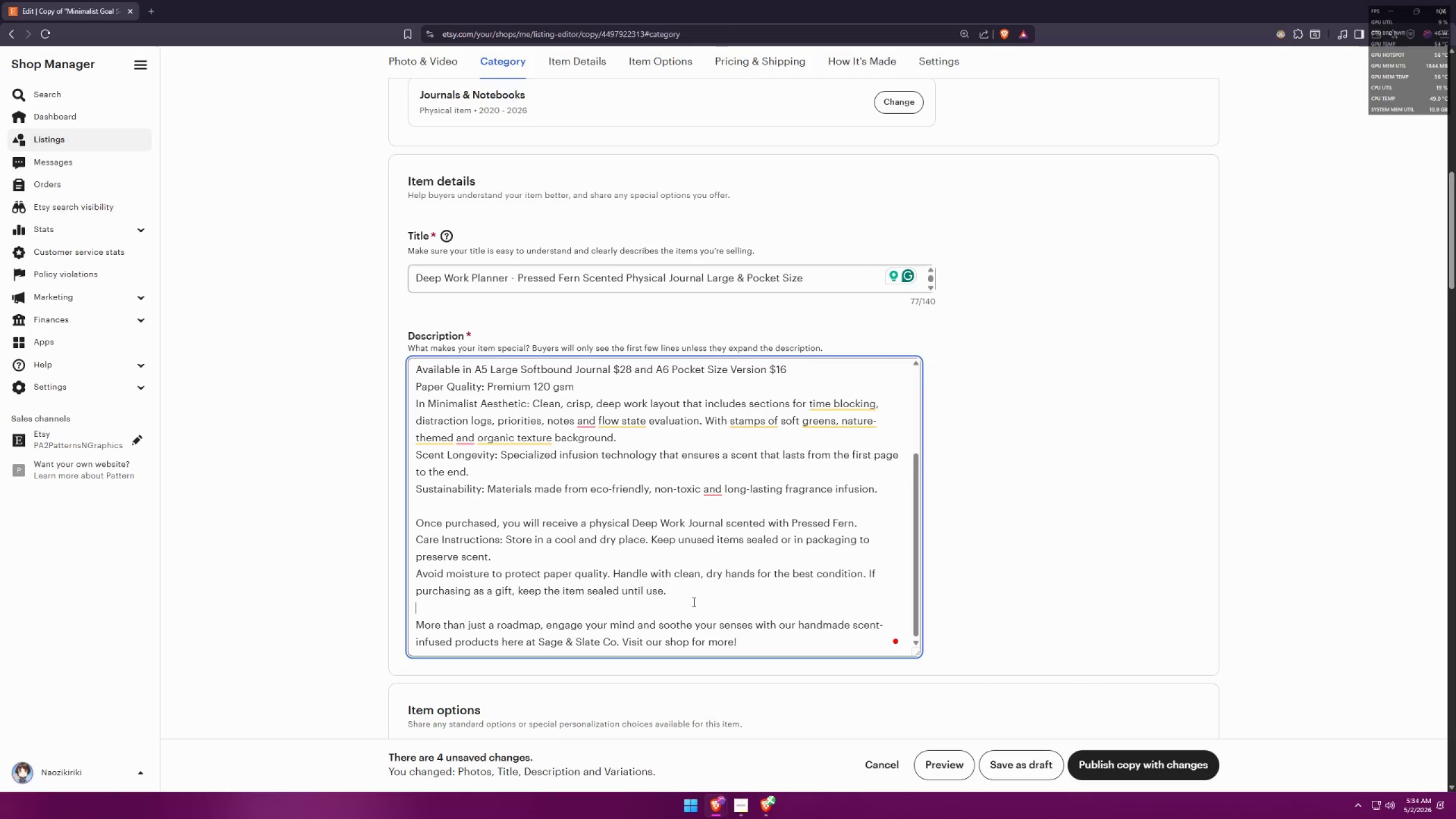 
double_click([692, 596])
 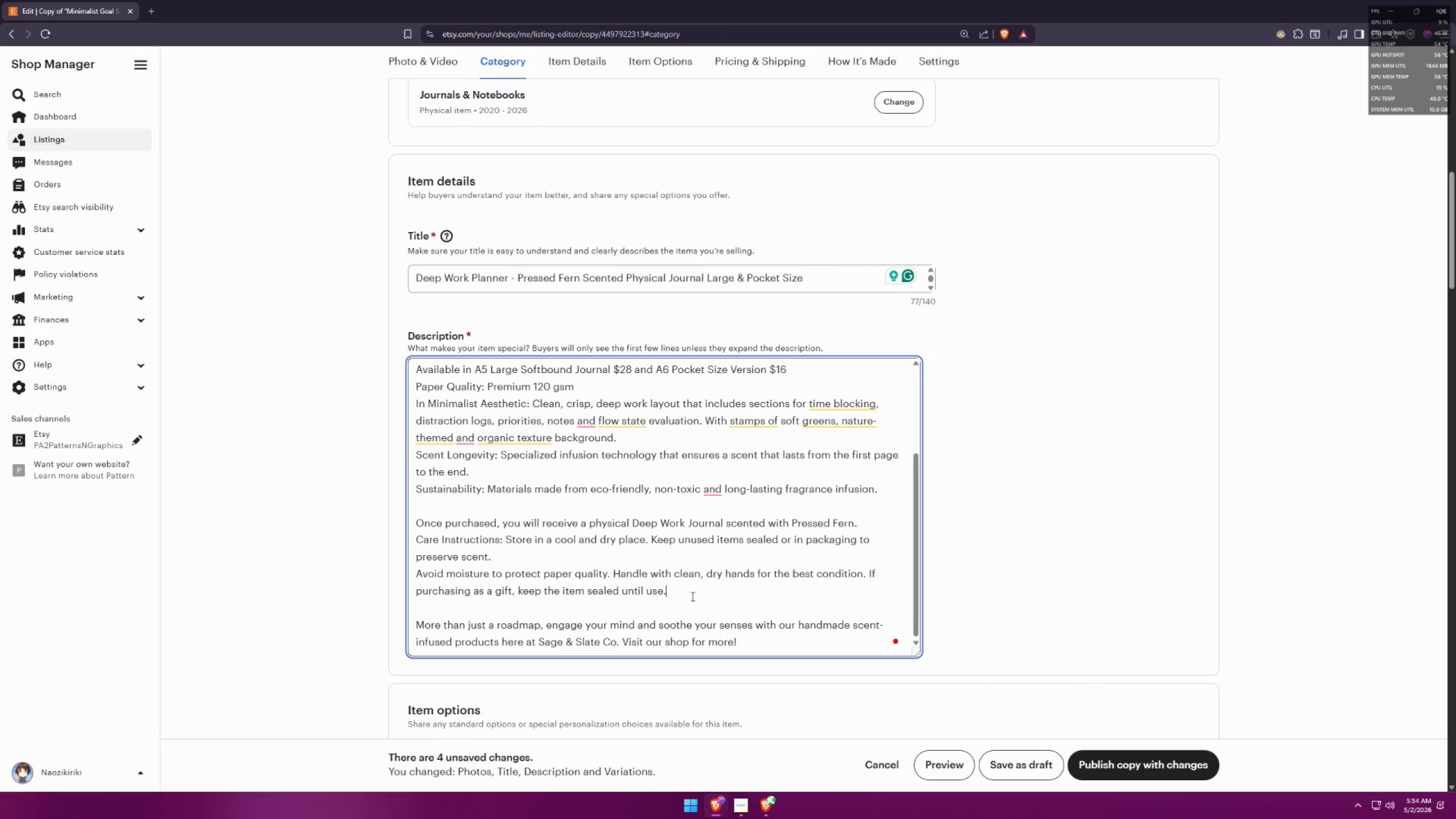 
triple_click([692, 596])
 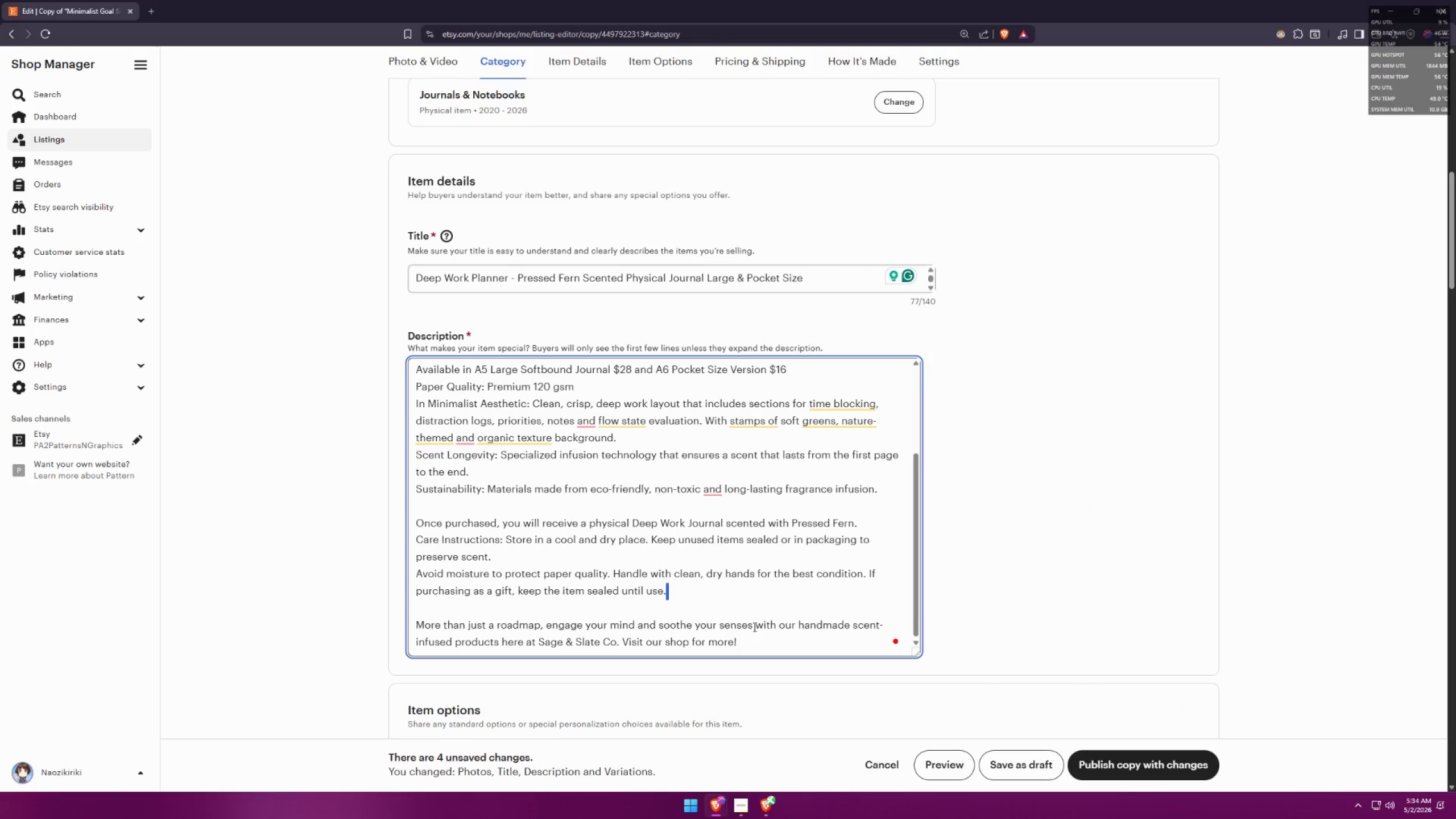 
left_click([754, 625])
 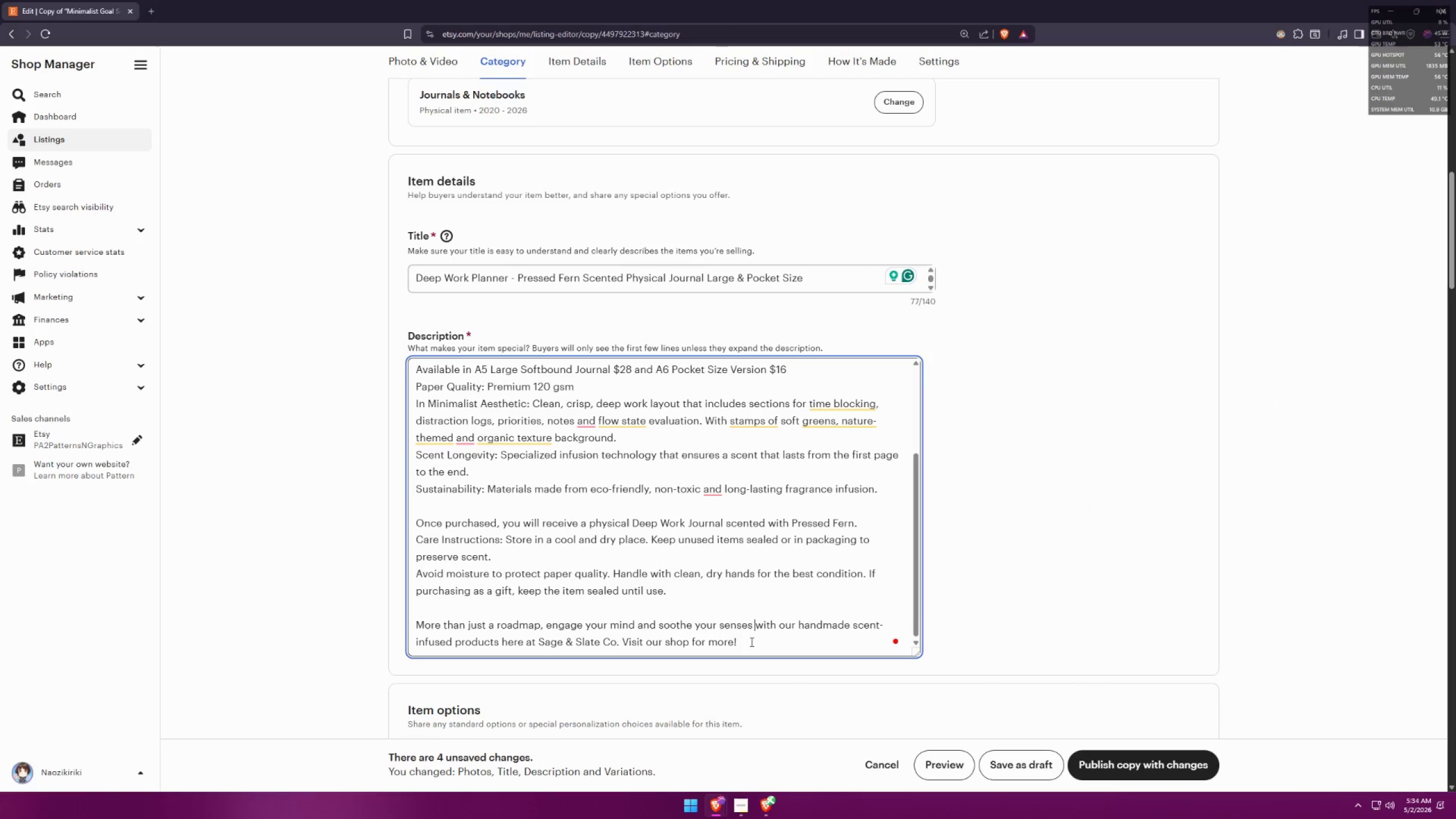 
left_click_drag(start_coordinate=[751, 642], to_coordinate=[362, 262])
 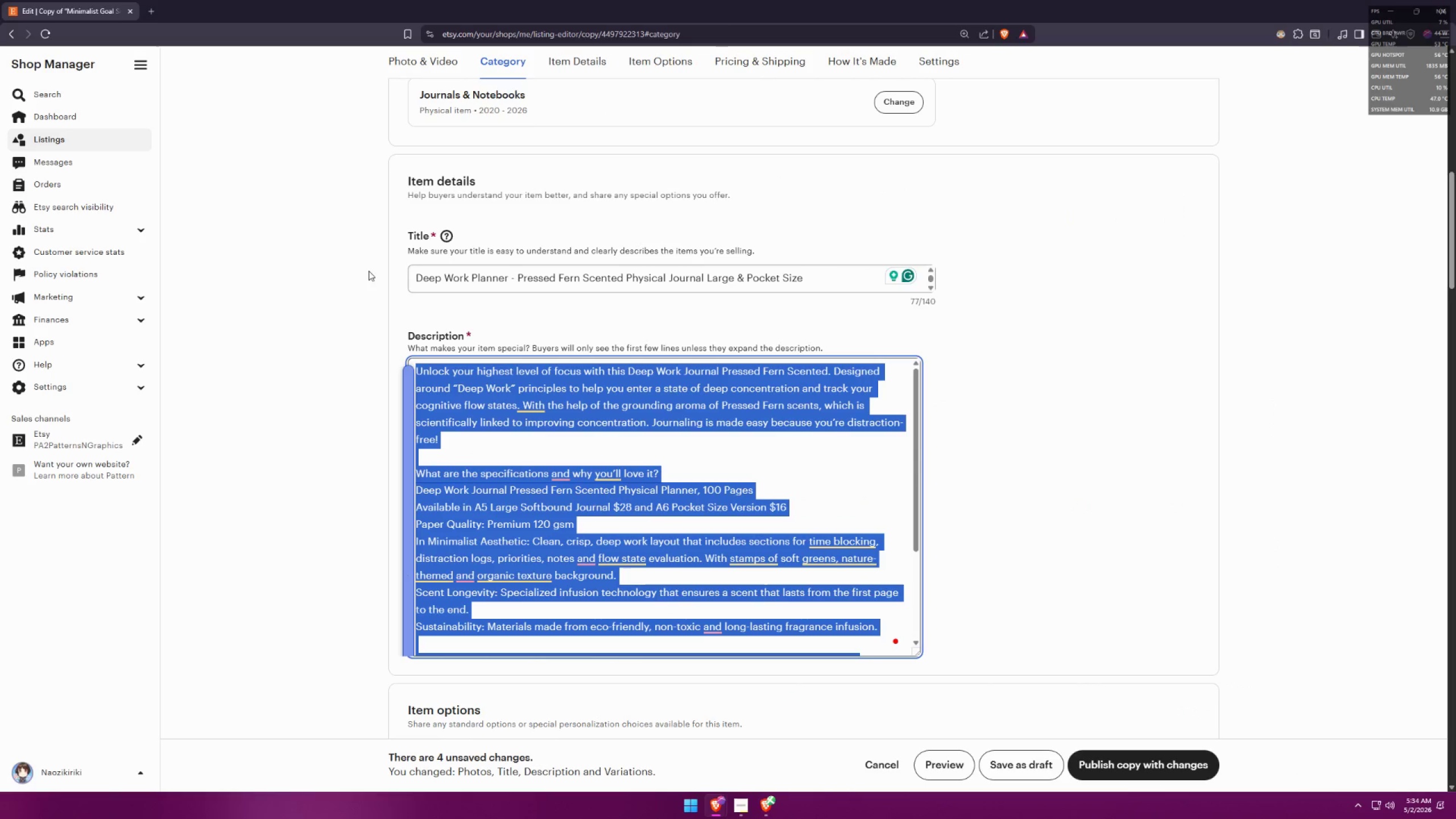 
key(Control+C)
 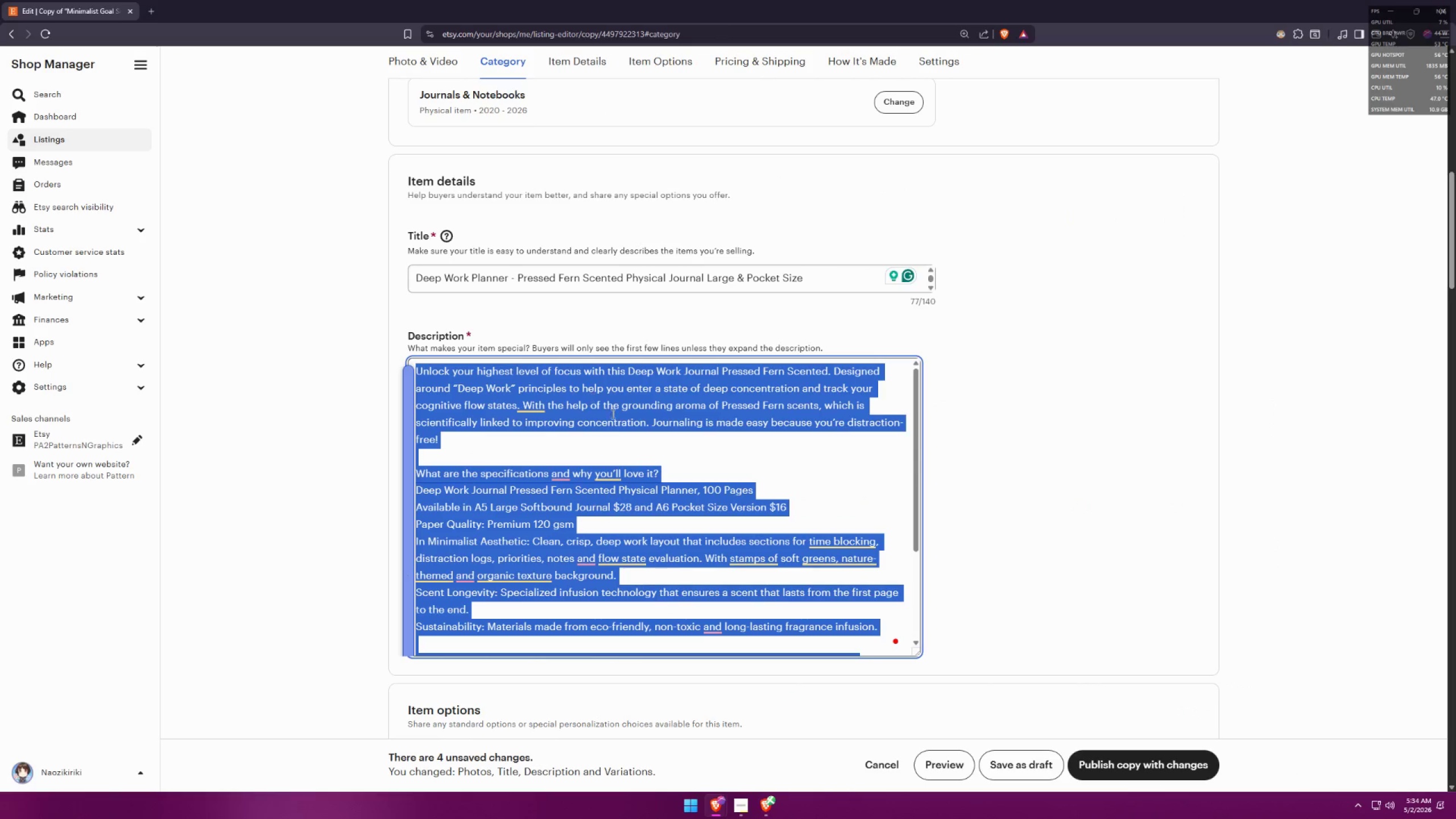 
key(Alt+AltLeft)
 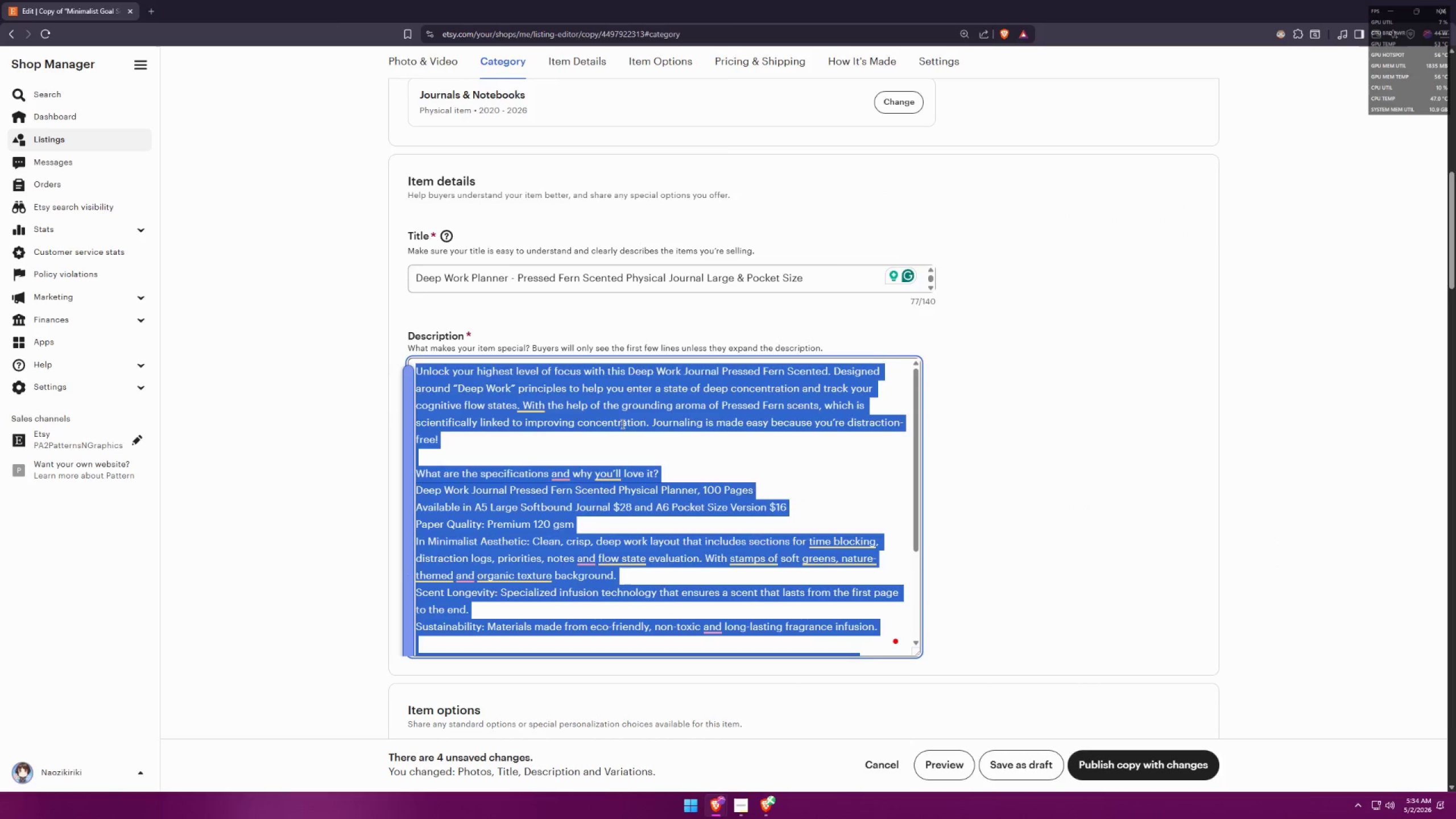 
key(Alt+Tab)
 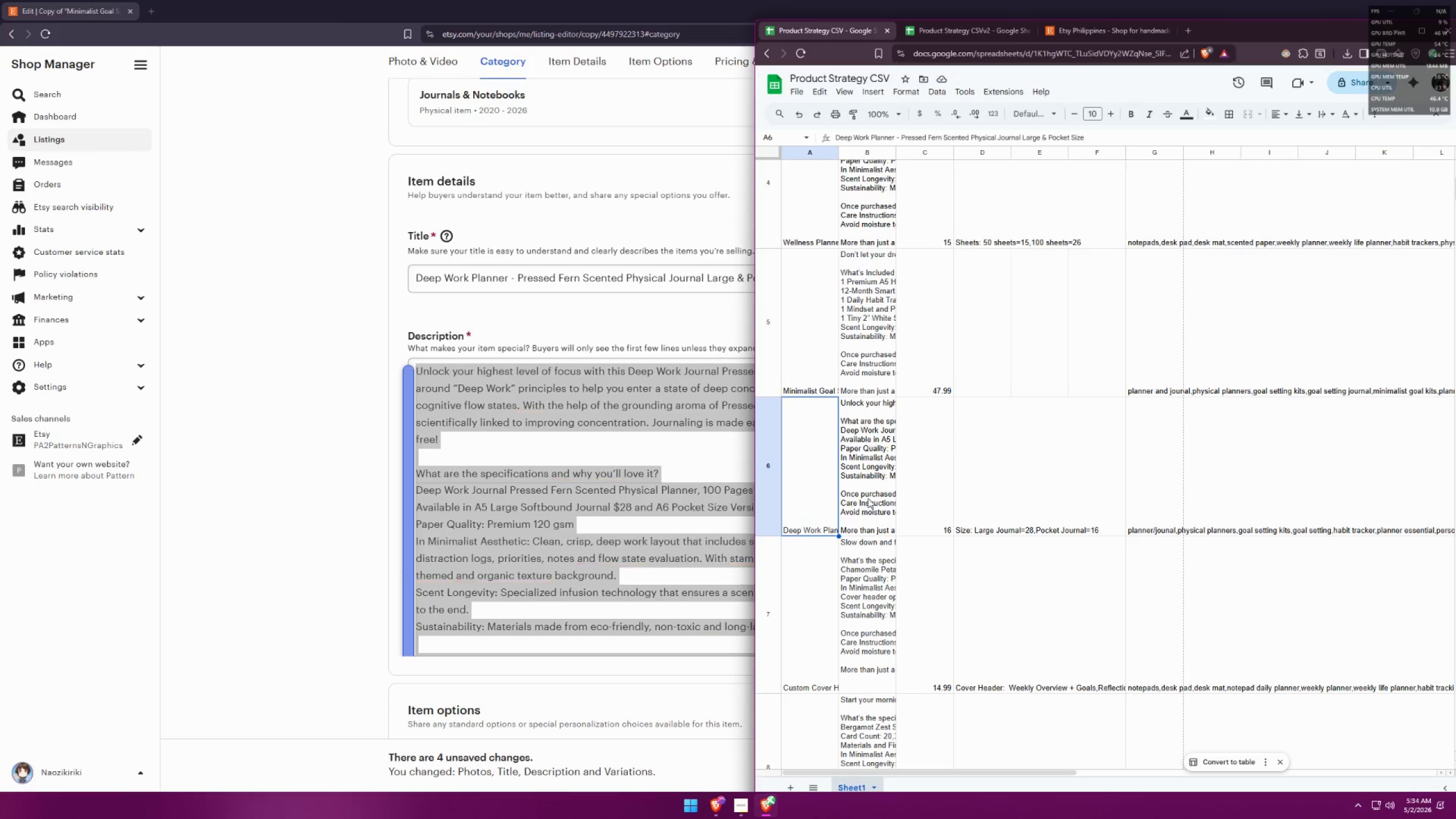 
double_click([868, 498])
 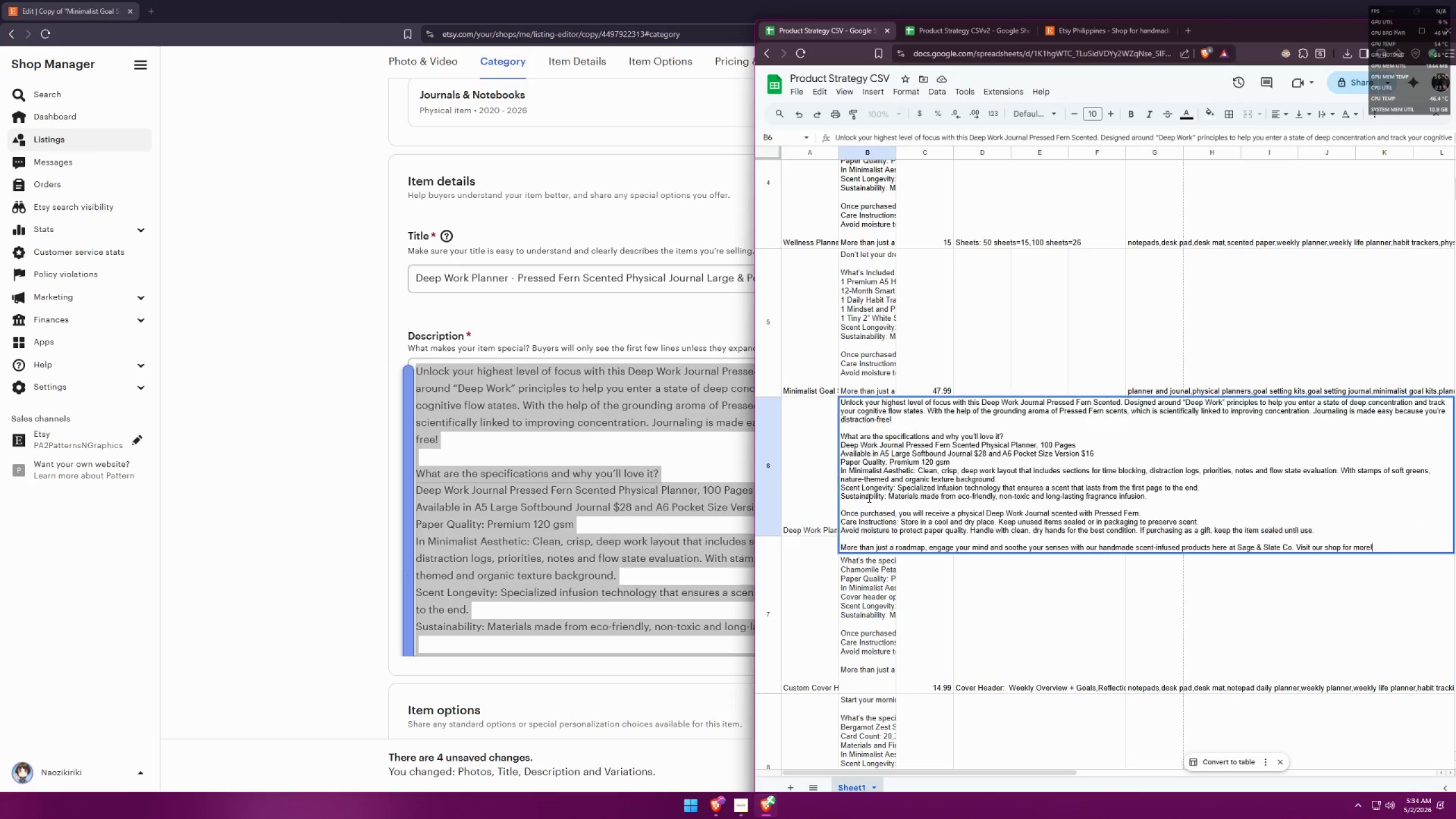 
key(Control+A)
 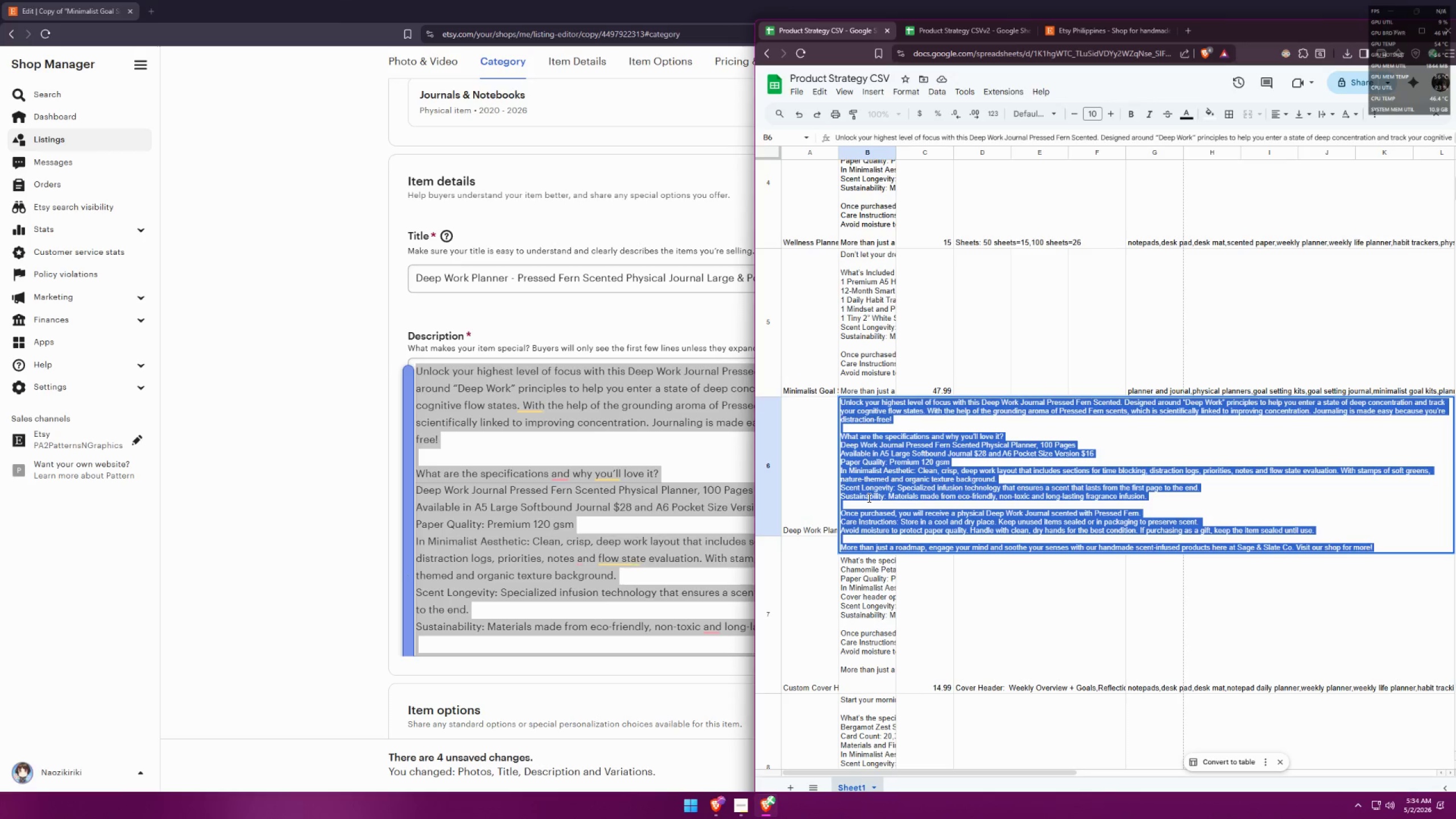 
key(Control+V)
 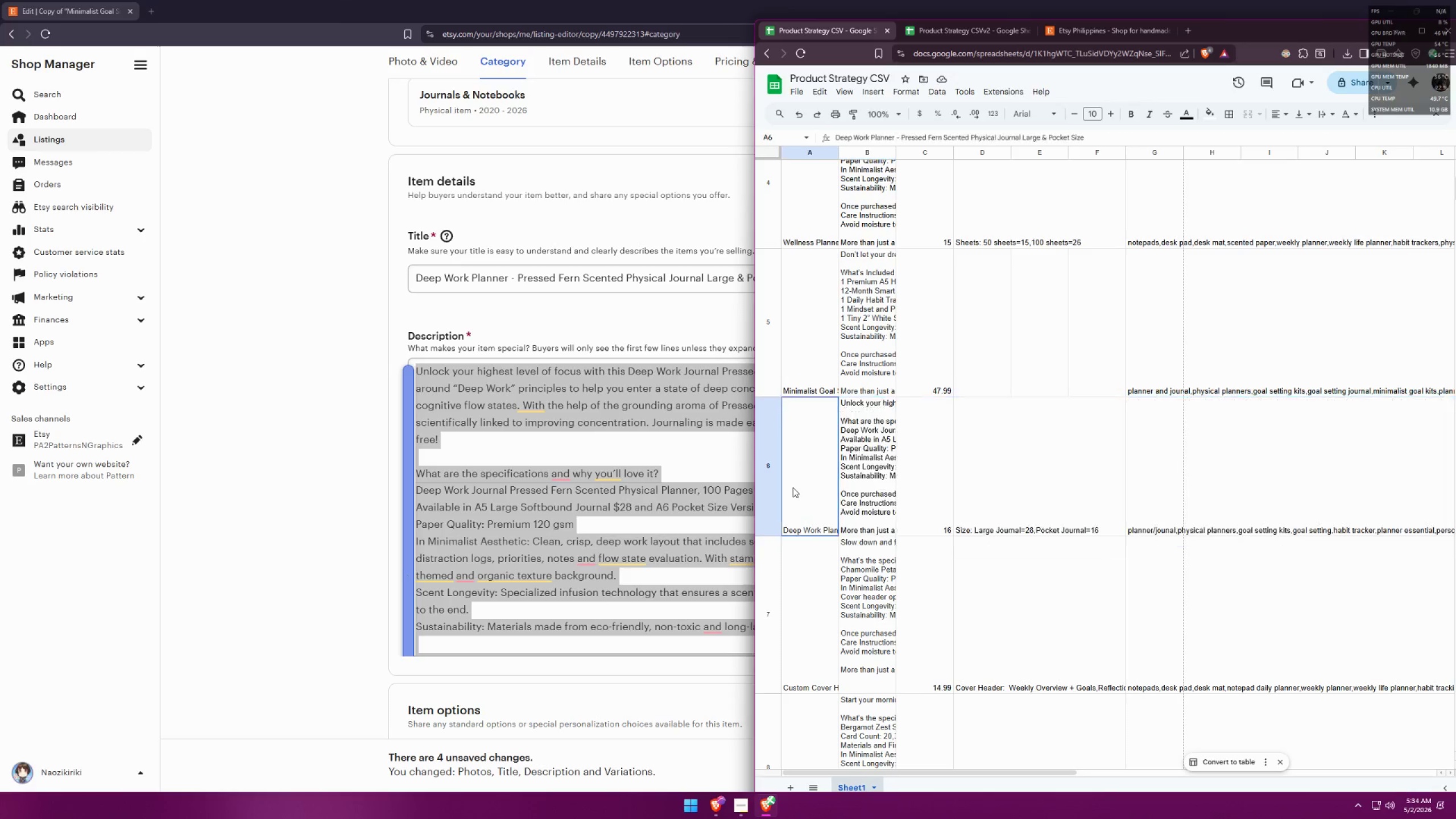 
double_click([855, 480])
 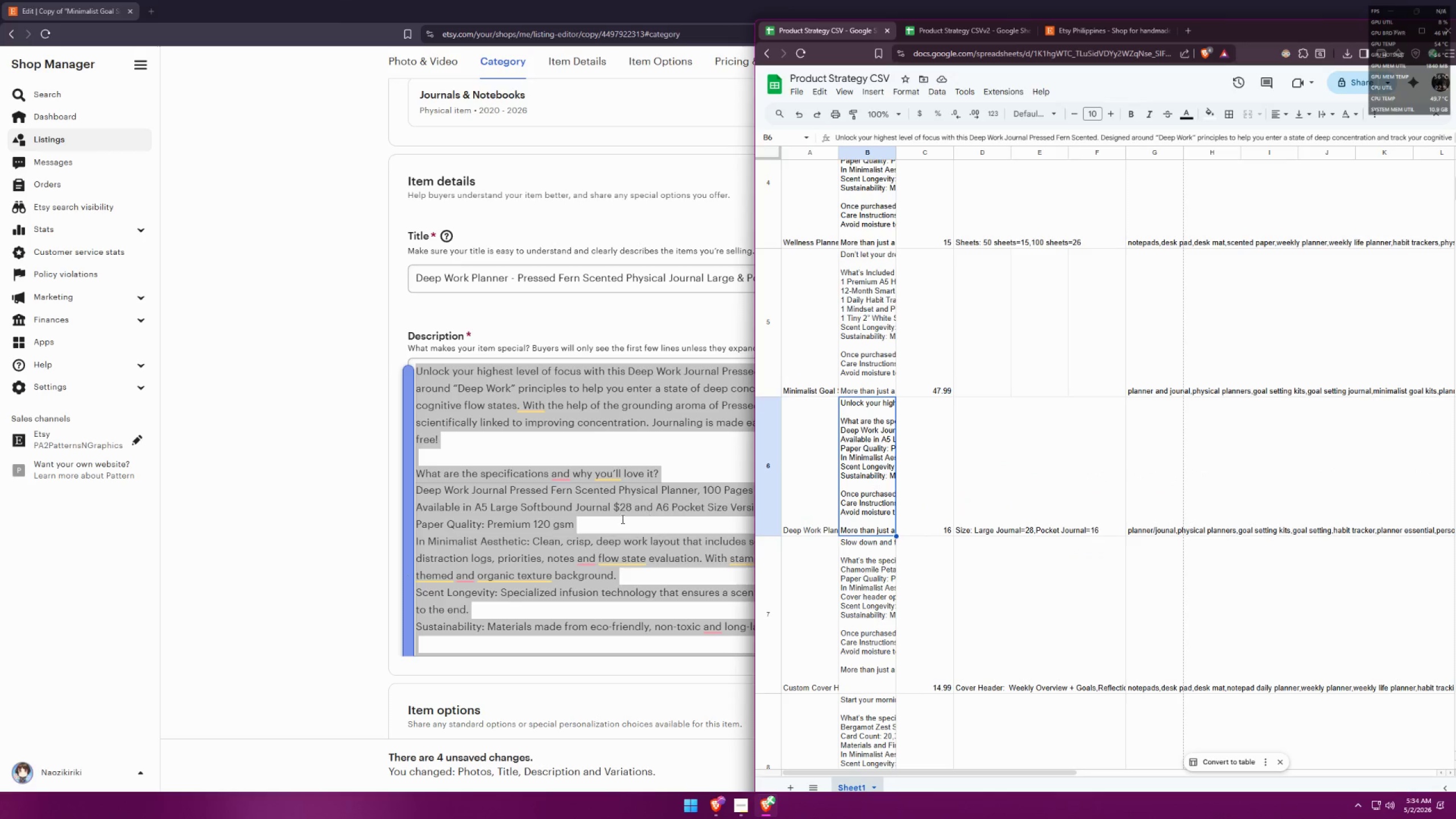 
scroll: coordinate [619, 511], scroll_direction: down, amount: 5.0
 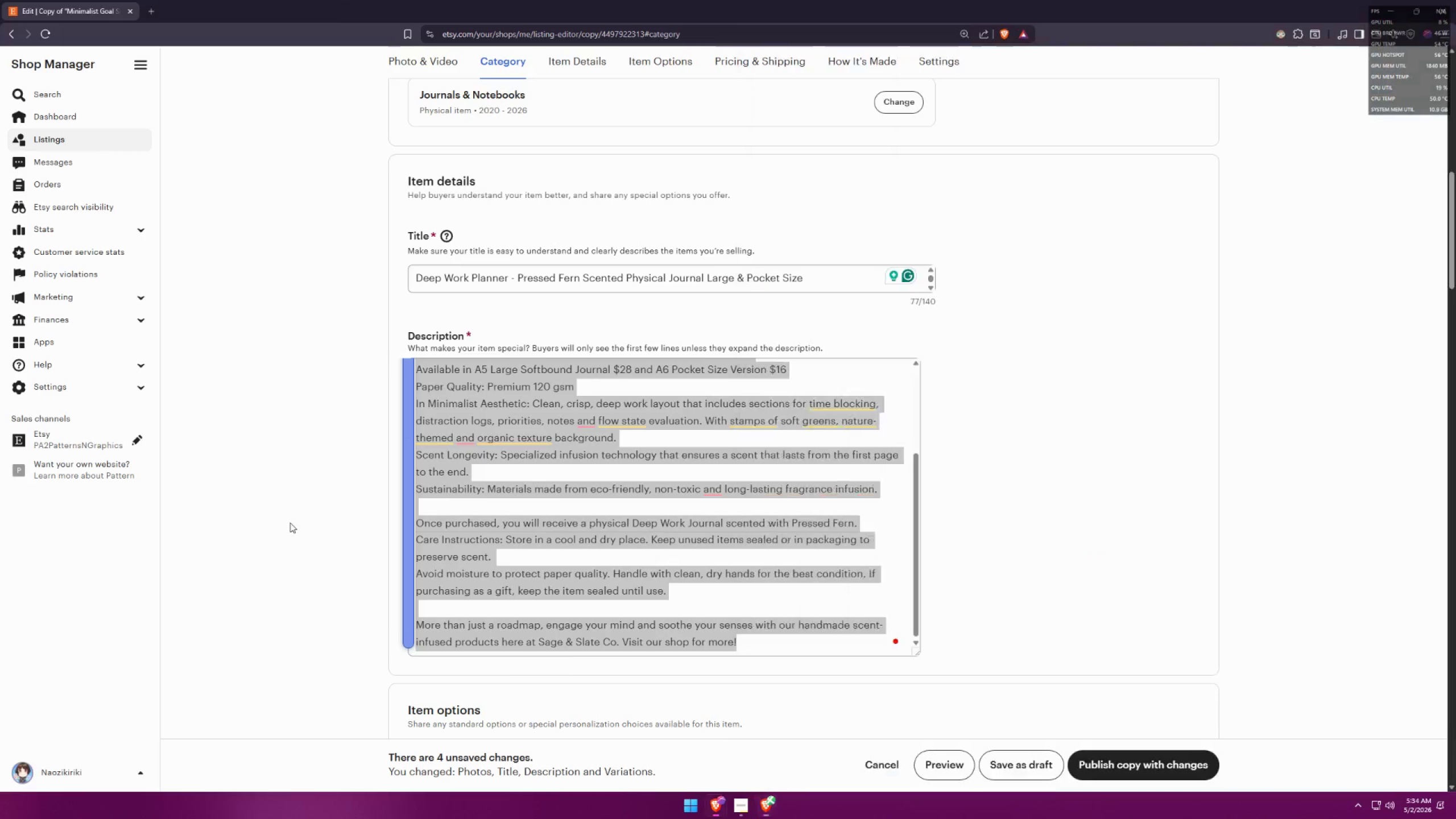 
key(Alt+AltLeft)
 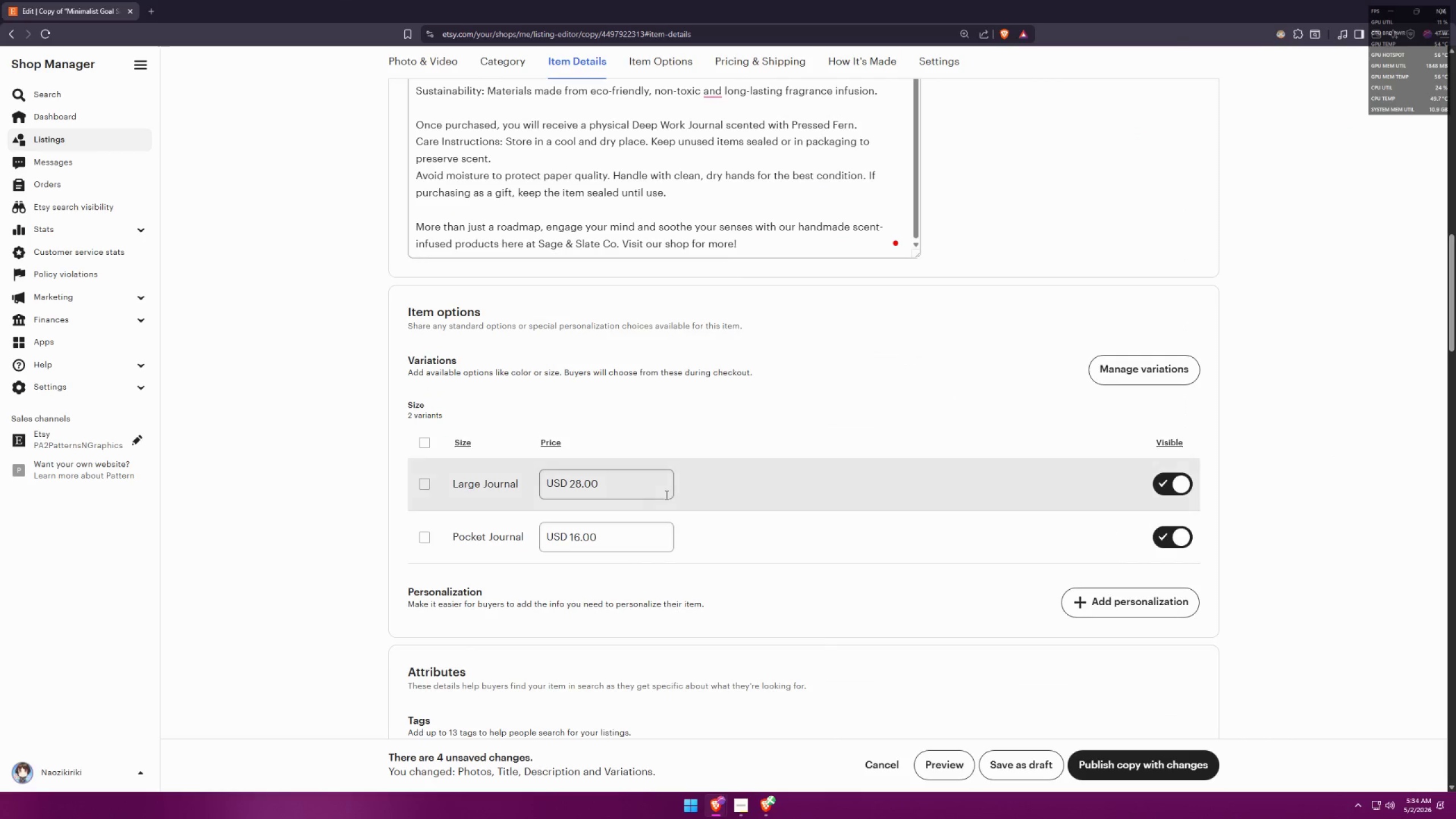 
key(Alt+Tab)
 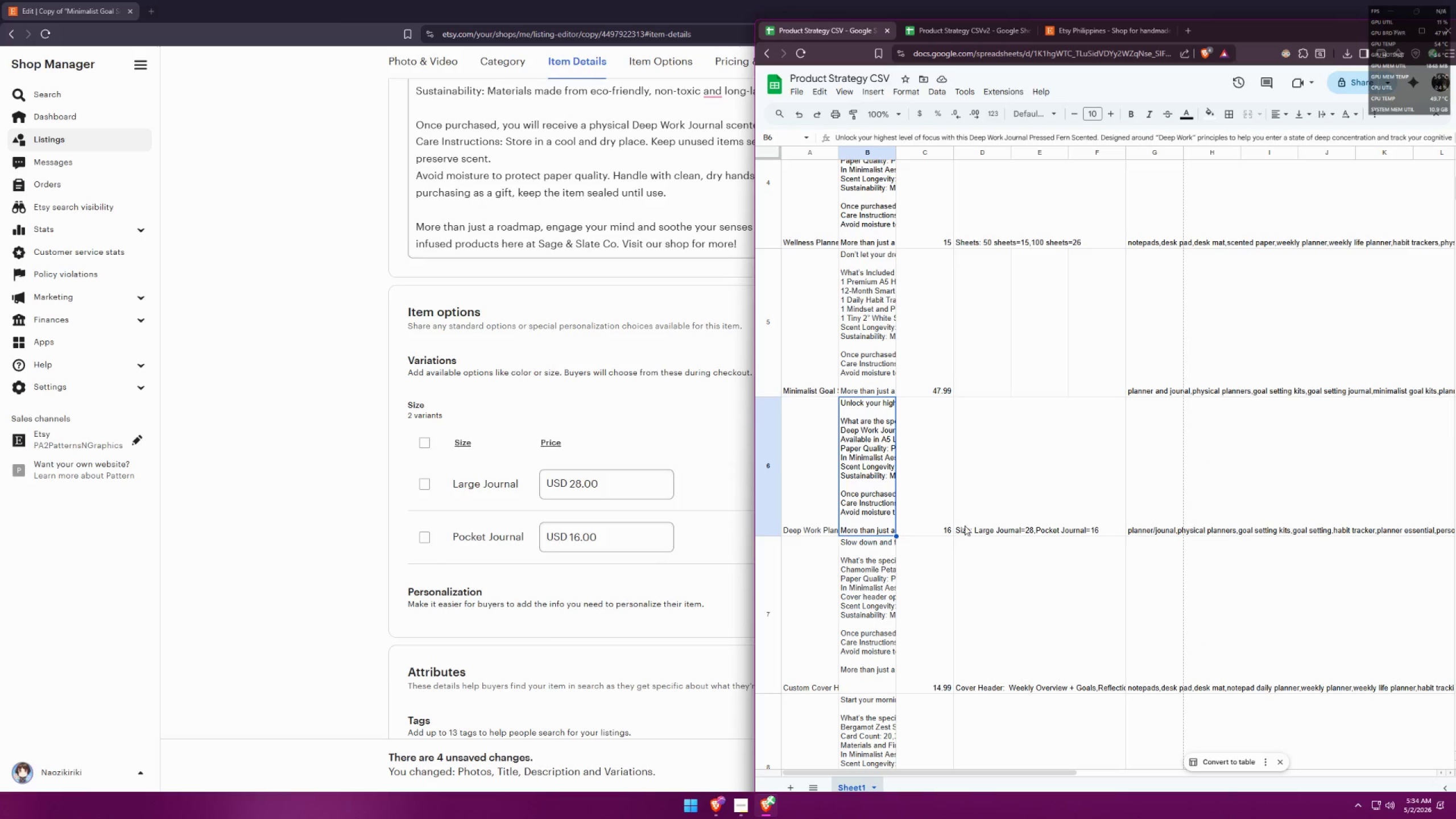 
scroll: coordinate [660, 497], scroll_direction: down, amount: 12.0
 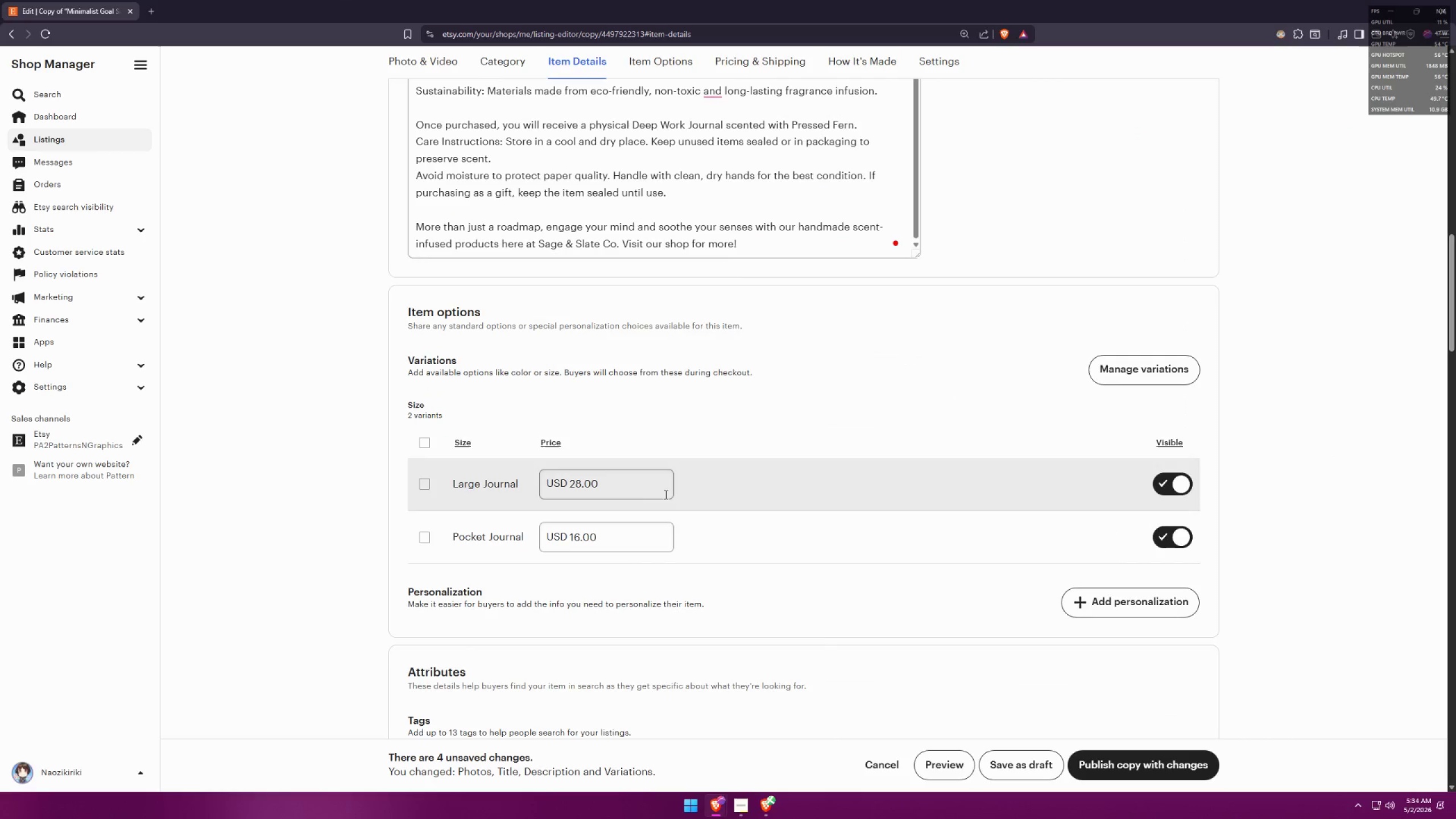 
left_click([988, 508])
 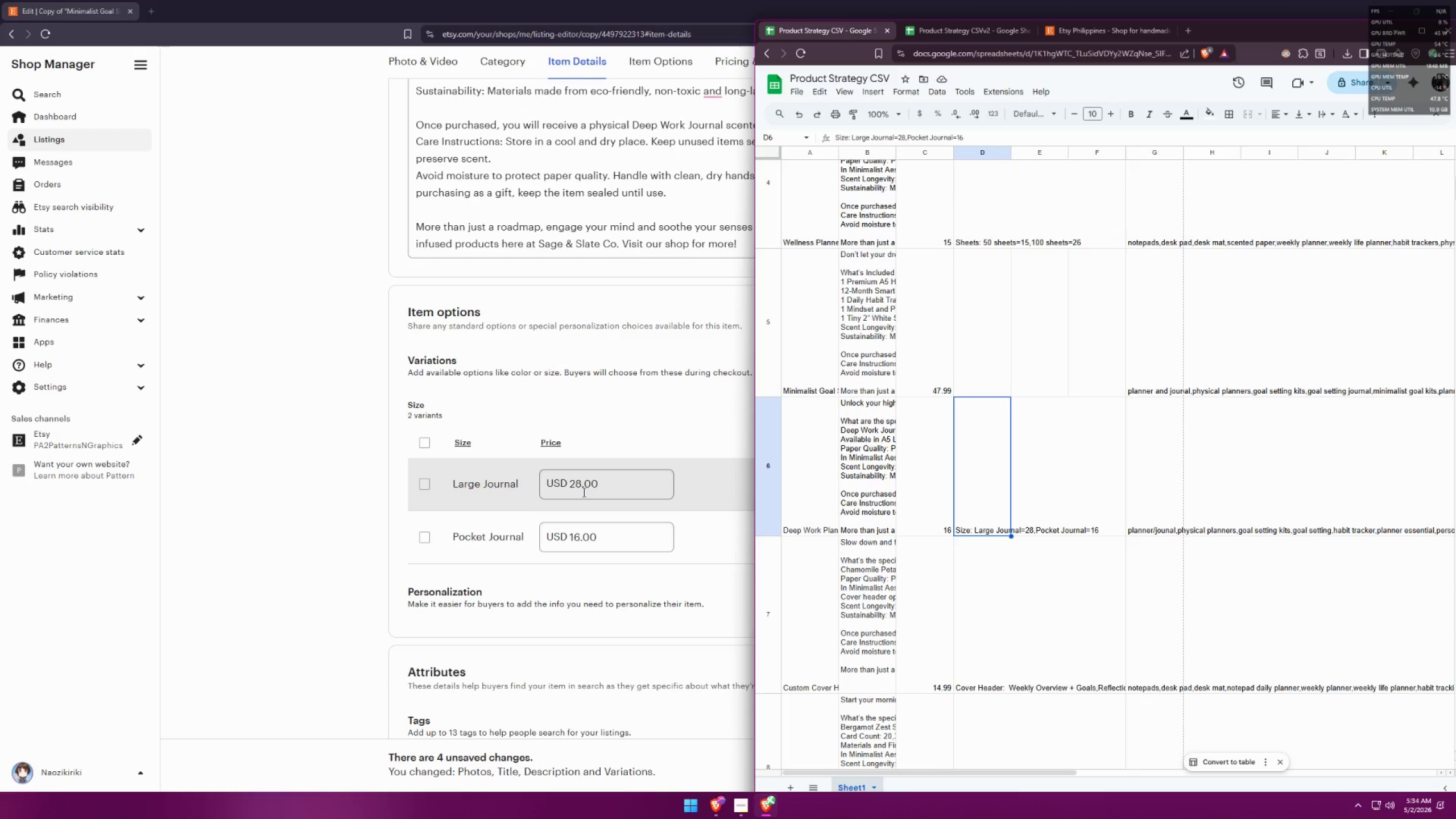 
wait(7.24)
 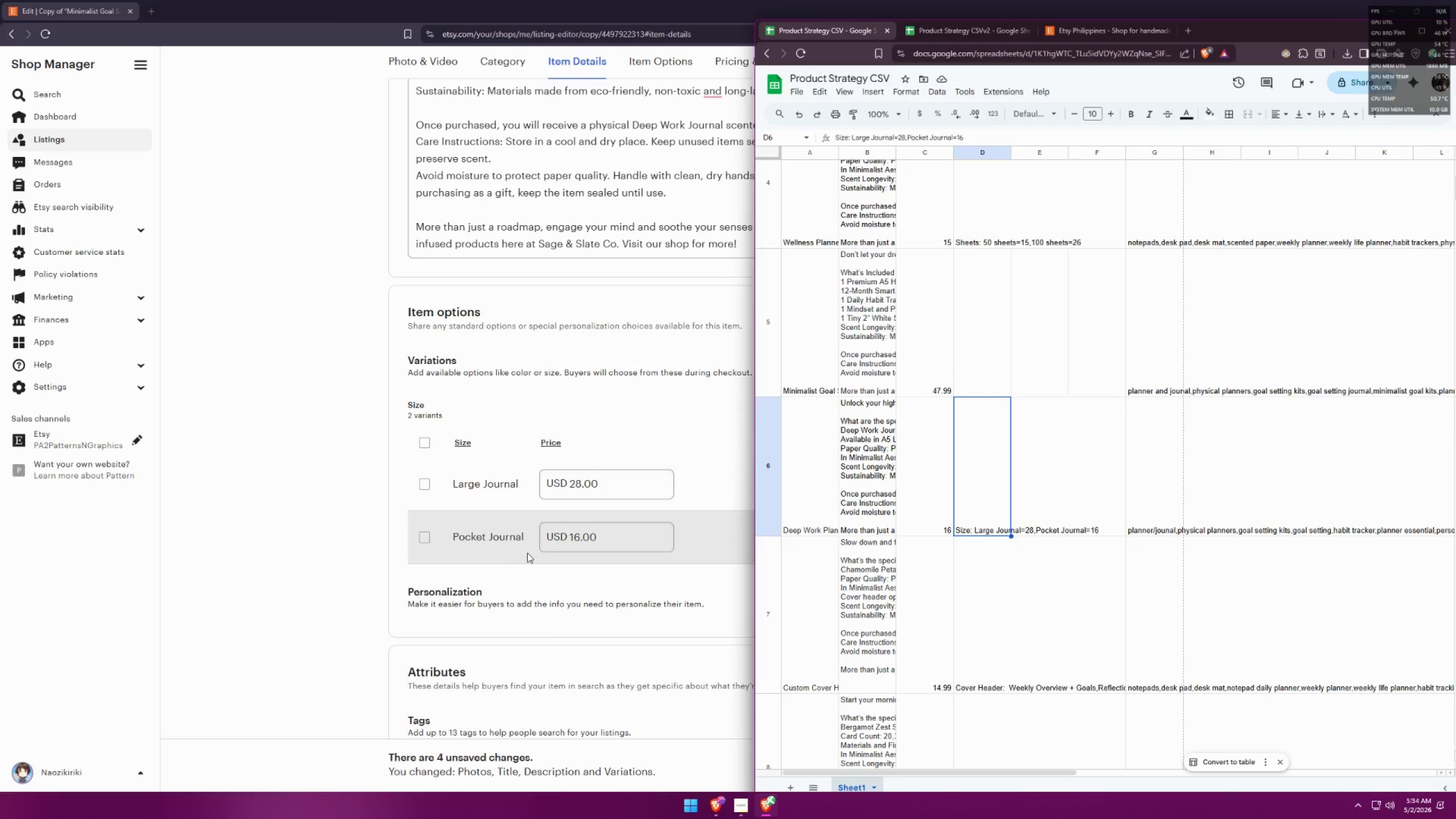 
left_click([366, 551])
 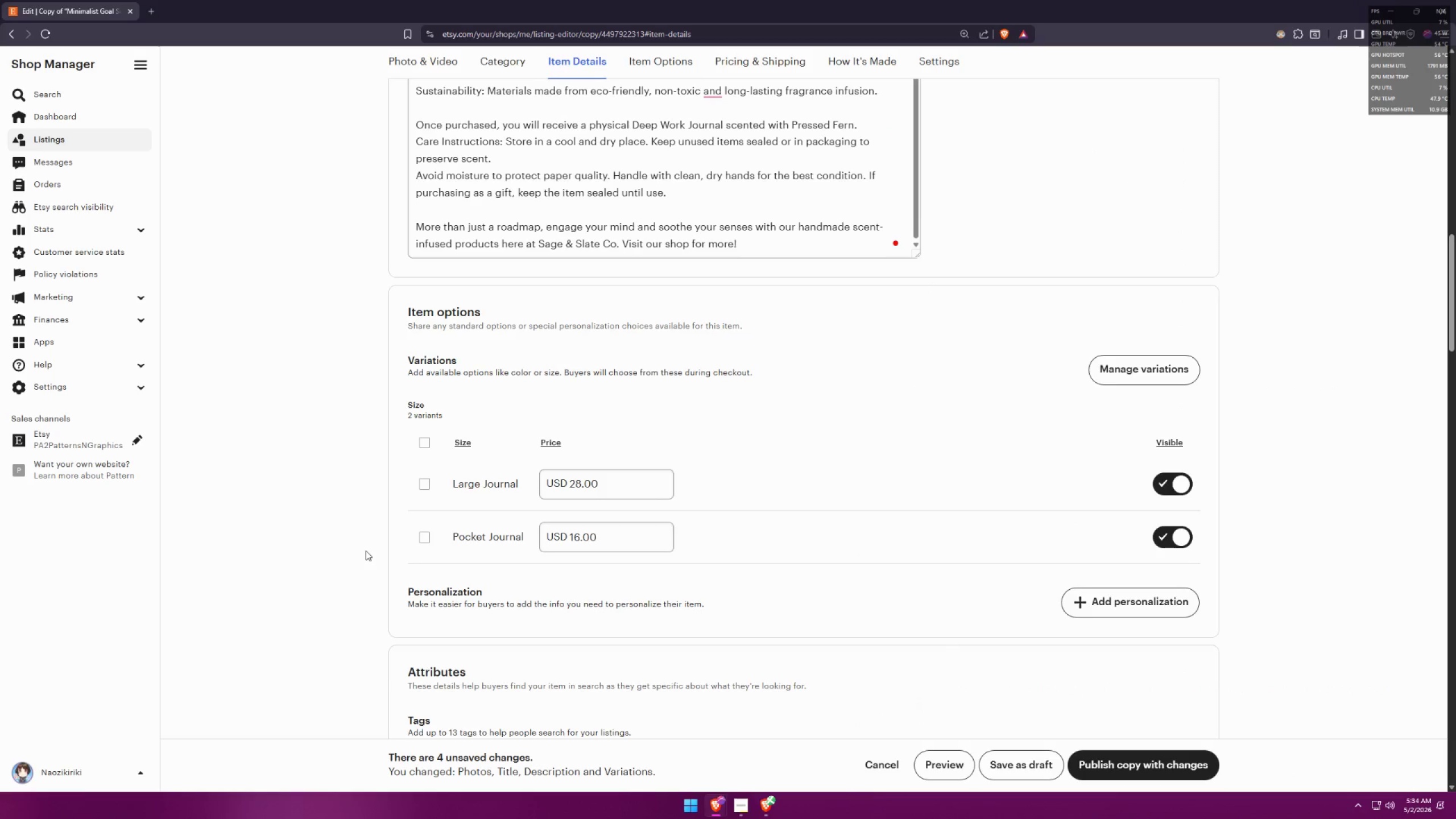 
key(Alt+AltLeft)
 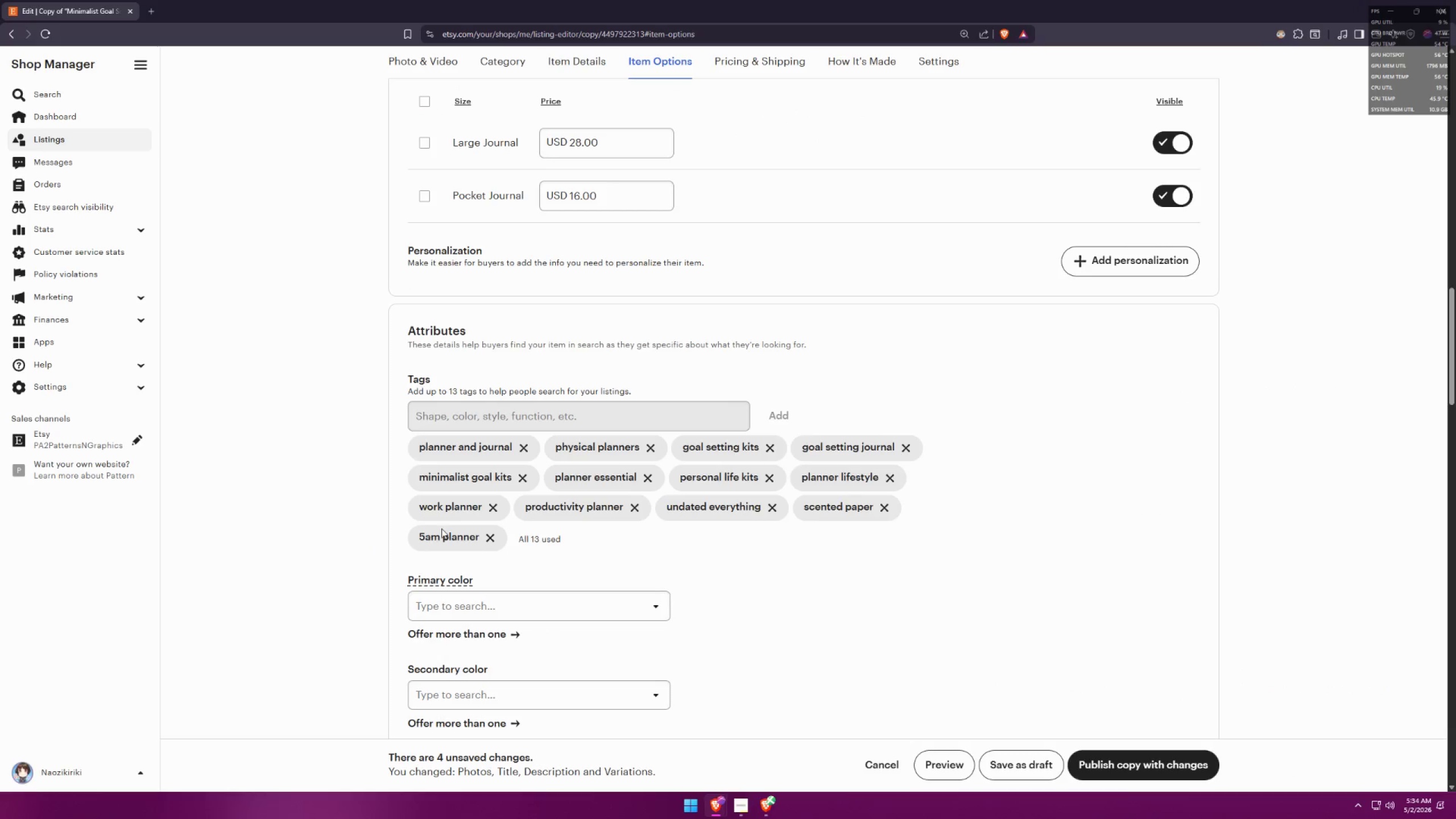 
key(Alt+Tab)
 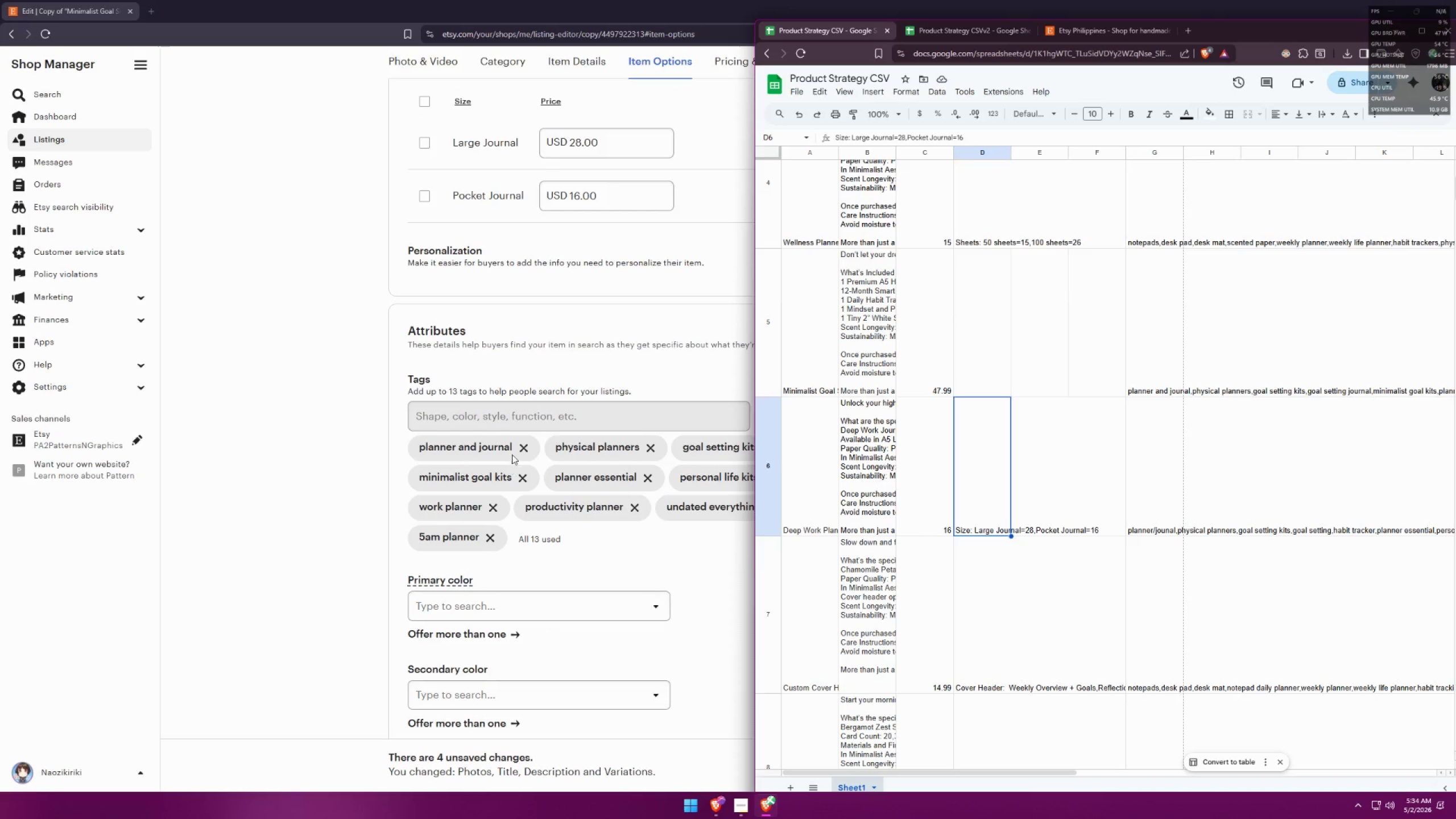 
scroll: coordinate [396, 531], scroll_direction: down, amount: 6.0
 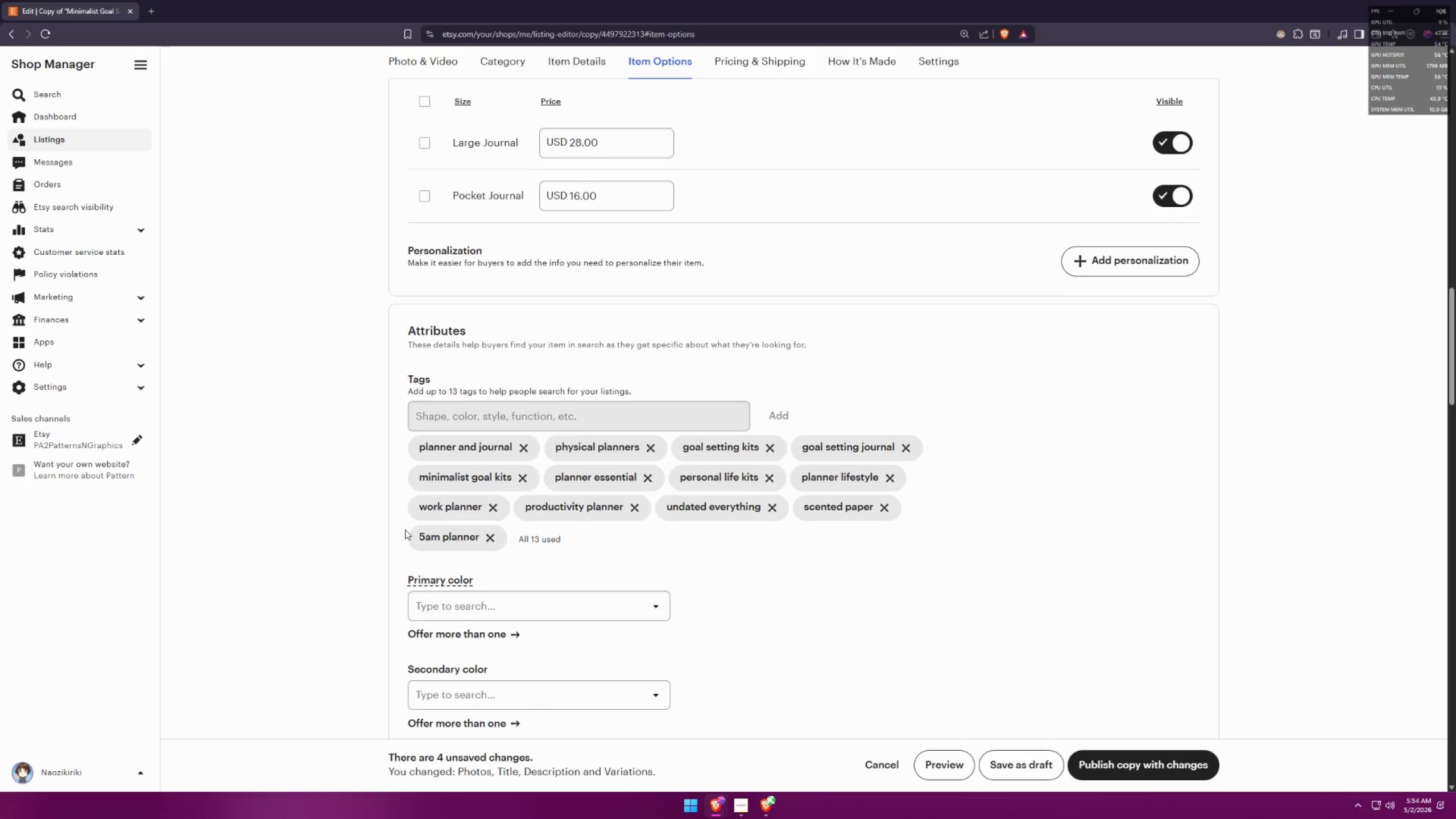 
left_click([519, 449])
 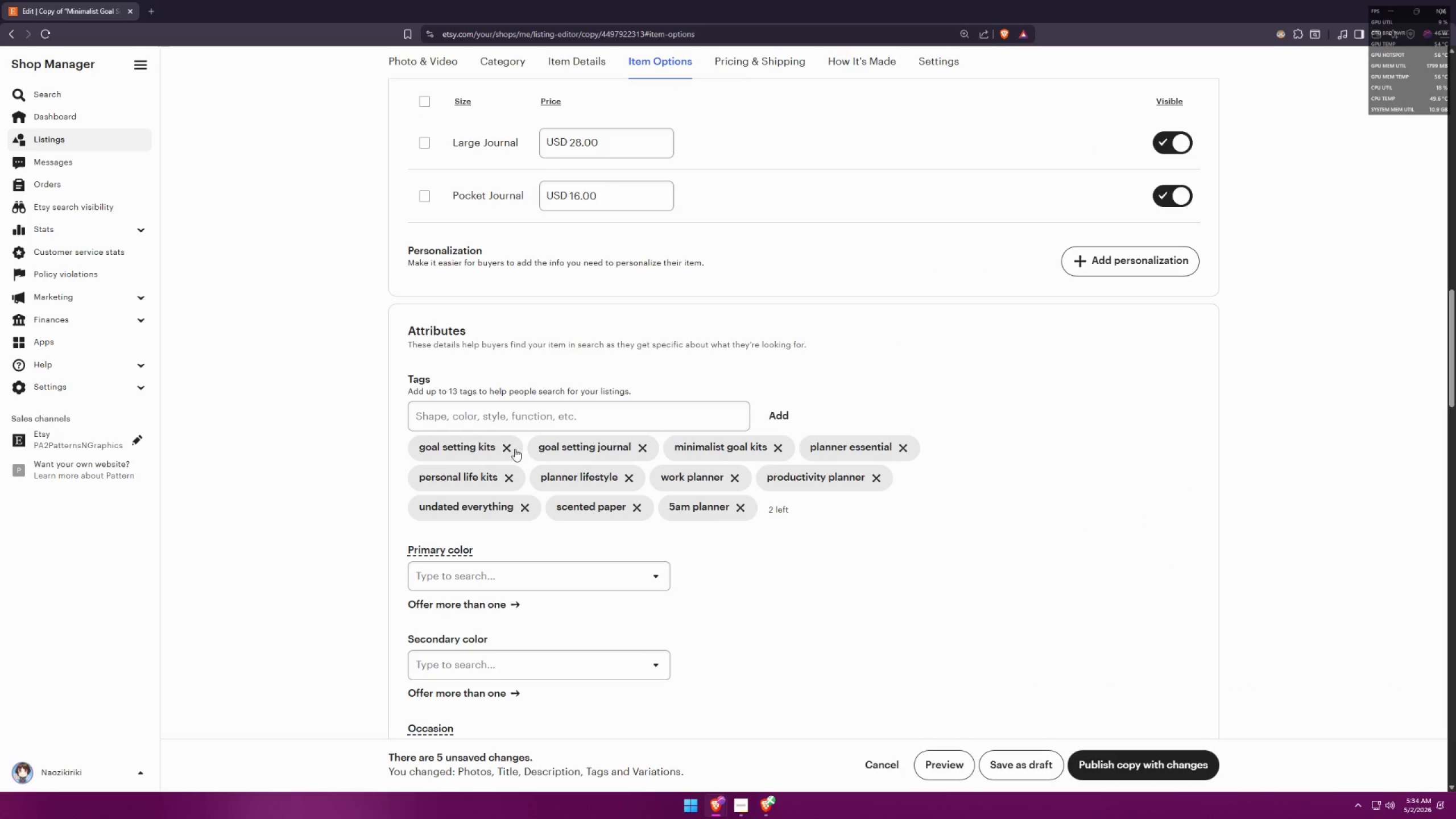 
double_click([512, 448])
 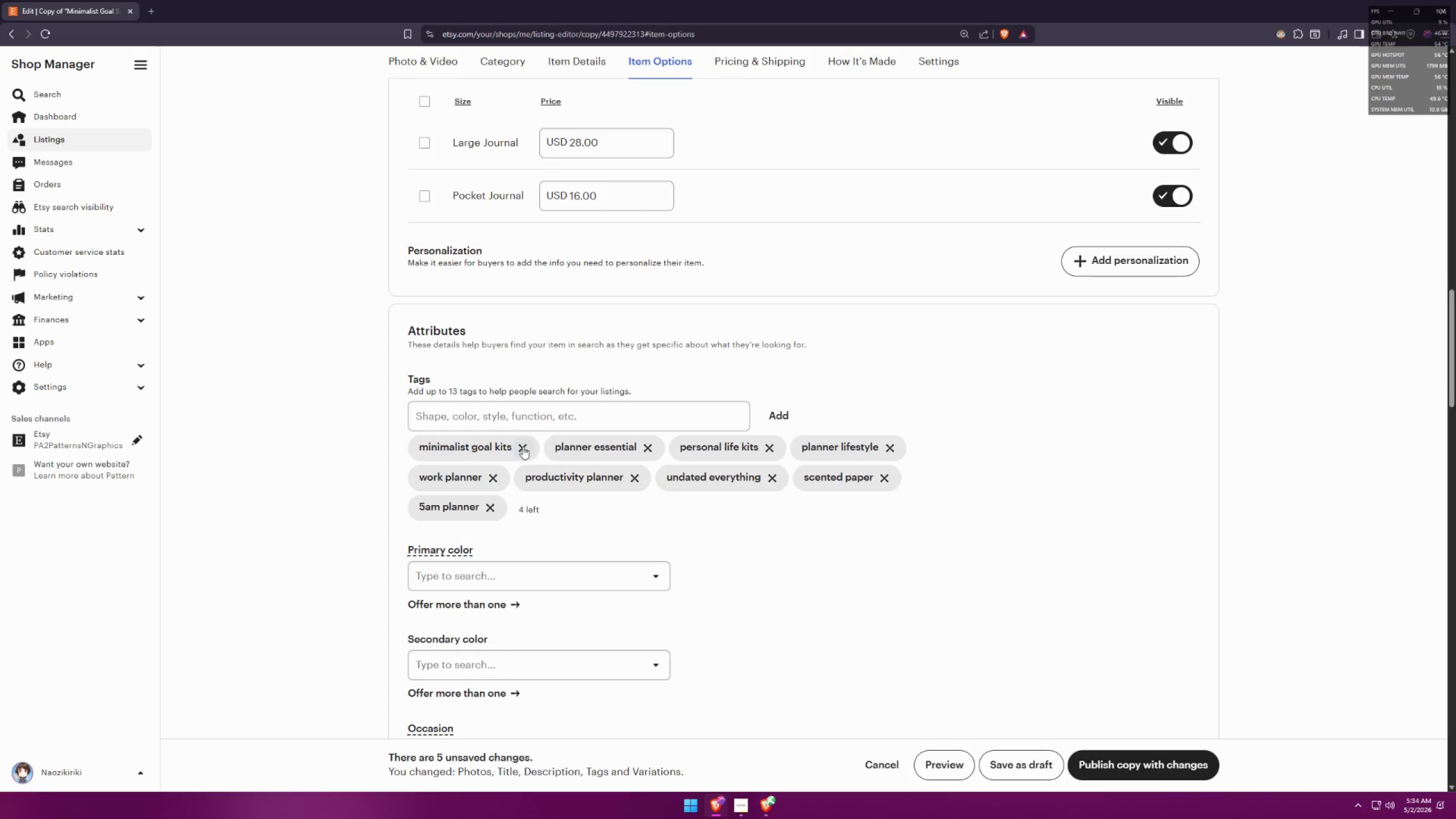 
triple_click([523, 446])
 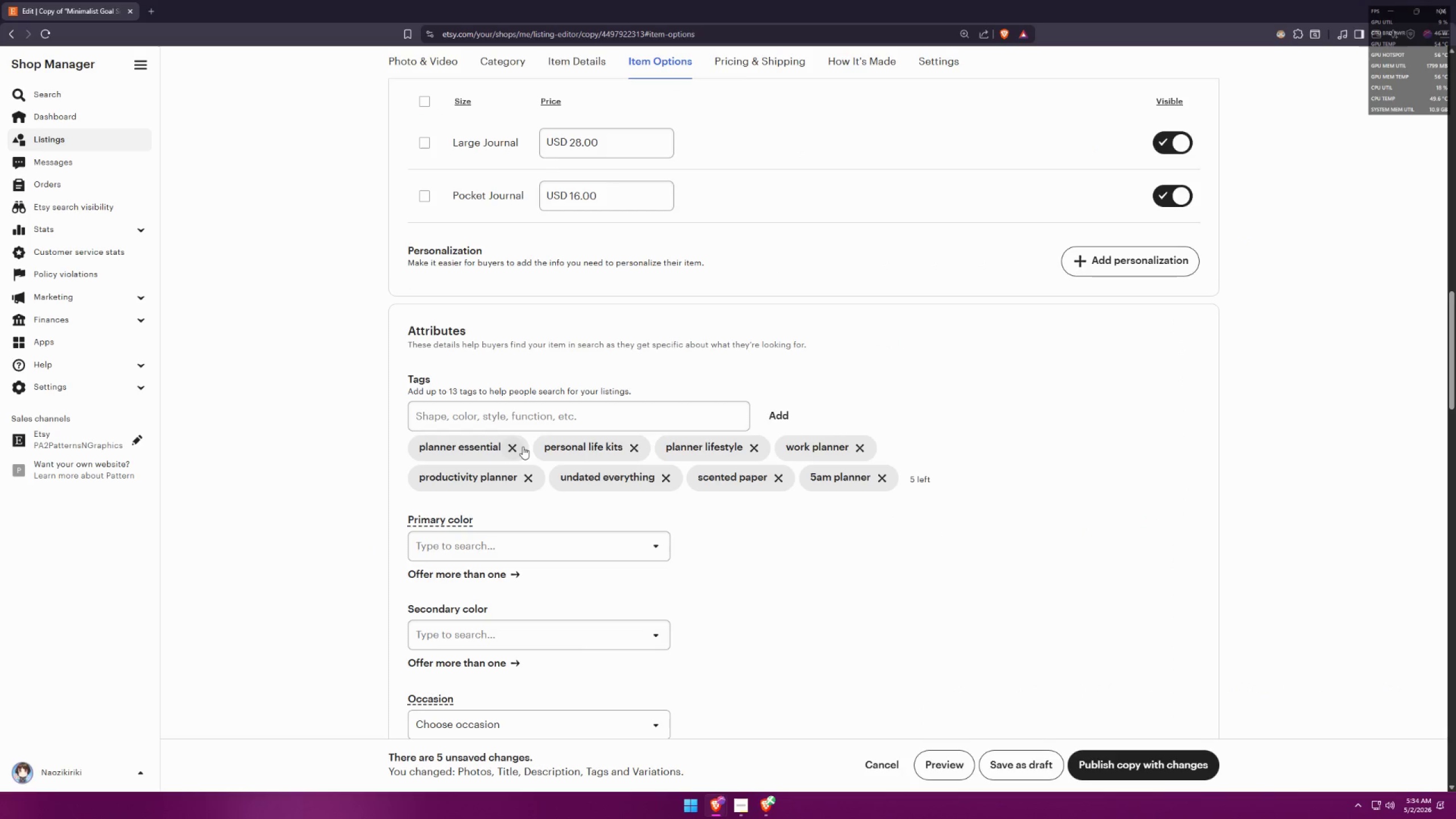 
triple_click([523, 446])
 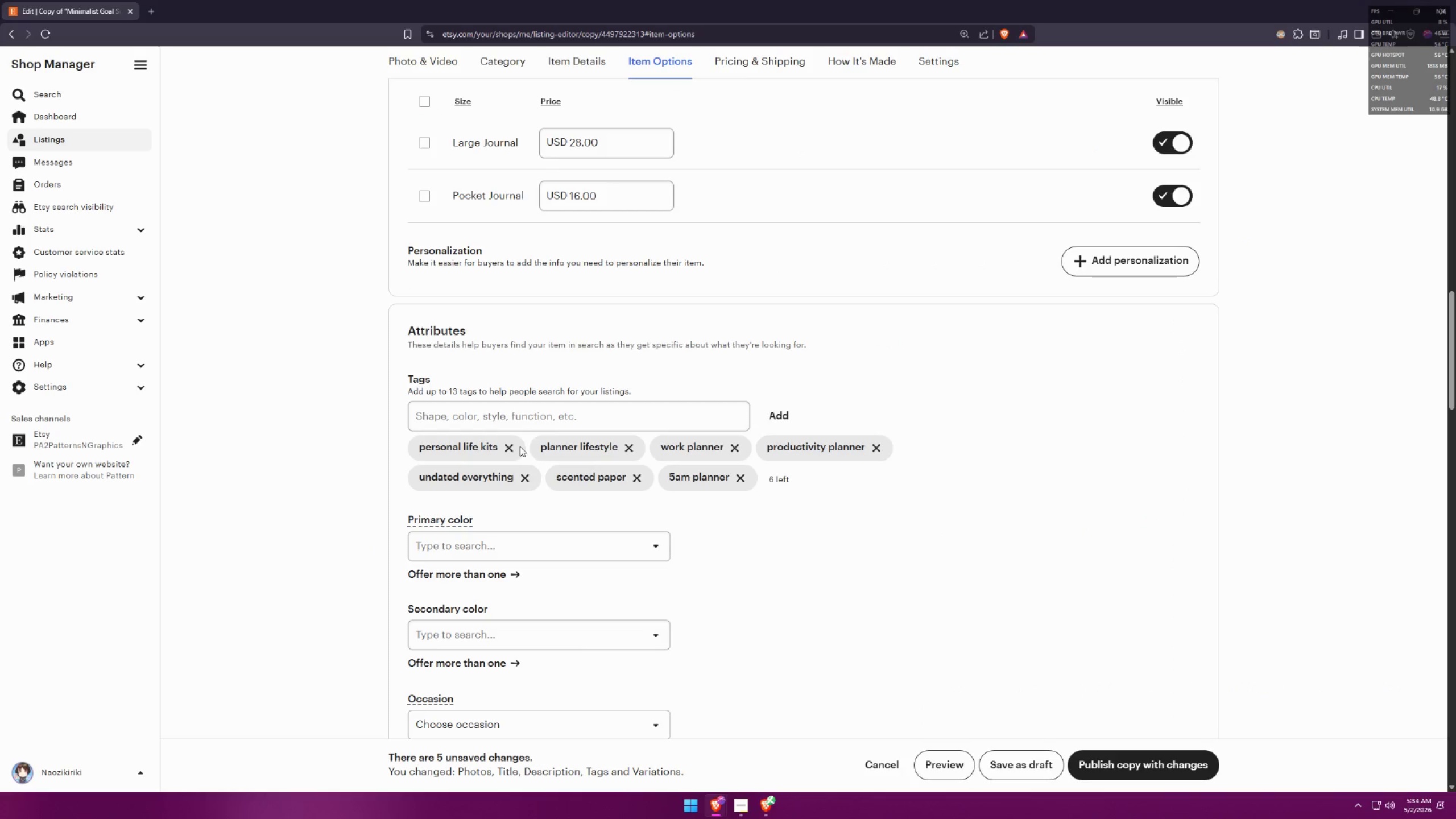 
triple_click([512, 446])
 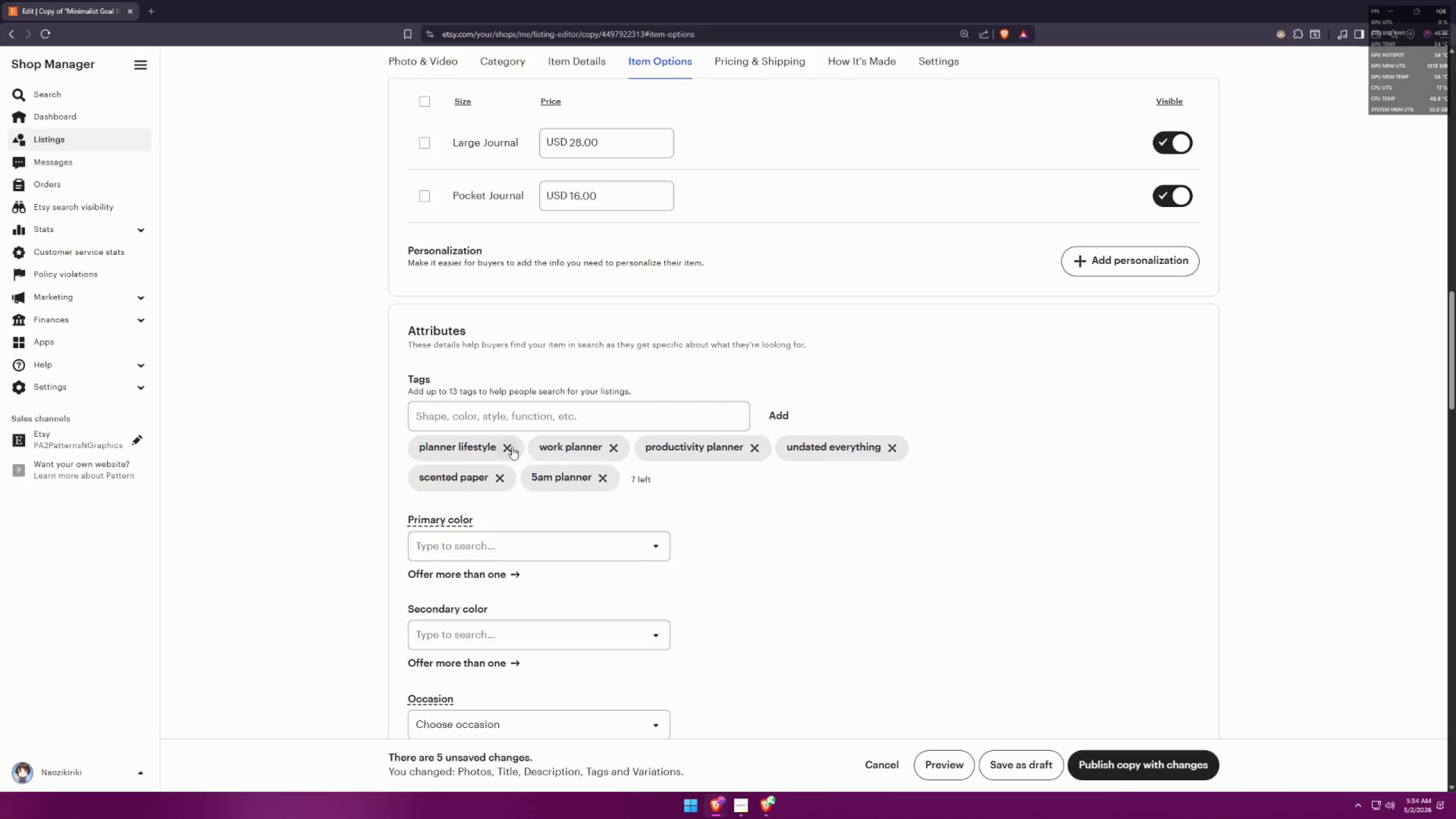 
triple_click([512, 447])
 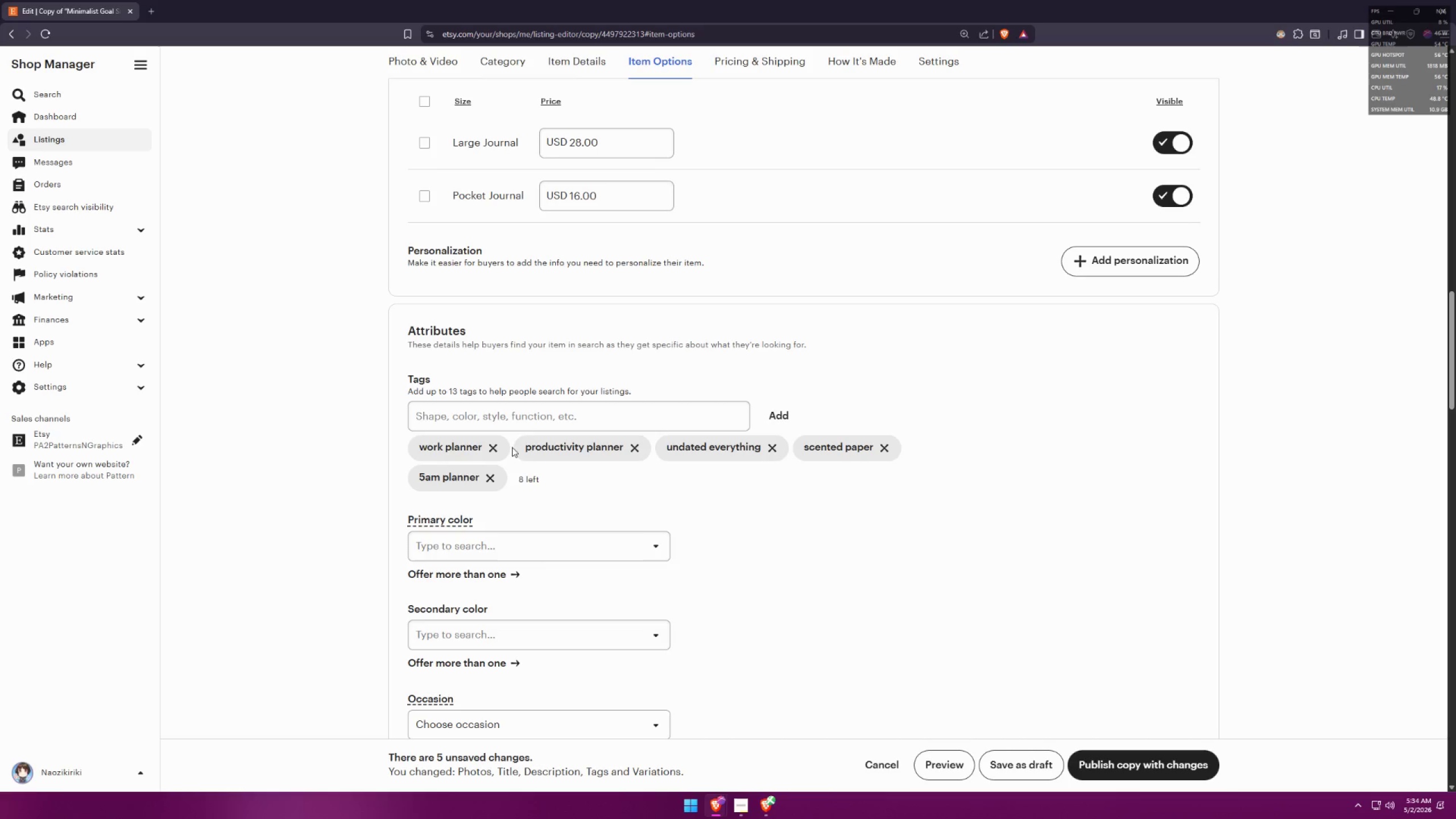 
triple_click([511, 447])
 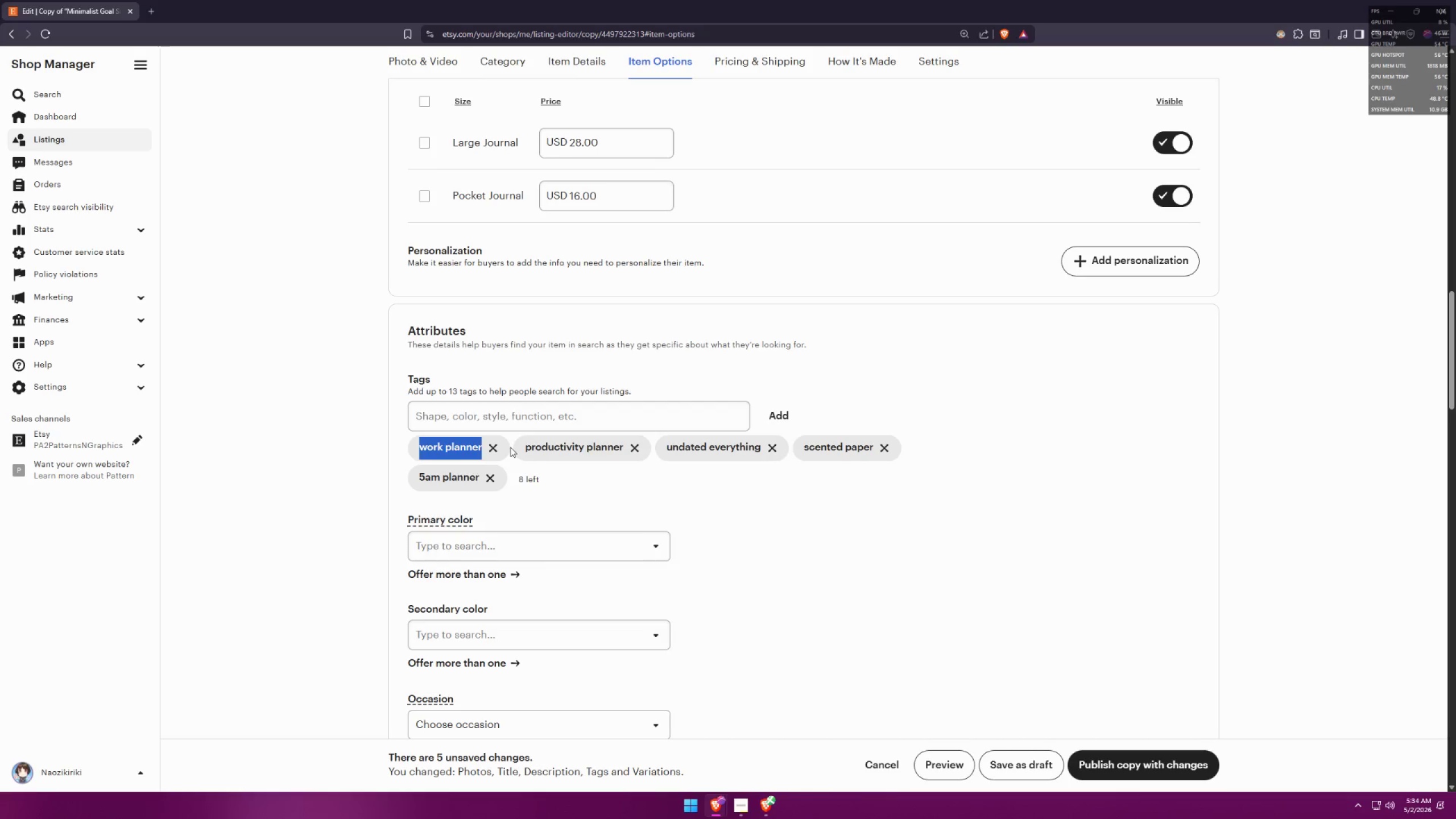 
triple_click([499, 449])
 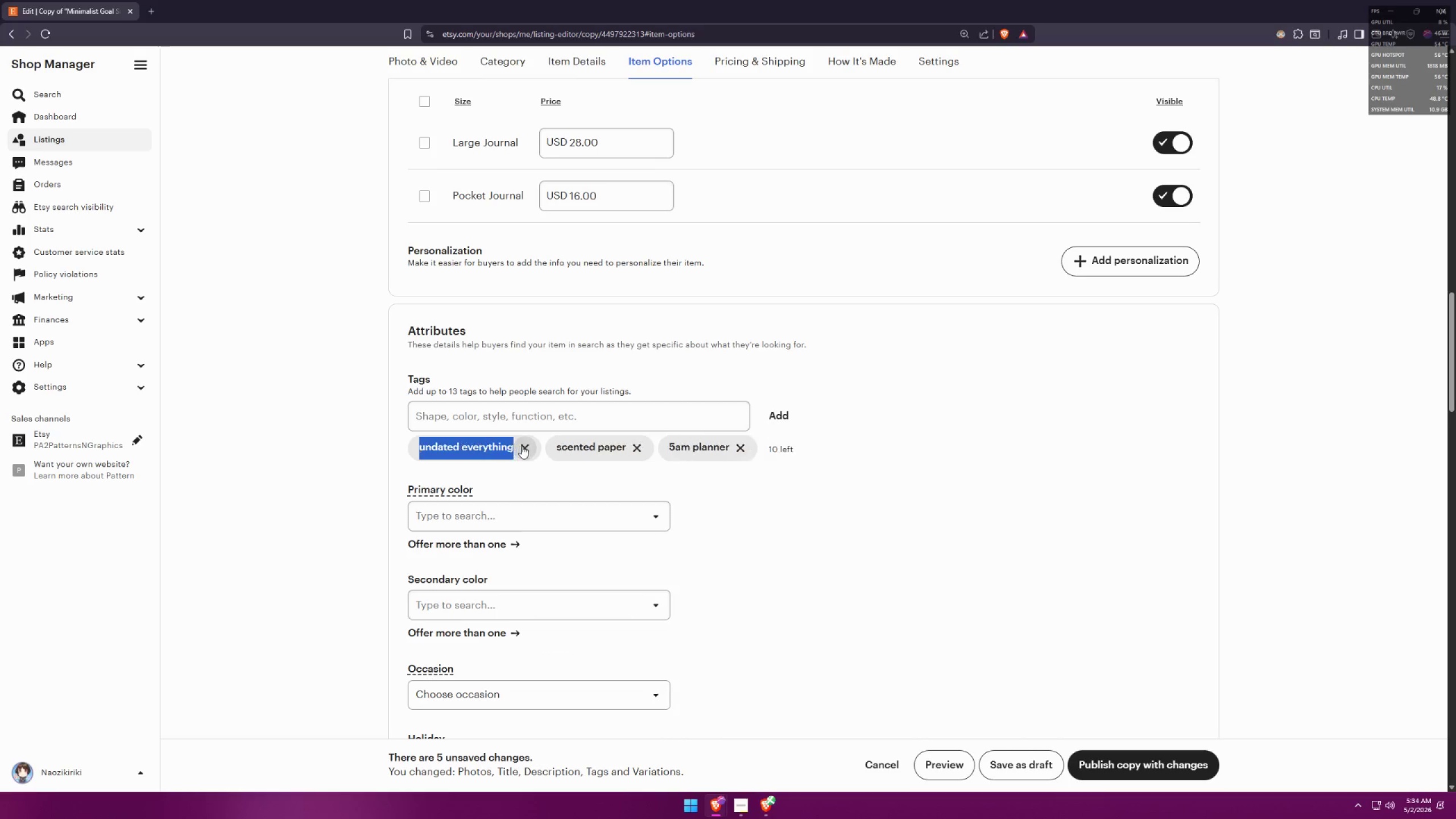 
double_click([522, 446])
 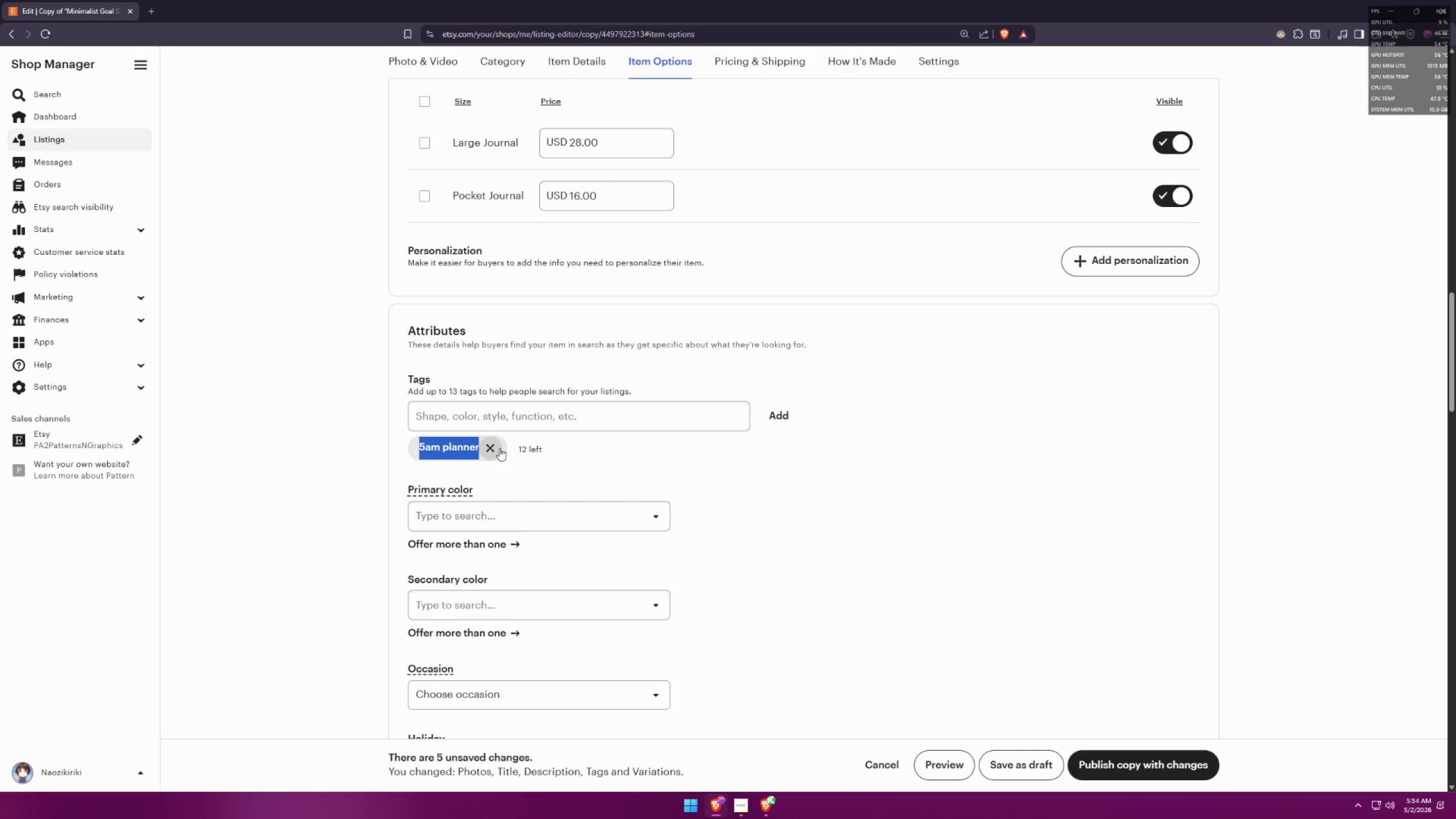 
double_click([490, 448])
 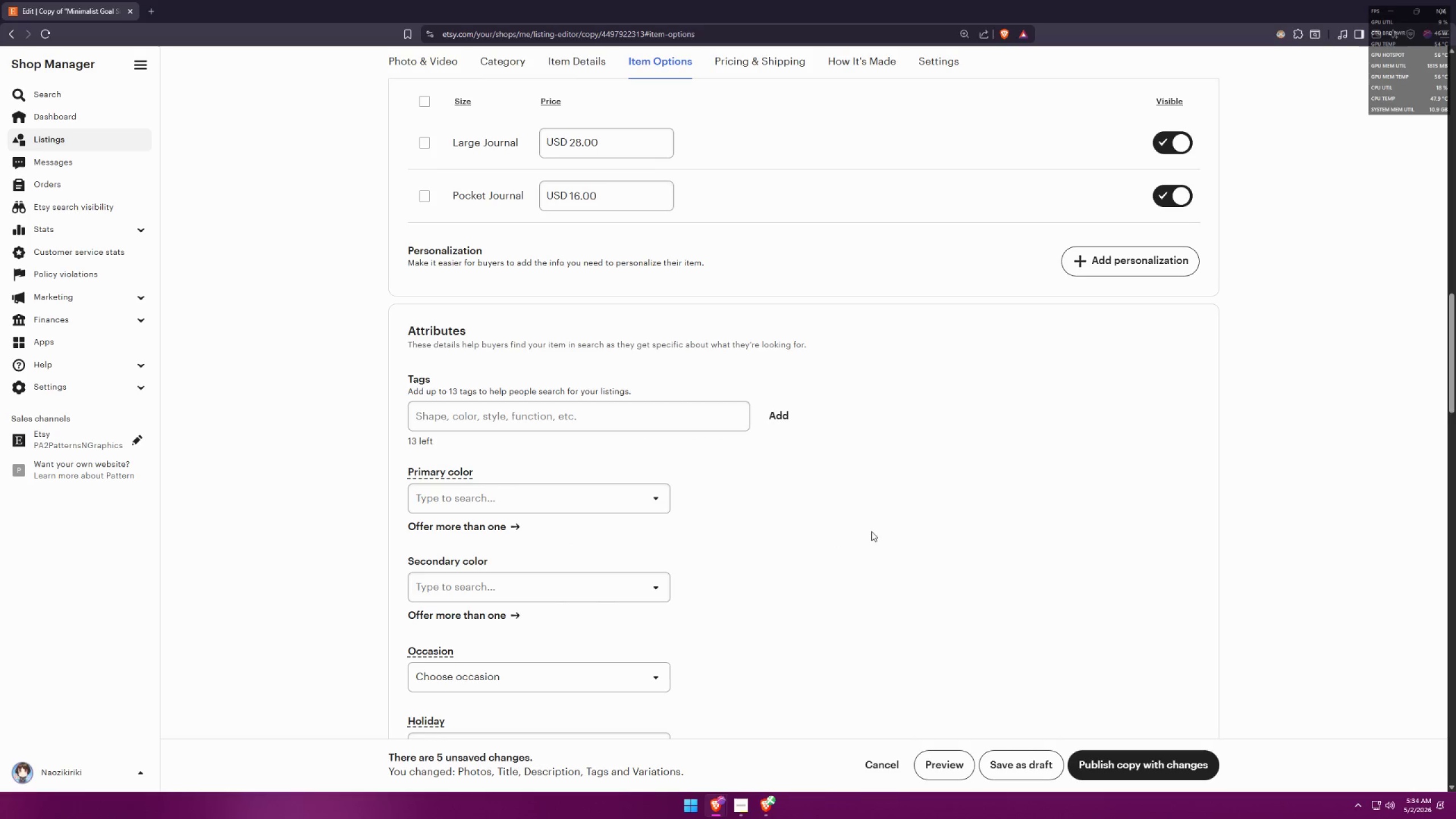 
key(Alt+AltLeft)
 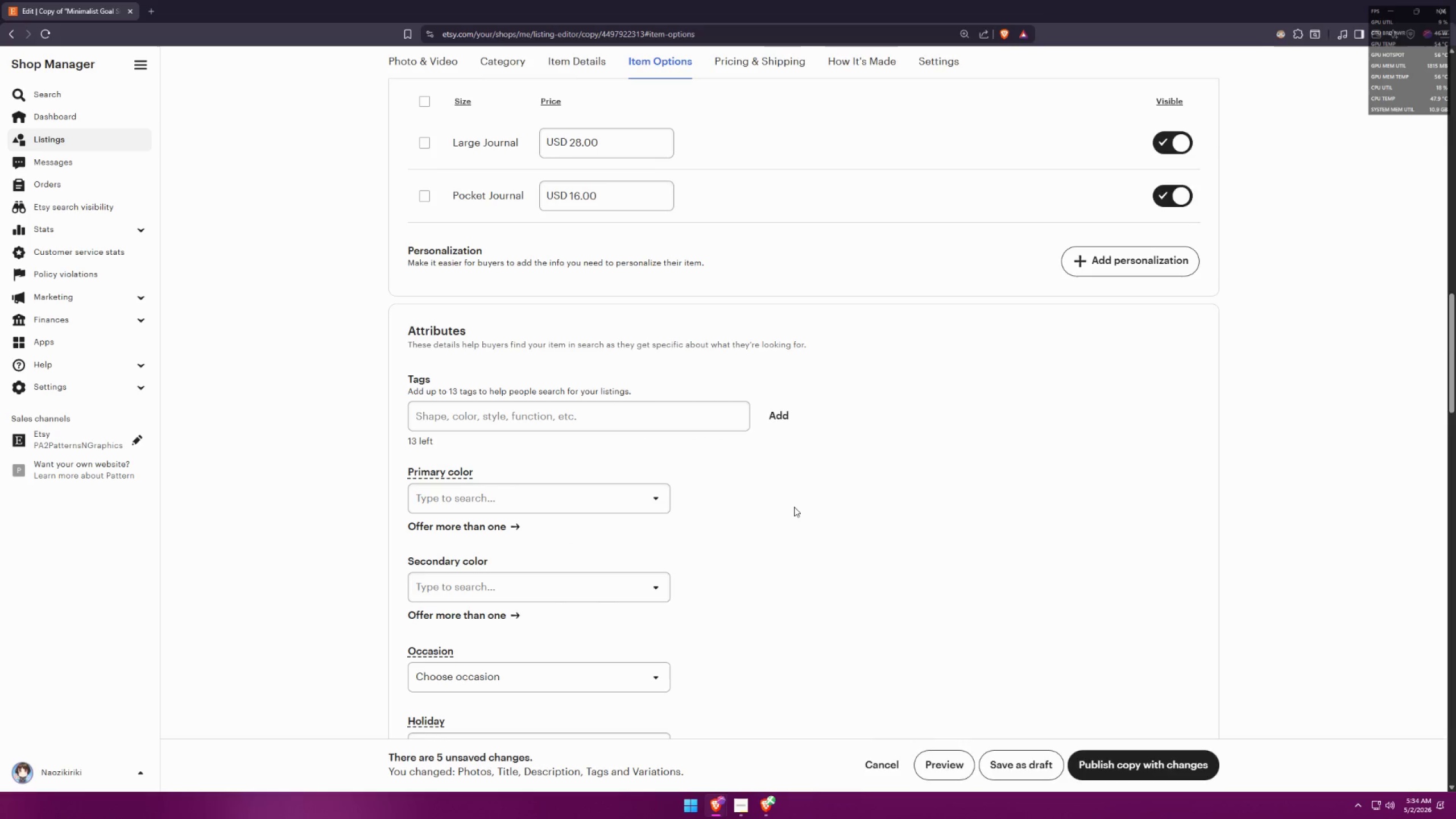 
key(Alt+Tab)
 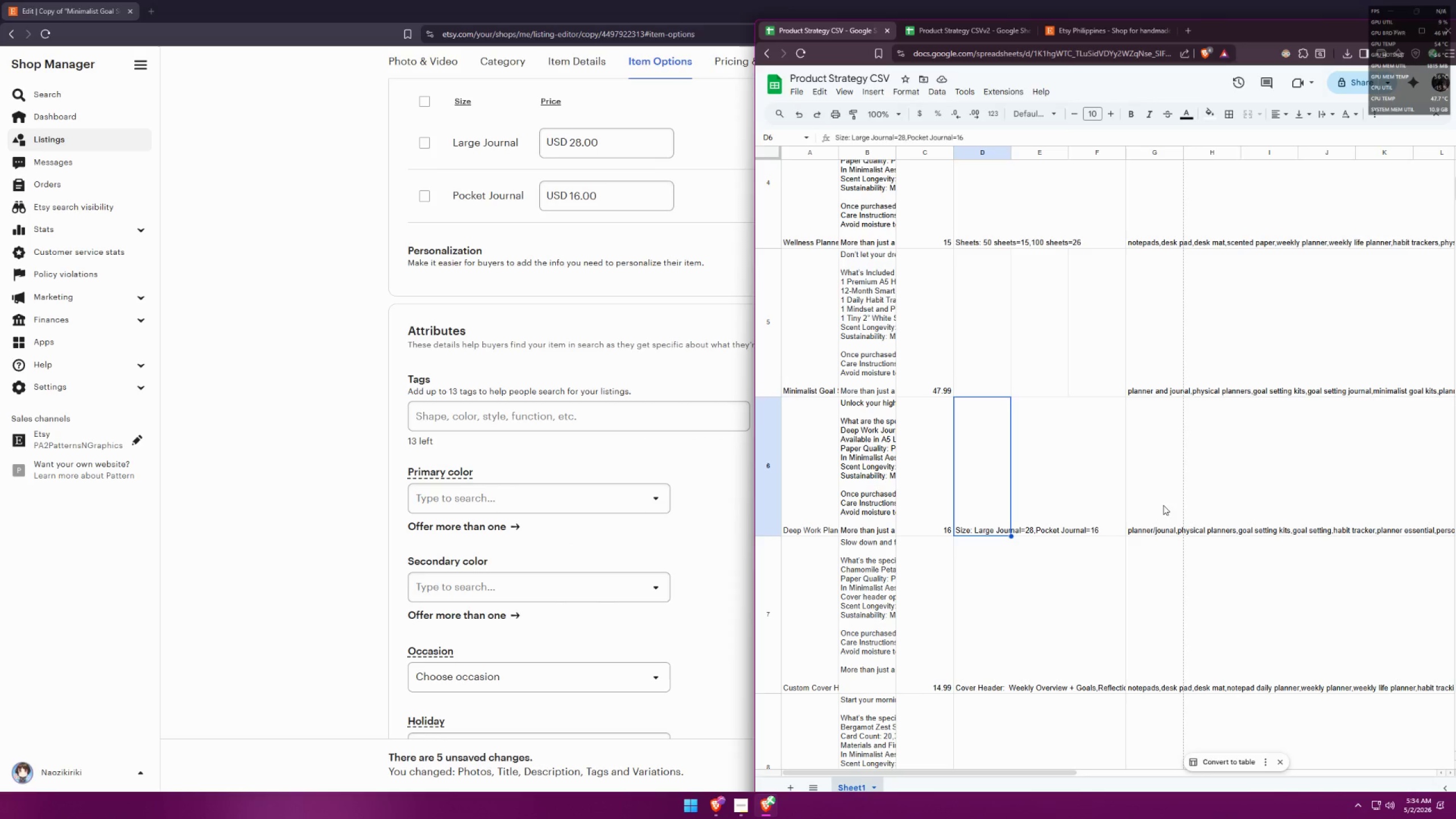 
double_click([1149, 499])
 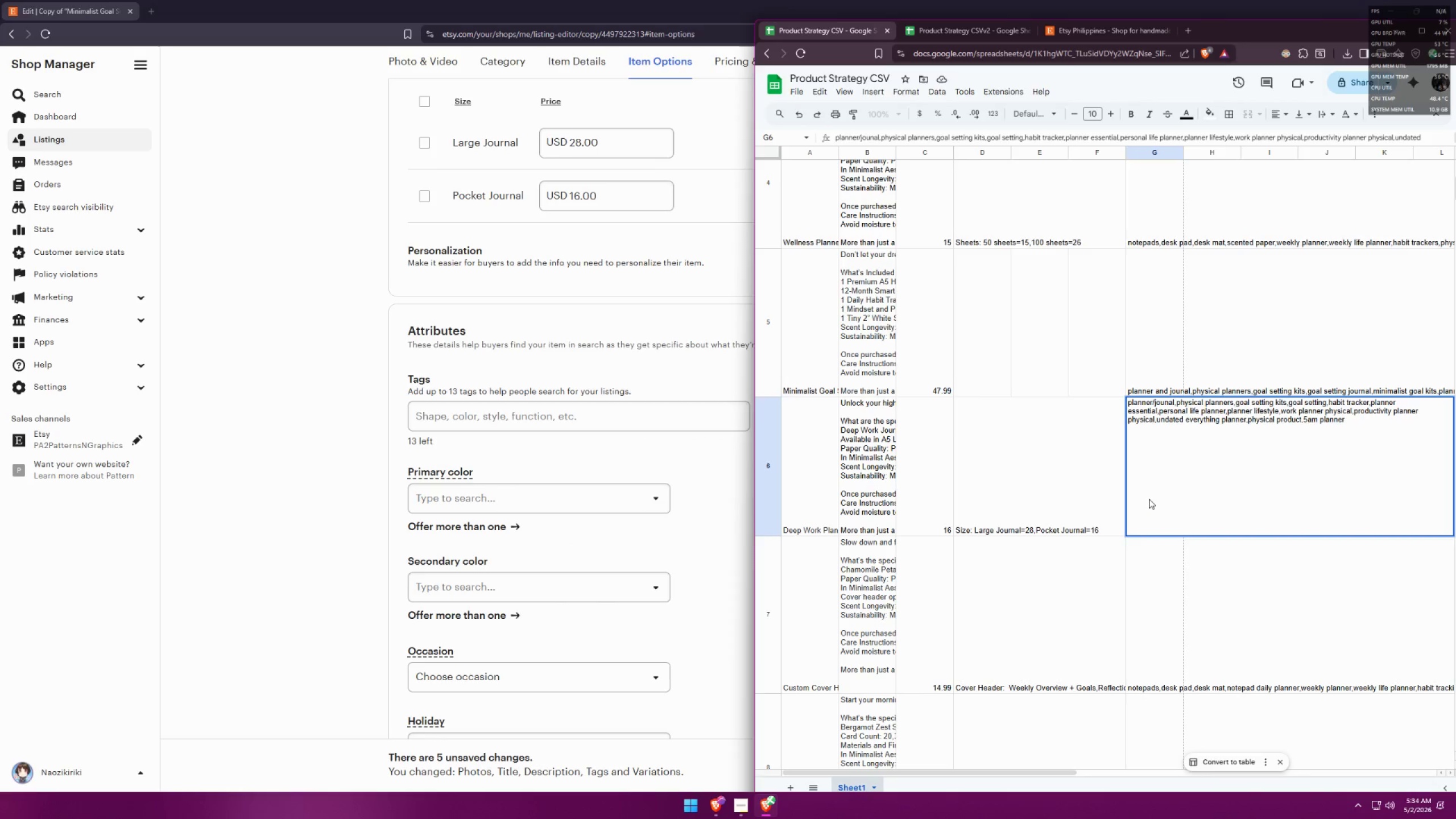 
double_click([1133, 497])
 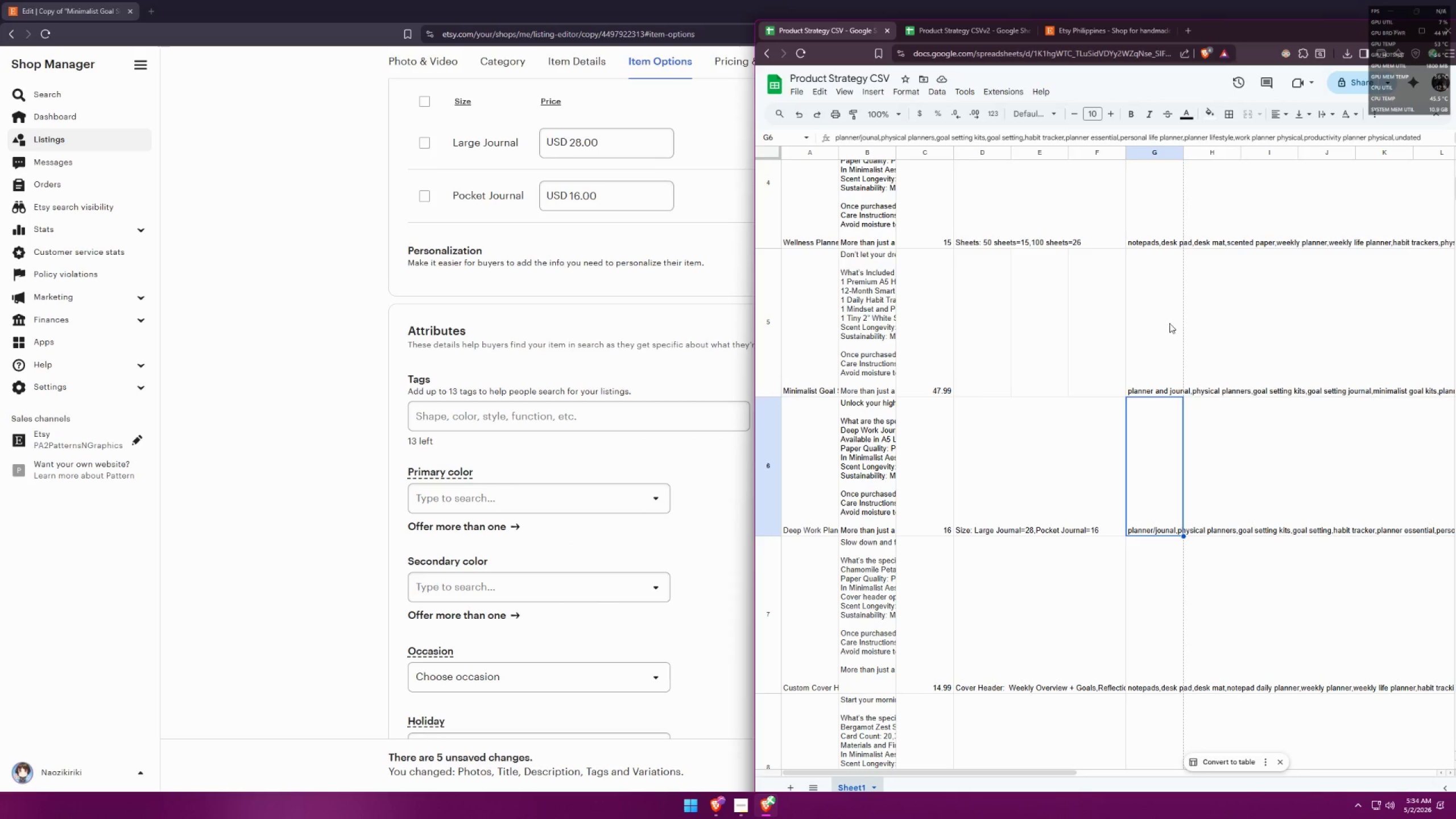 
double_click([1154, 348])
 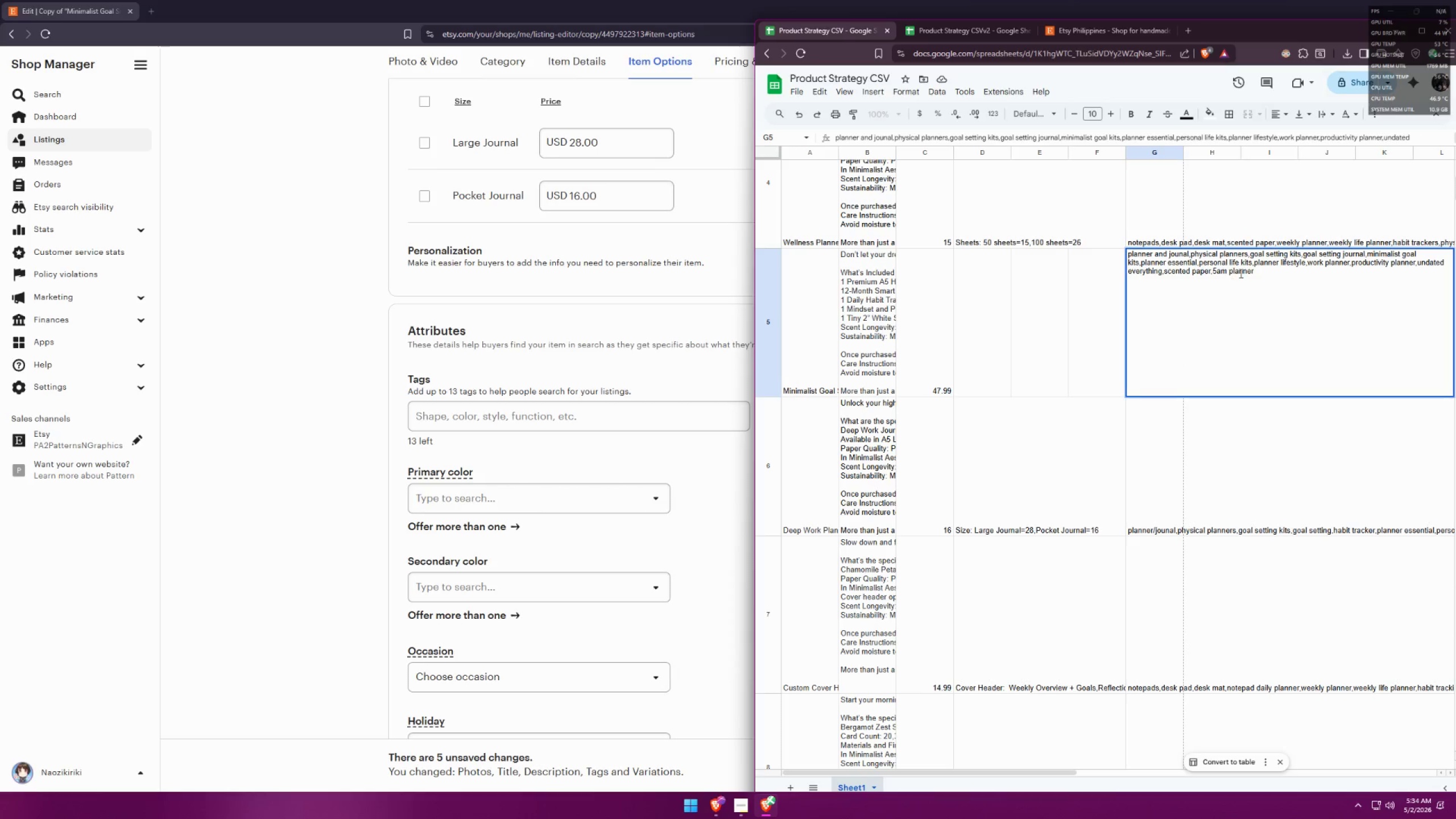 
left_click_drag(start_coordinate=[1260, 272], to_coordinate=[1116, 249])
 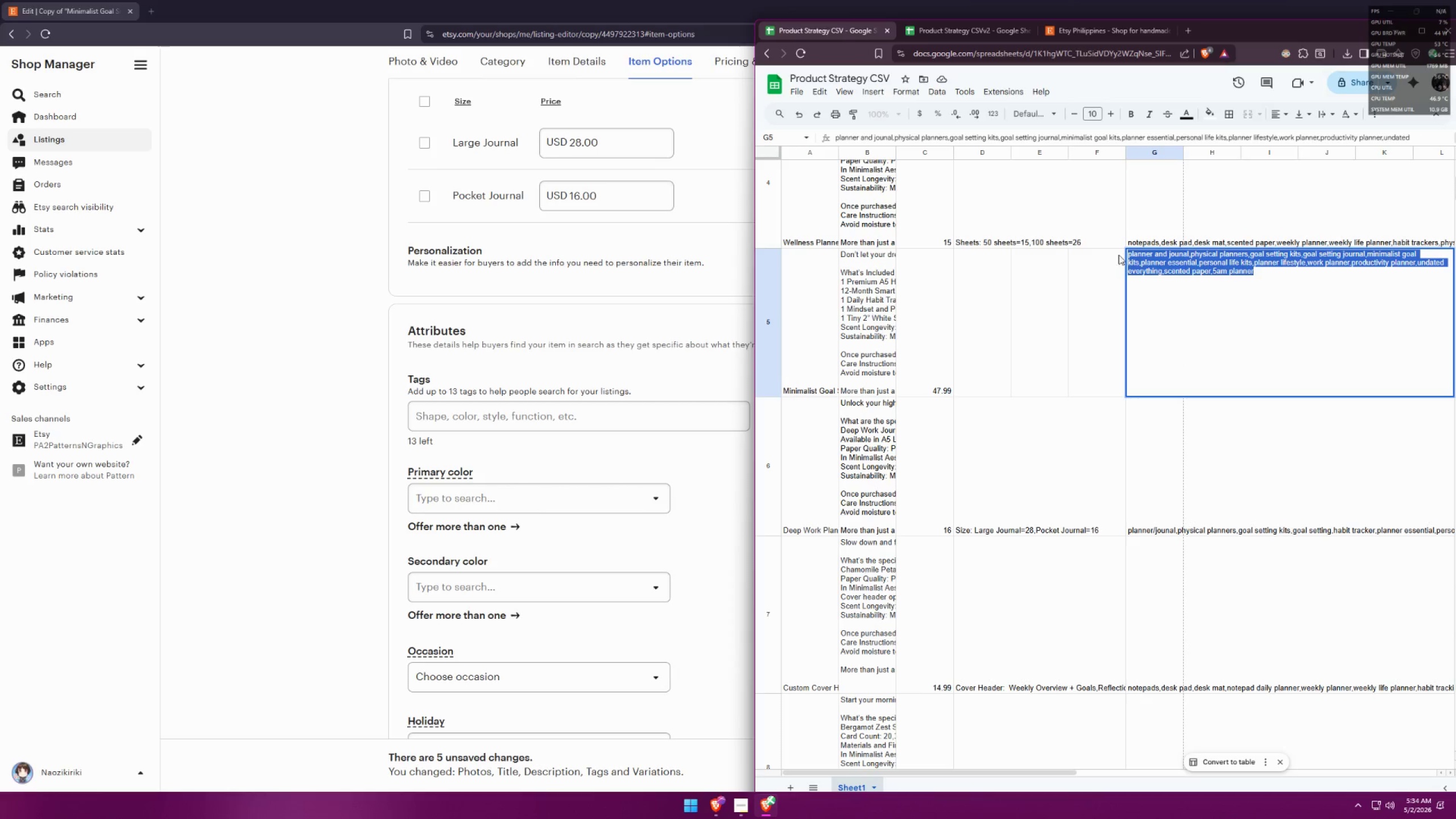 
key(Control+ControlLeft)
 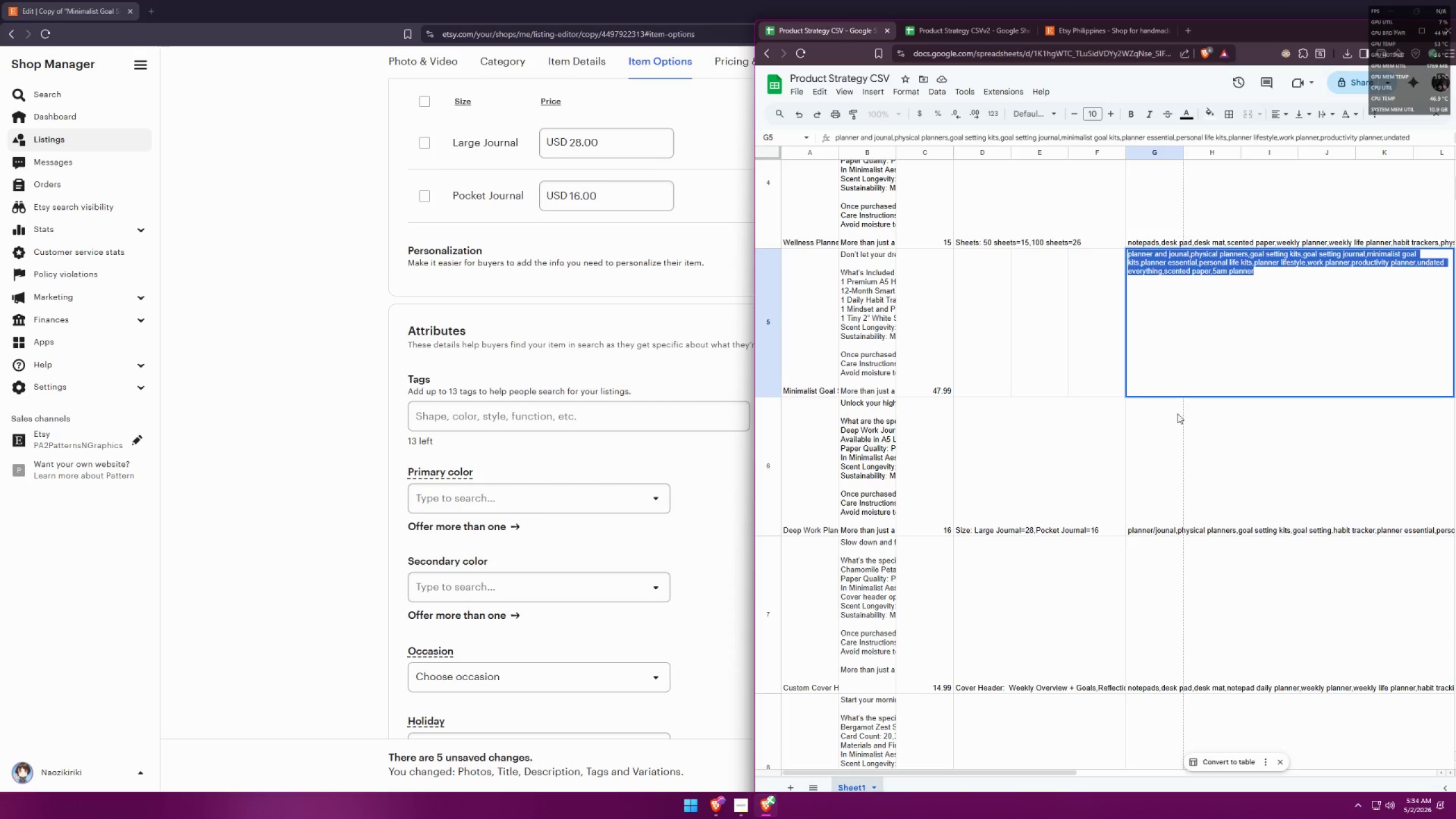 
key(Control+C)
 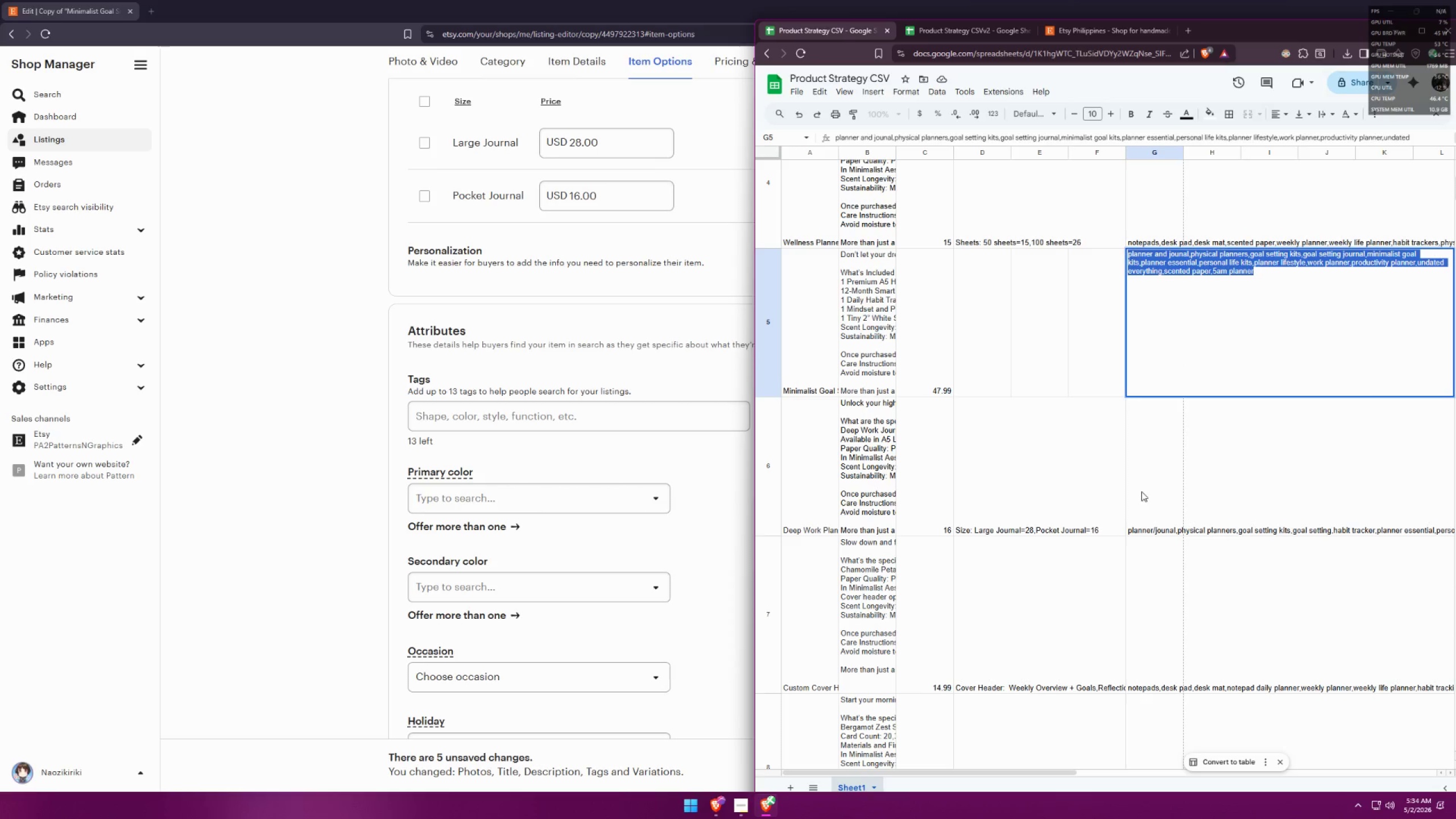 
double_click([1141, 491])
 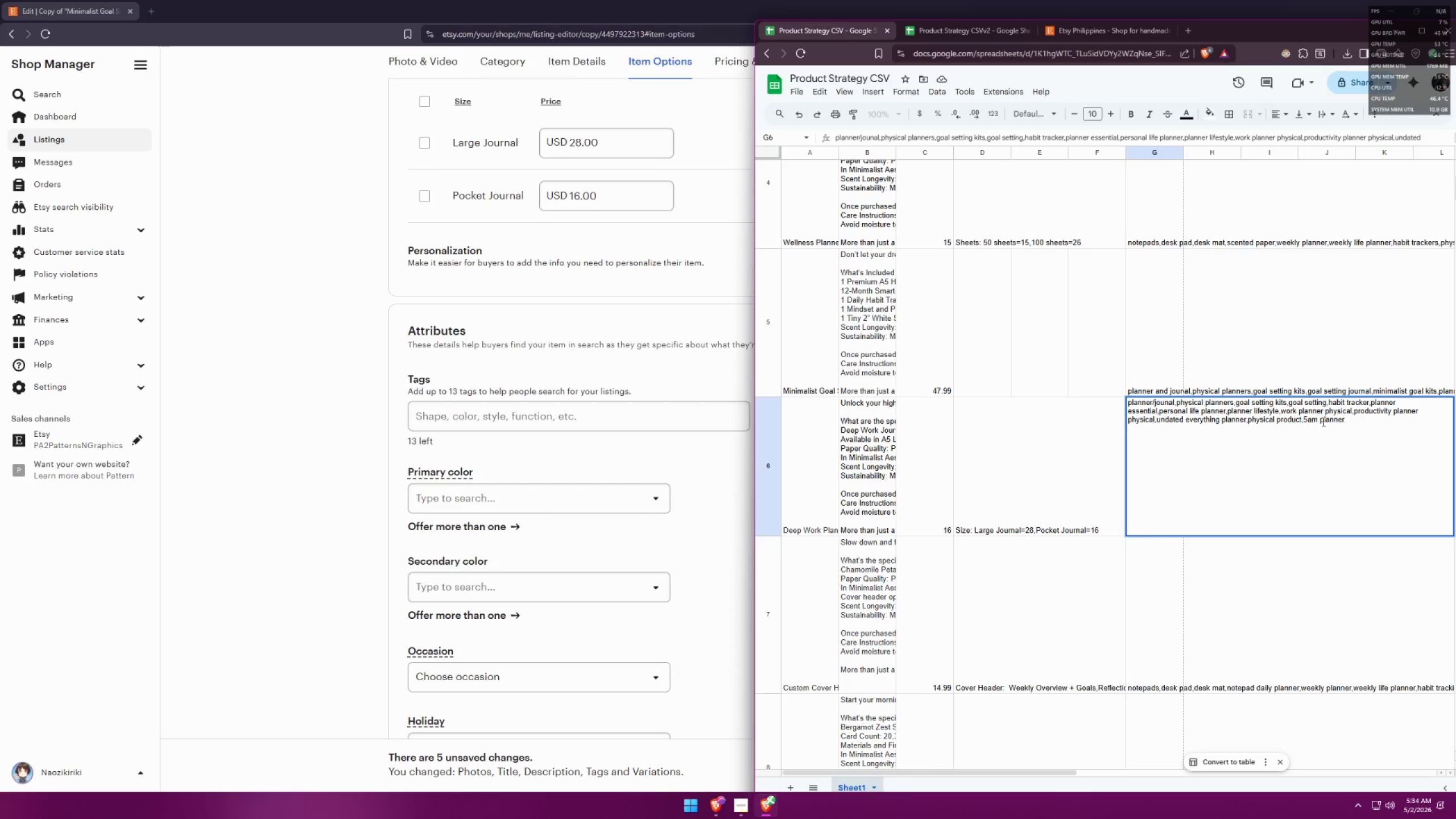 
left_click_drag(start_coordinate=[1353, 421], to_coordinate=[1122, 399])
 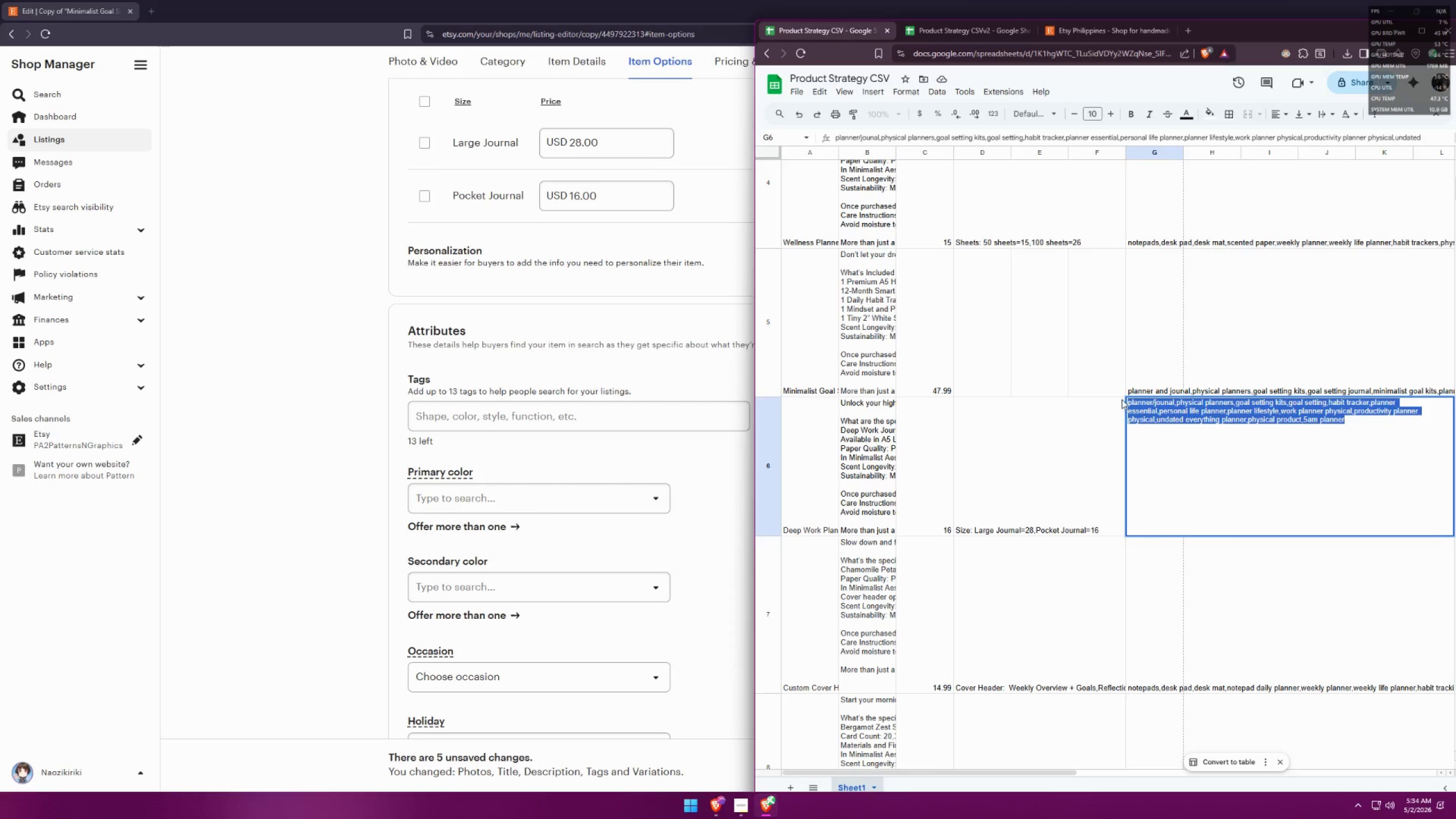 
key(Control+ControlLeft)
 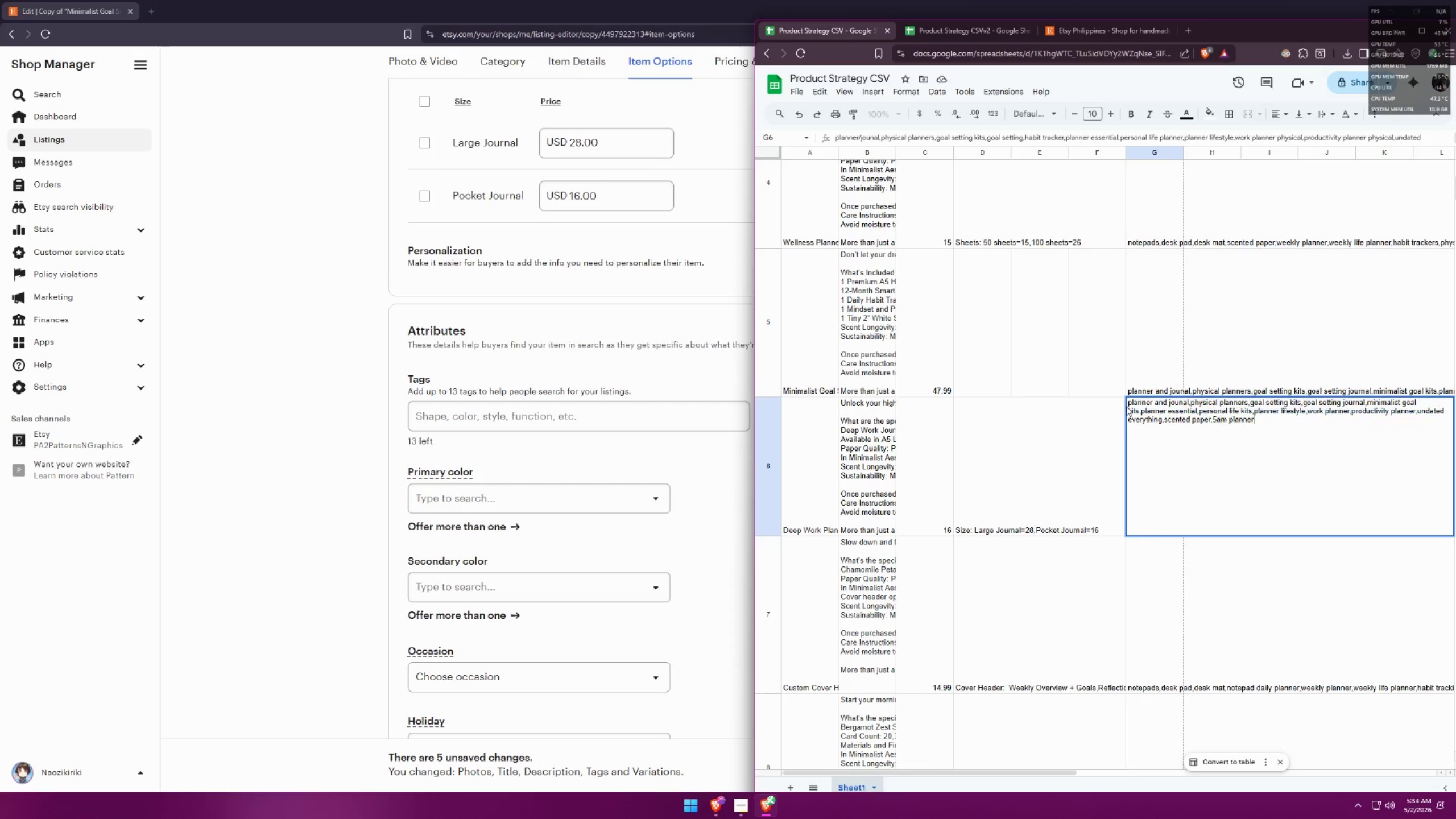 
key(Control+V)
 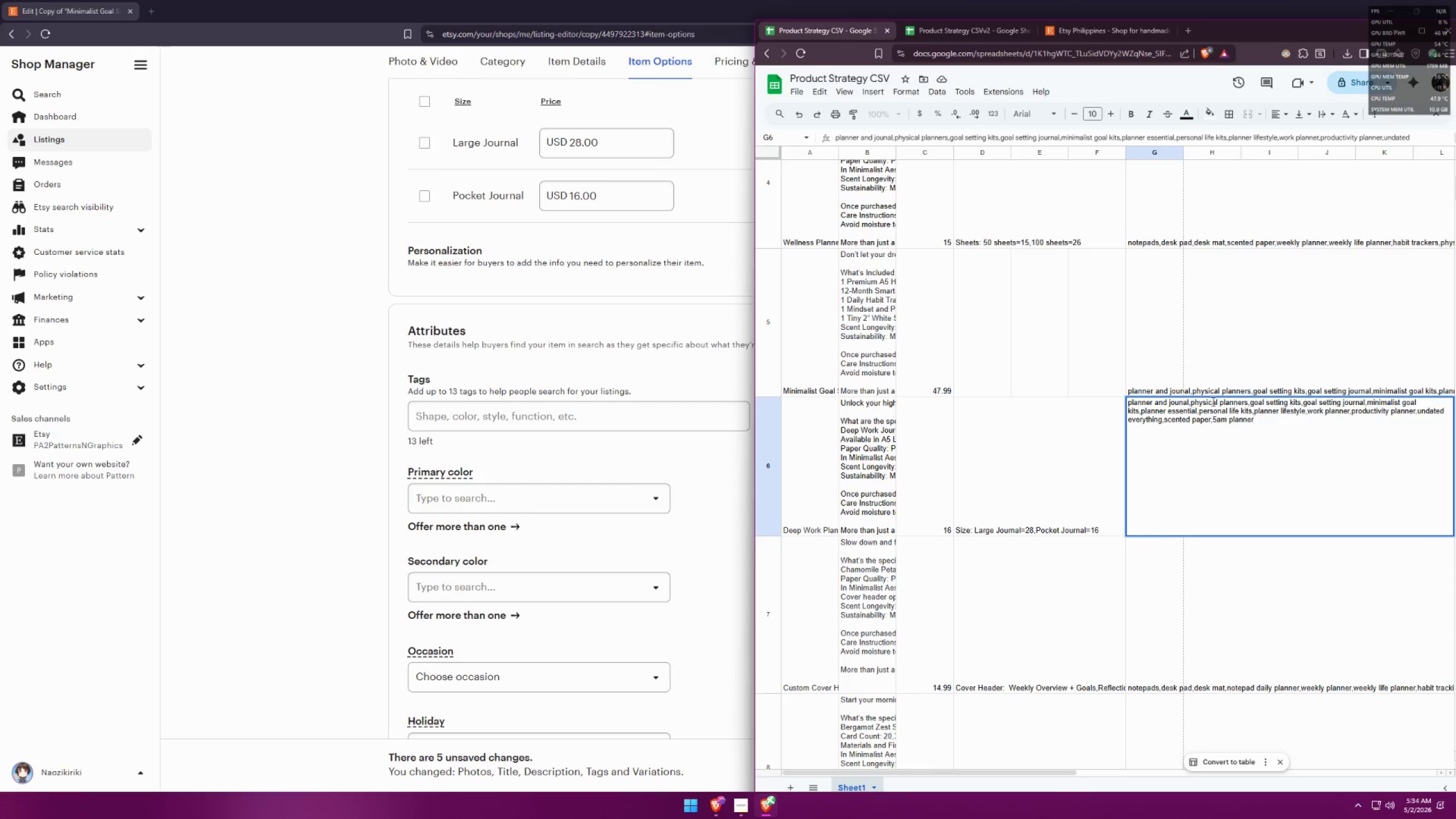 
wait(6.53)
 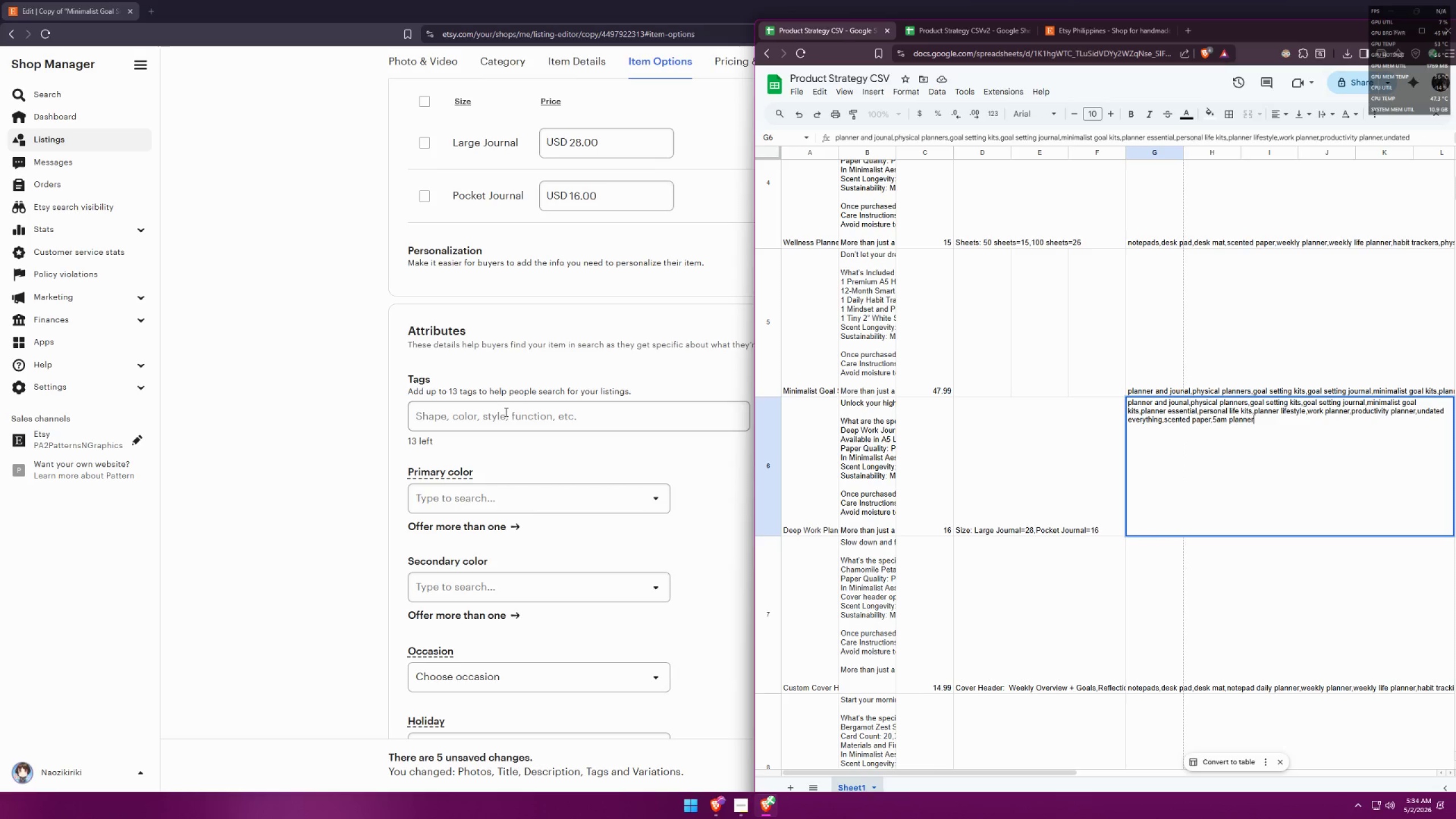 
left_click_drag(start_coordinate=[1252, 404], to_coordinate=[1299, 405])
 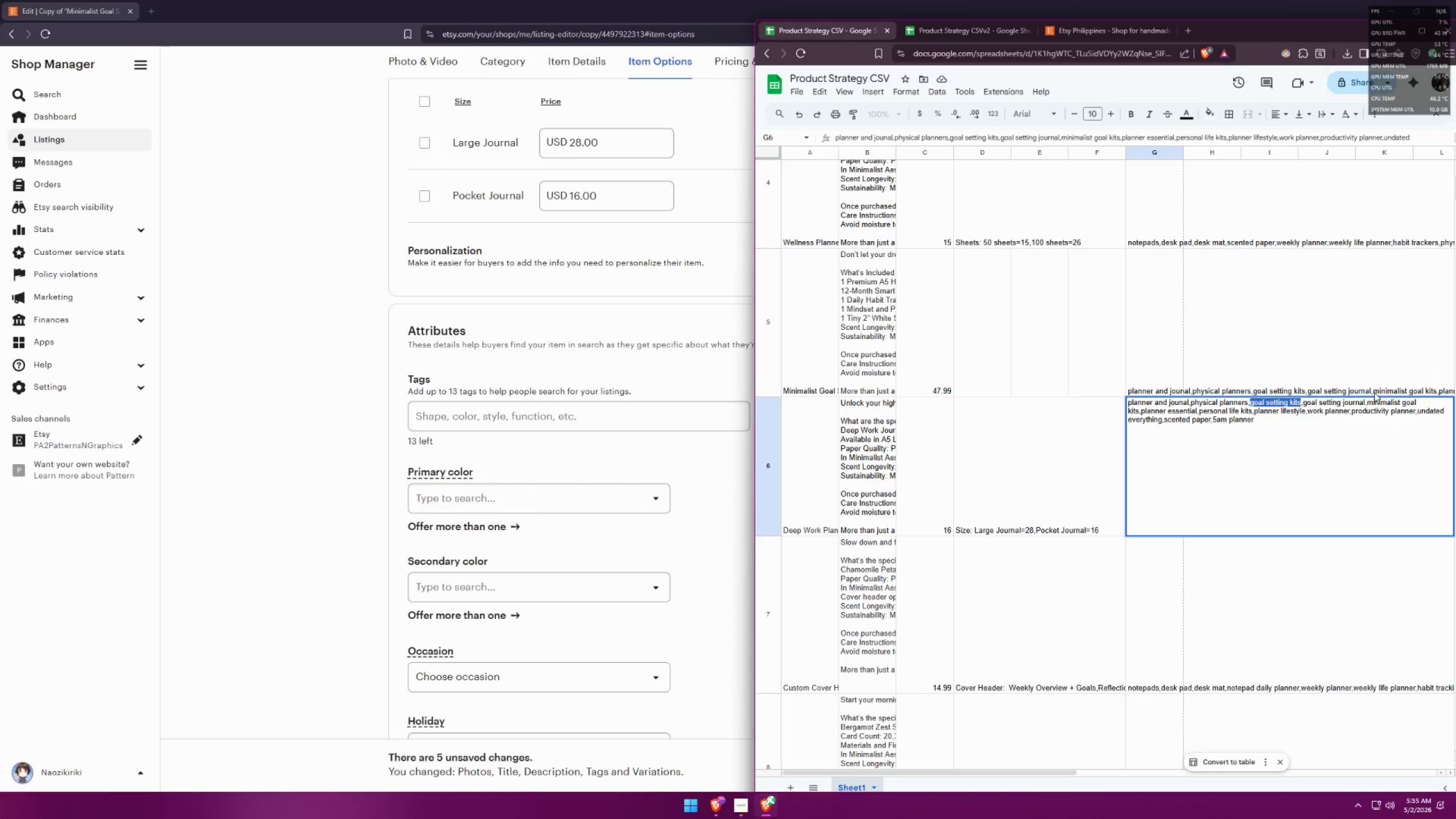 
type(pocket jor)
key(Backspace)
type(urnal)
 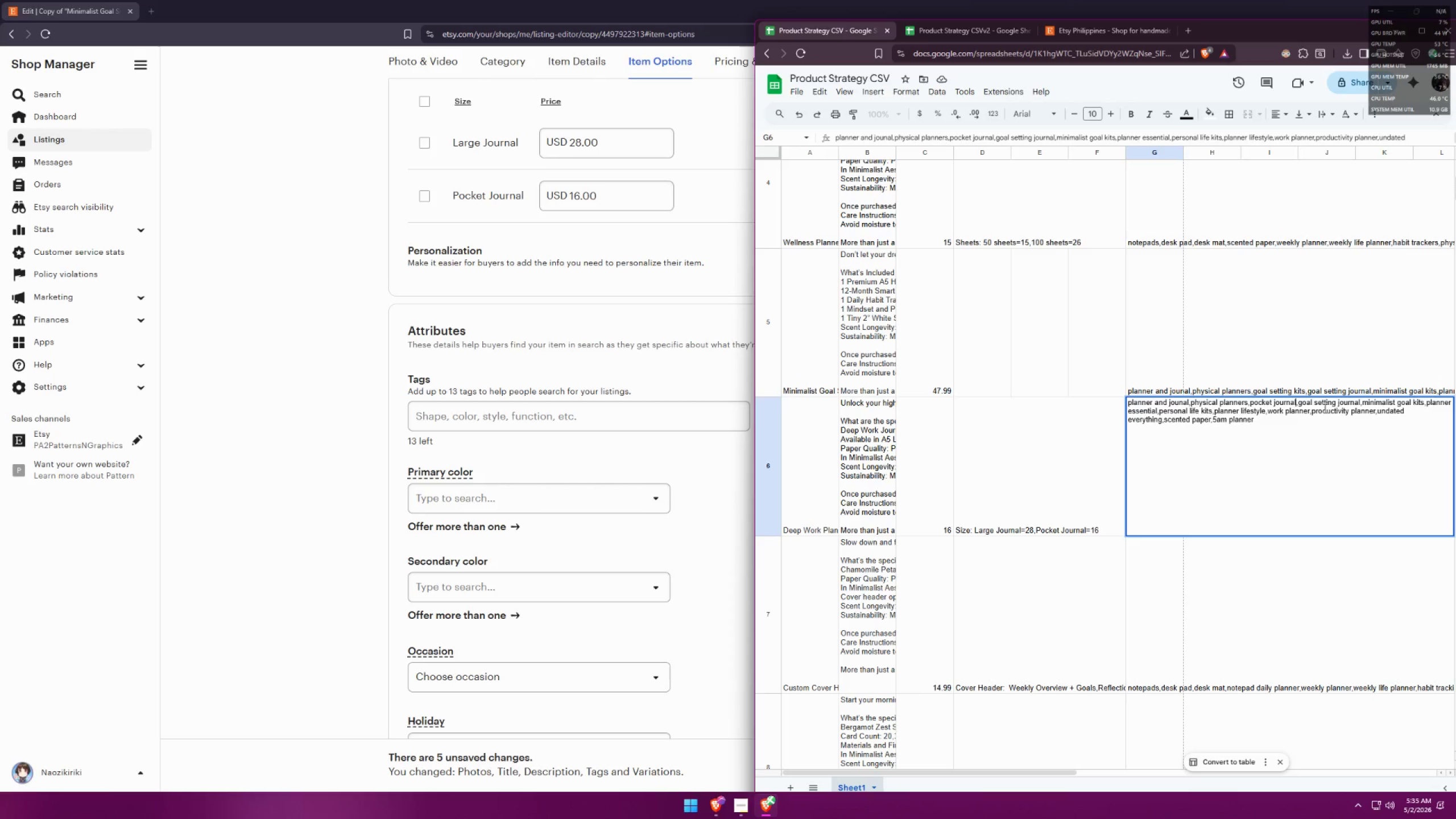 
wait(9.34)
 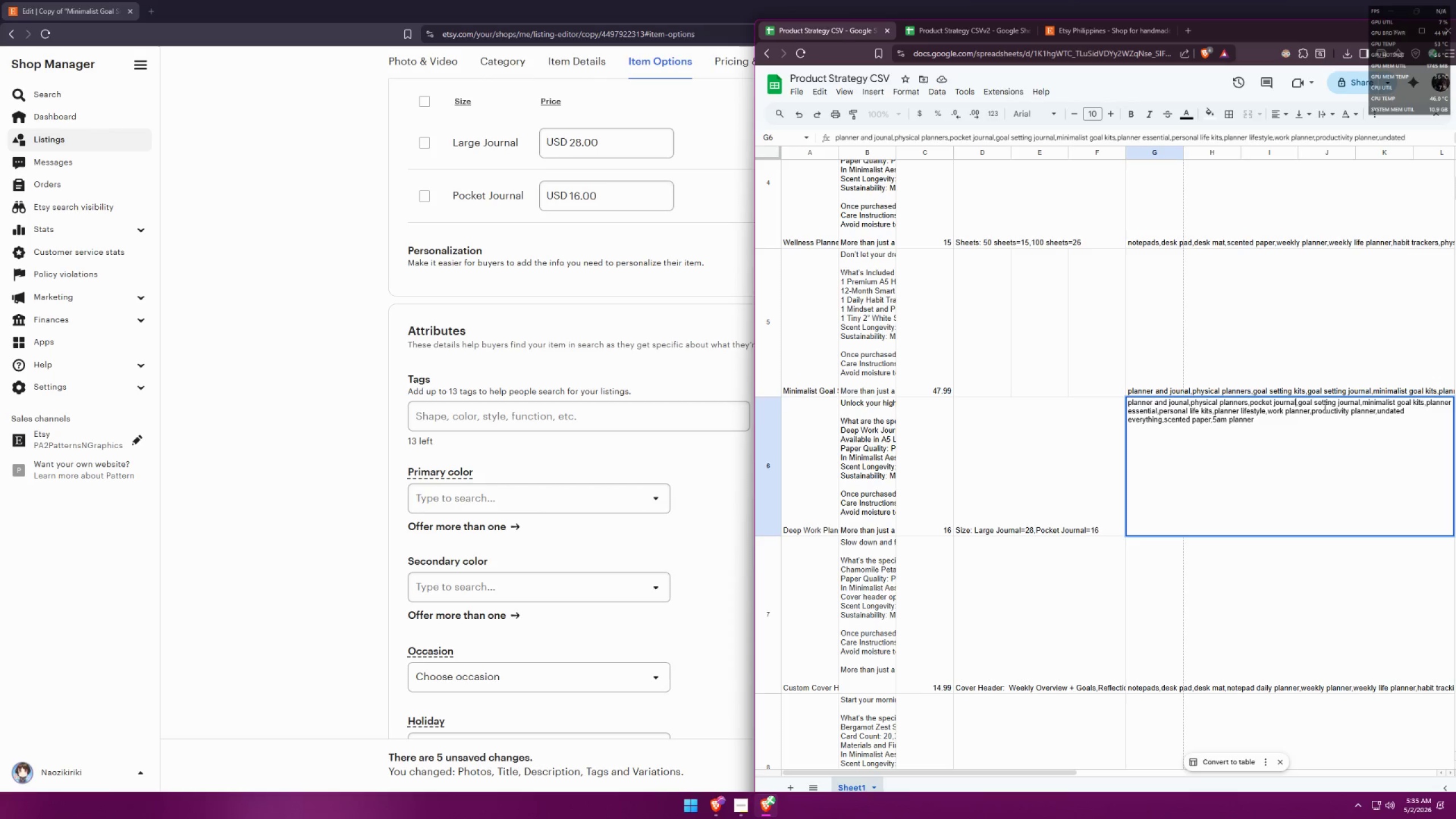 
left_click_drag(start_coordinate=[1300, 402], to_coordinate=[1359, 404])
 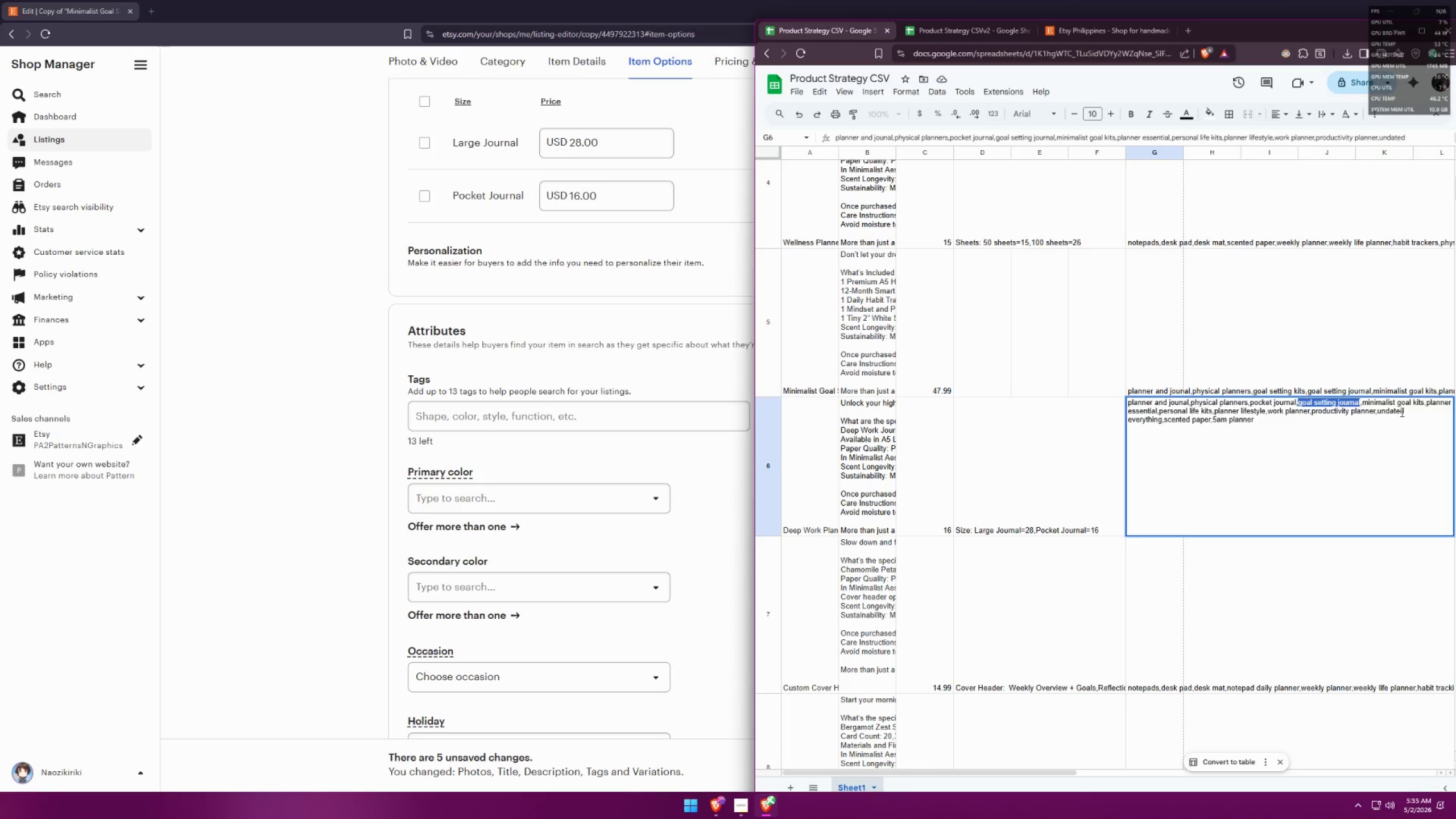 
type(deep work planner)
 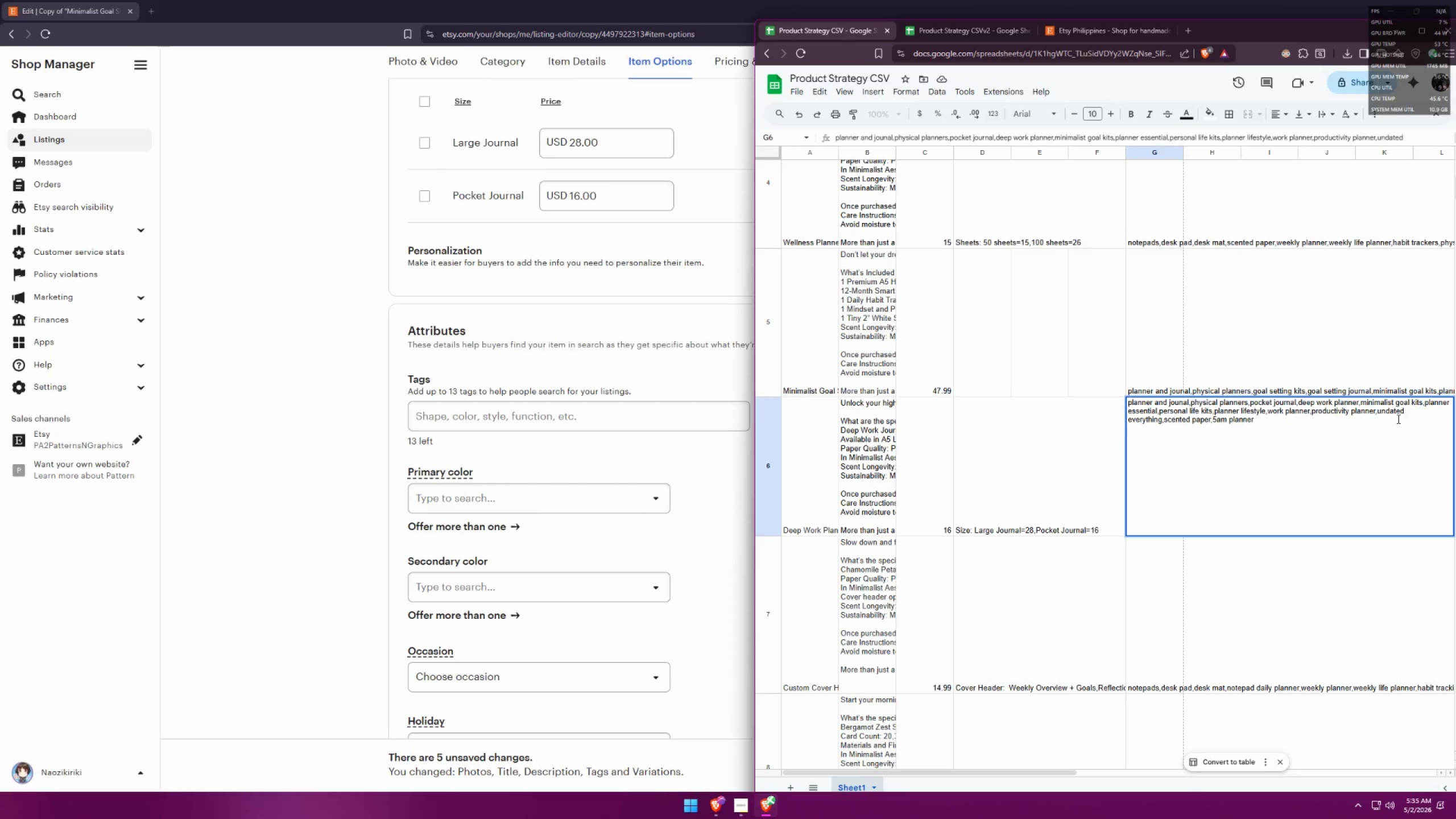 
left_click_drag(start_coordinate=[1396, 405], to_coordinate=[1422, 401])
 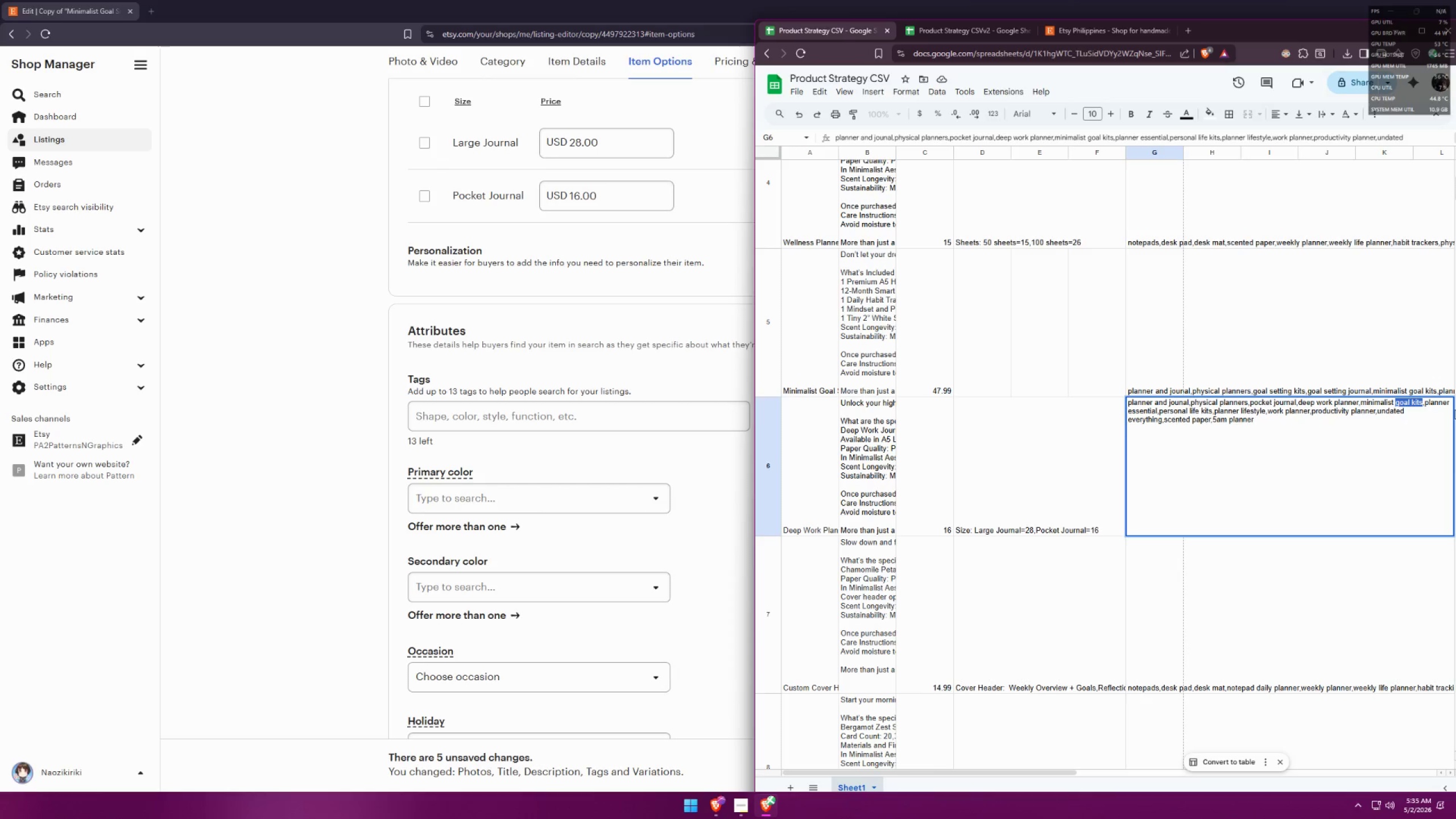 
wait(5.03)
 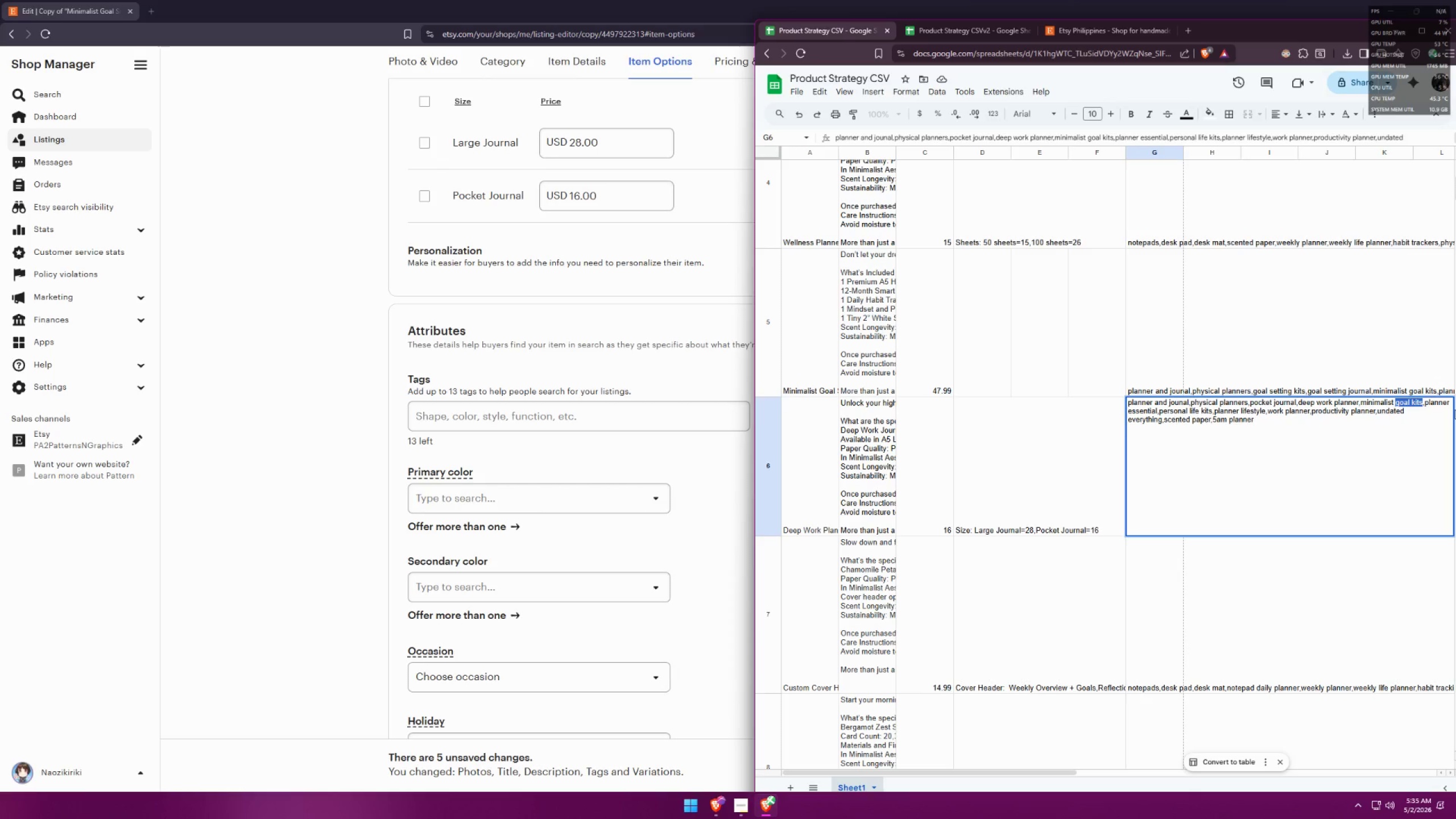 
key(Backspace)
key(Backspace)
key(Backspace)
key(Backspace)
key(Backspace)
key(Backspace)
key(Backspace)
key(Backspace)
key(Backspace)
key(Backspace)
key(Backspace)
key(Backspace)
key(Backspace)
type(,)
key(Backspace)
type(,deep work journal)
 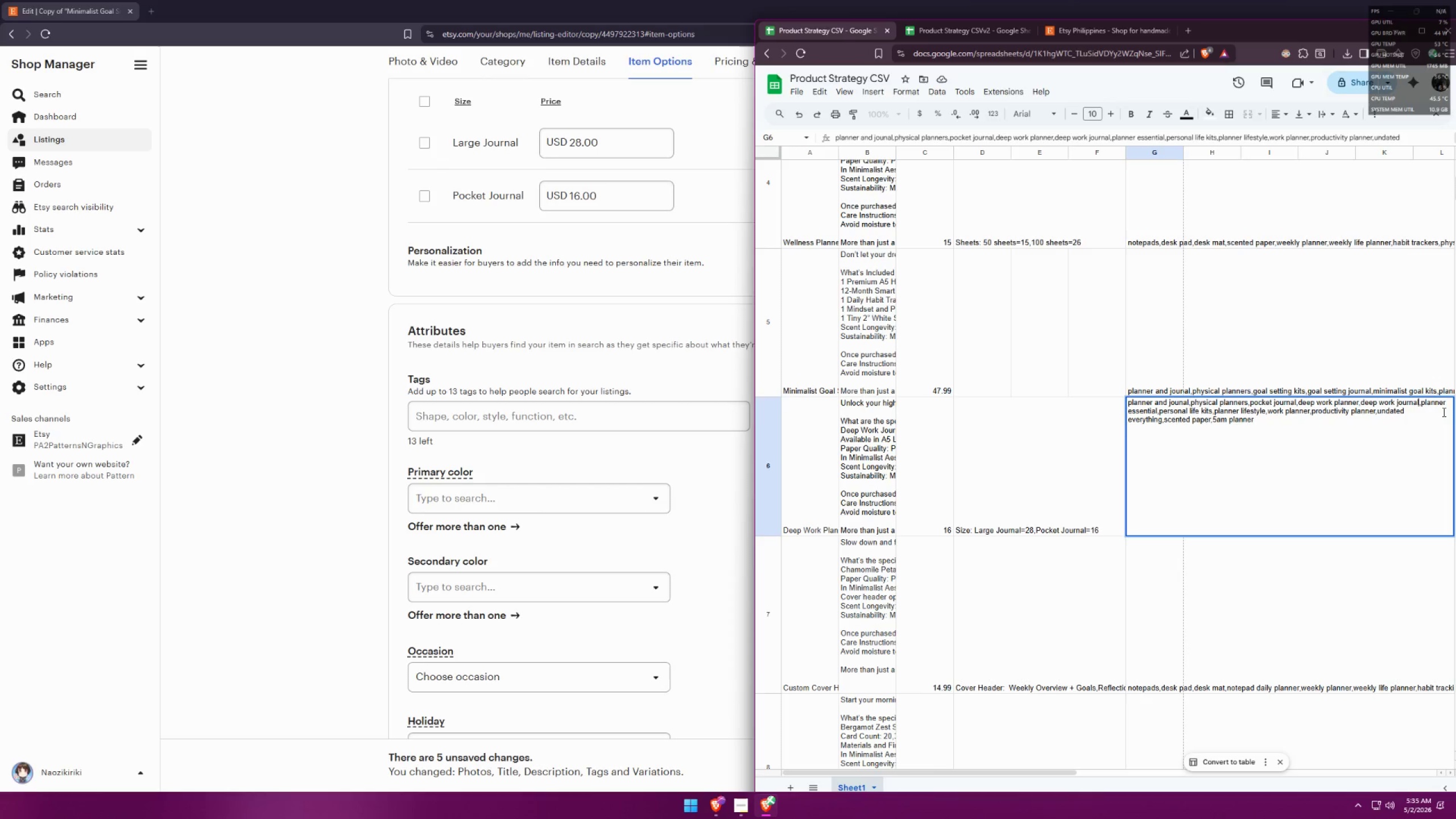 
left_click([1256, 420])
 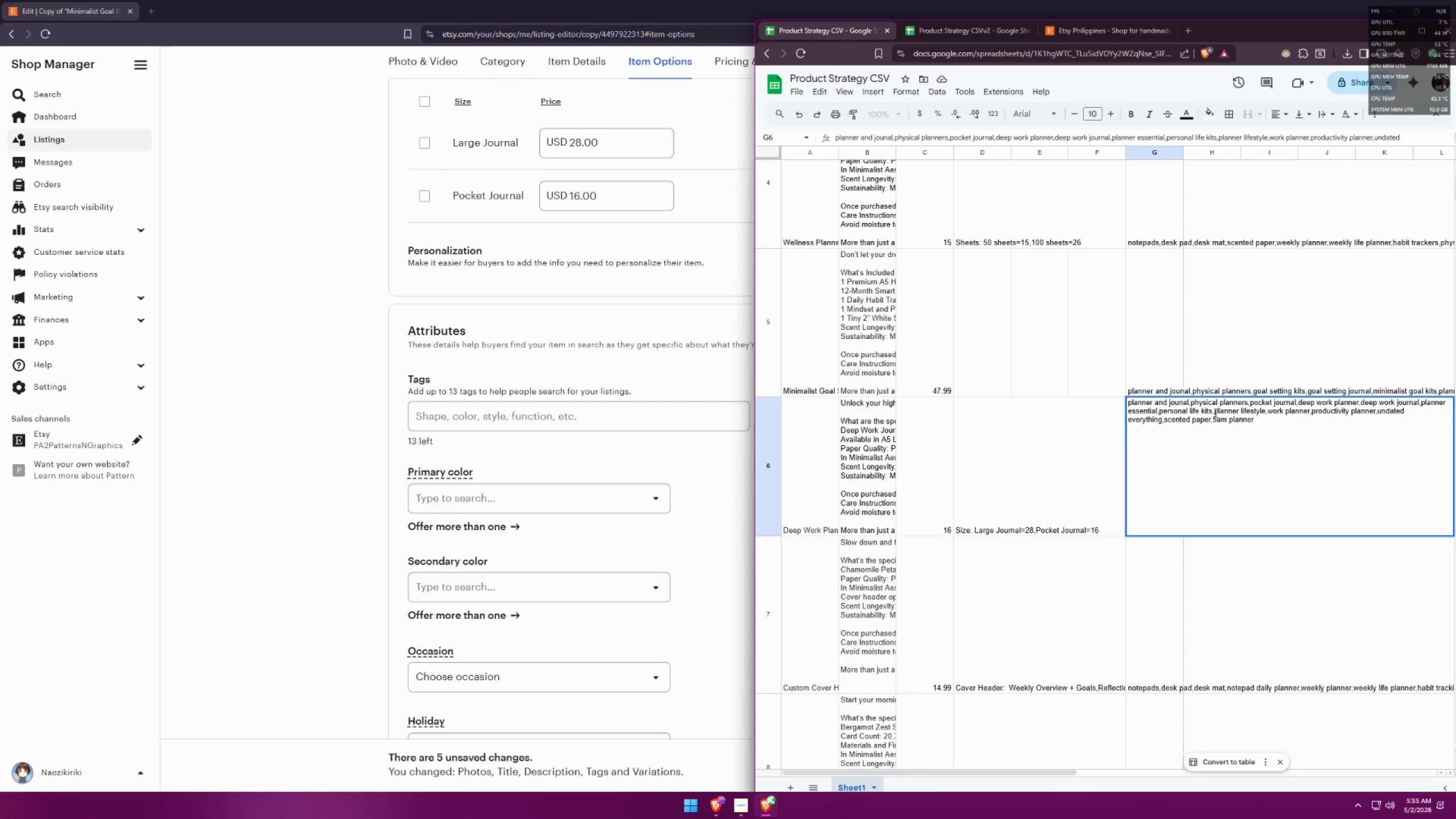 
left_click_drag(start_coordinate=[1211, 411], to_coordinate=[1202, 410])
 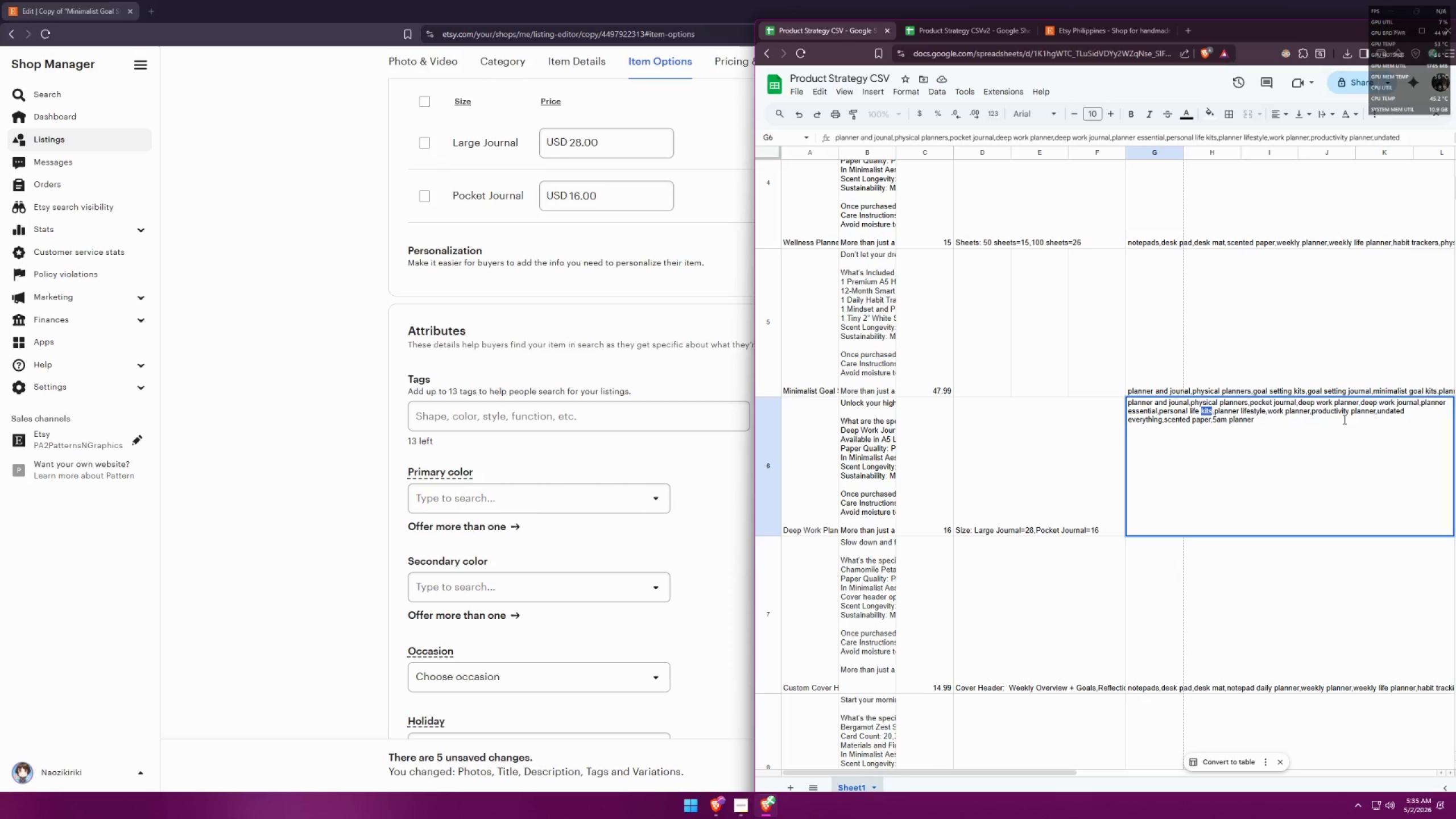 
key(Backspace)
type(journal)
 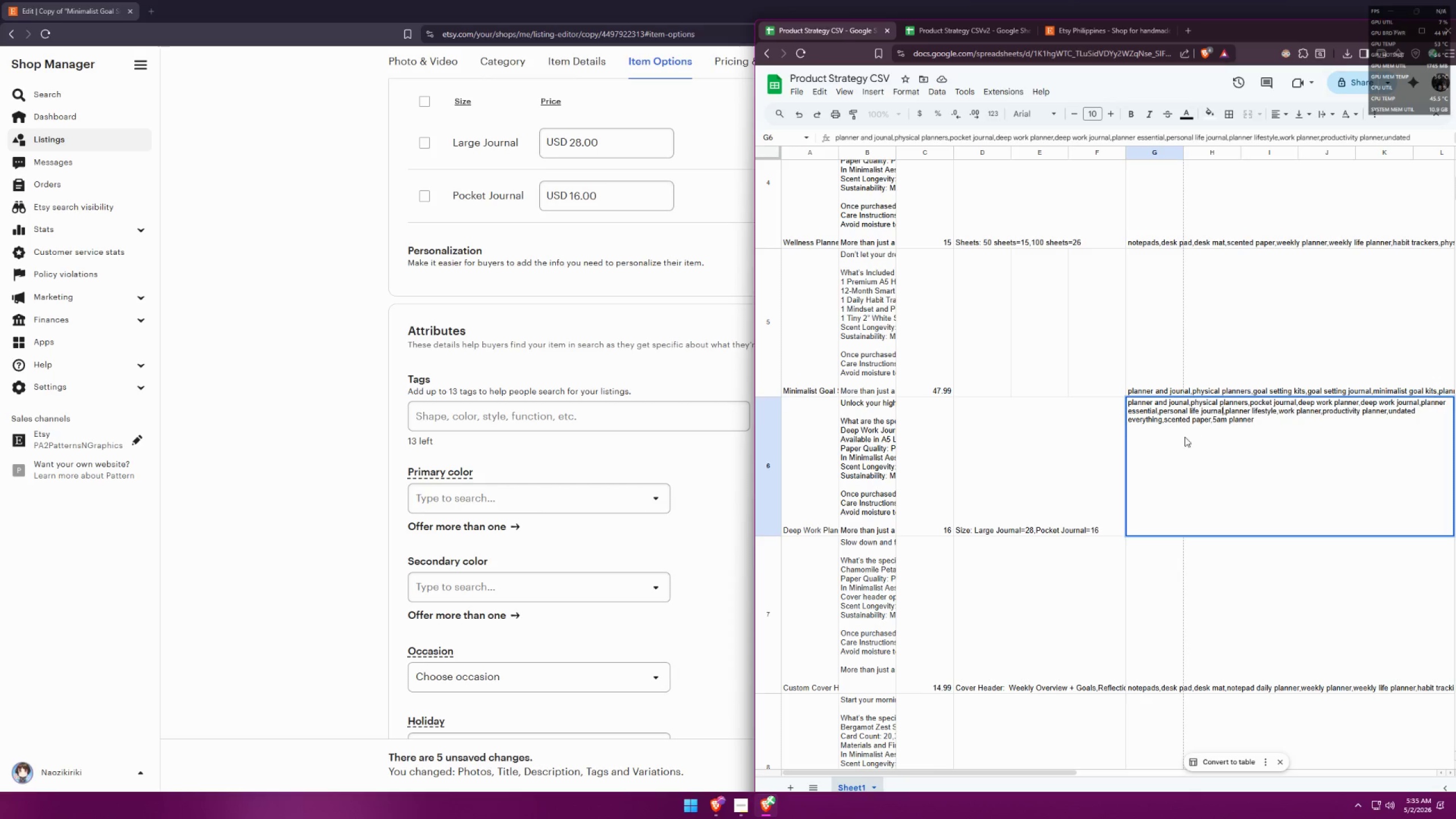 
wait(7.31)
 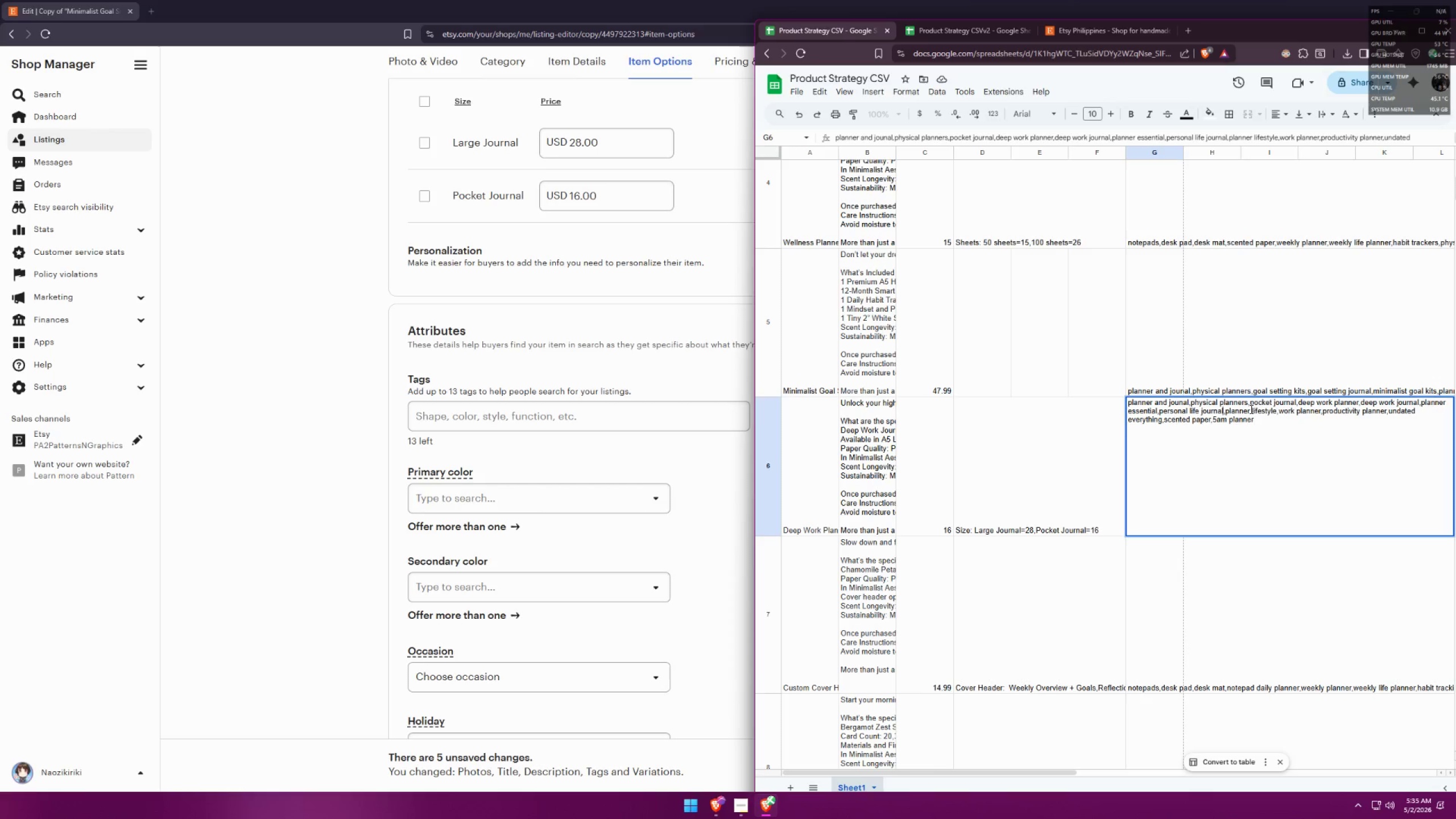 
double_click([1255, 419])
 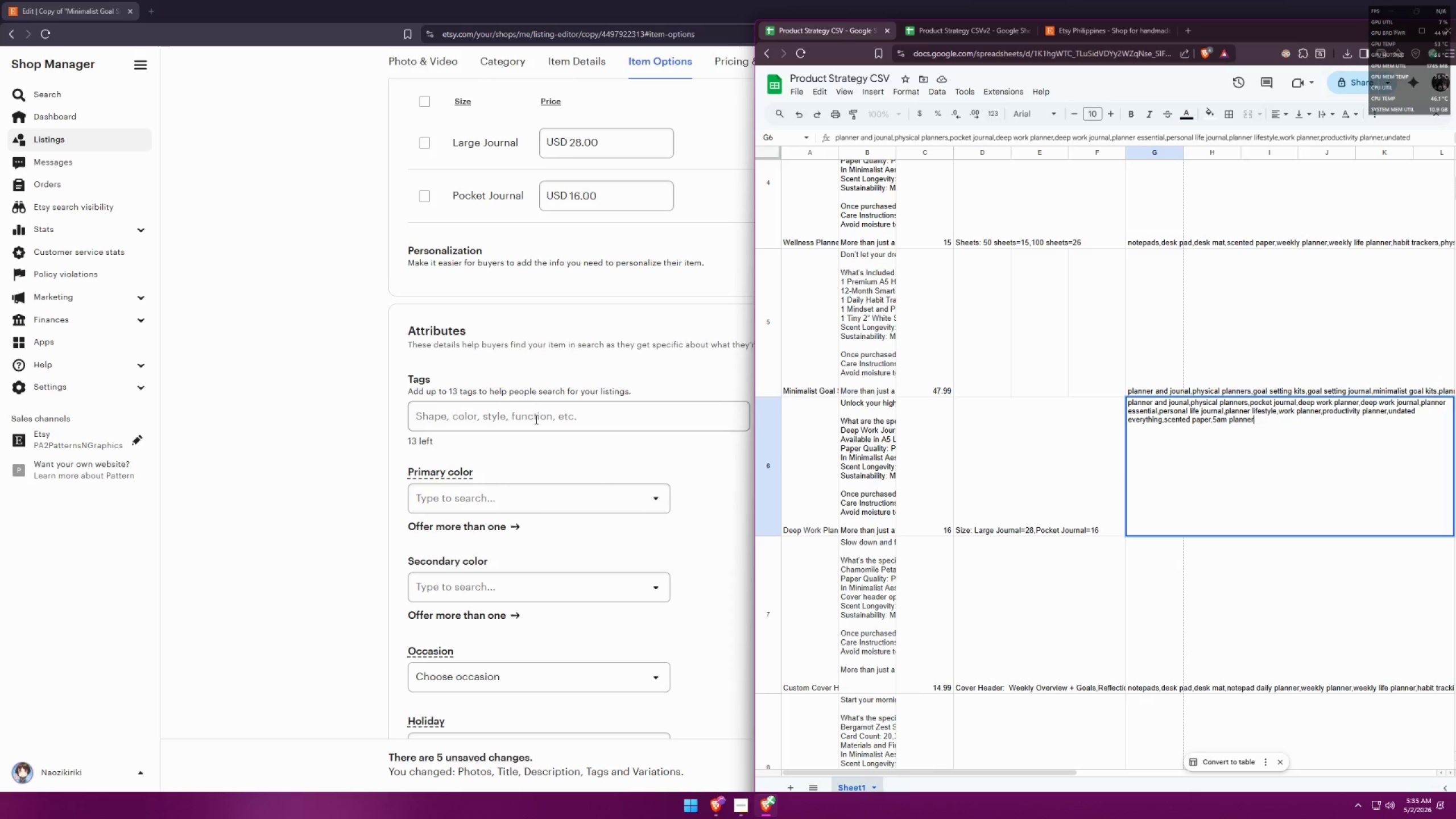 
scroll: coordinate [543, 416], scroll_direction: up, amount: 2.0
 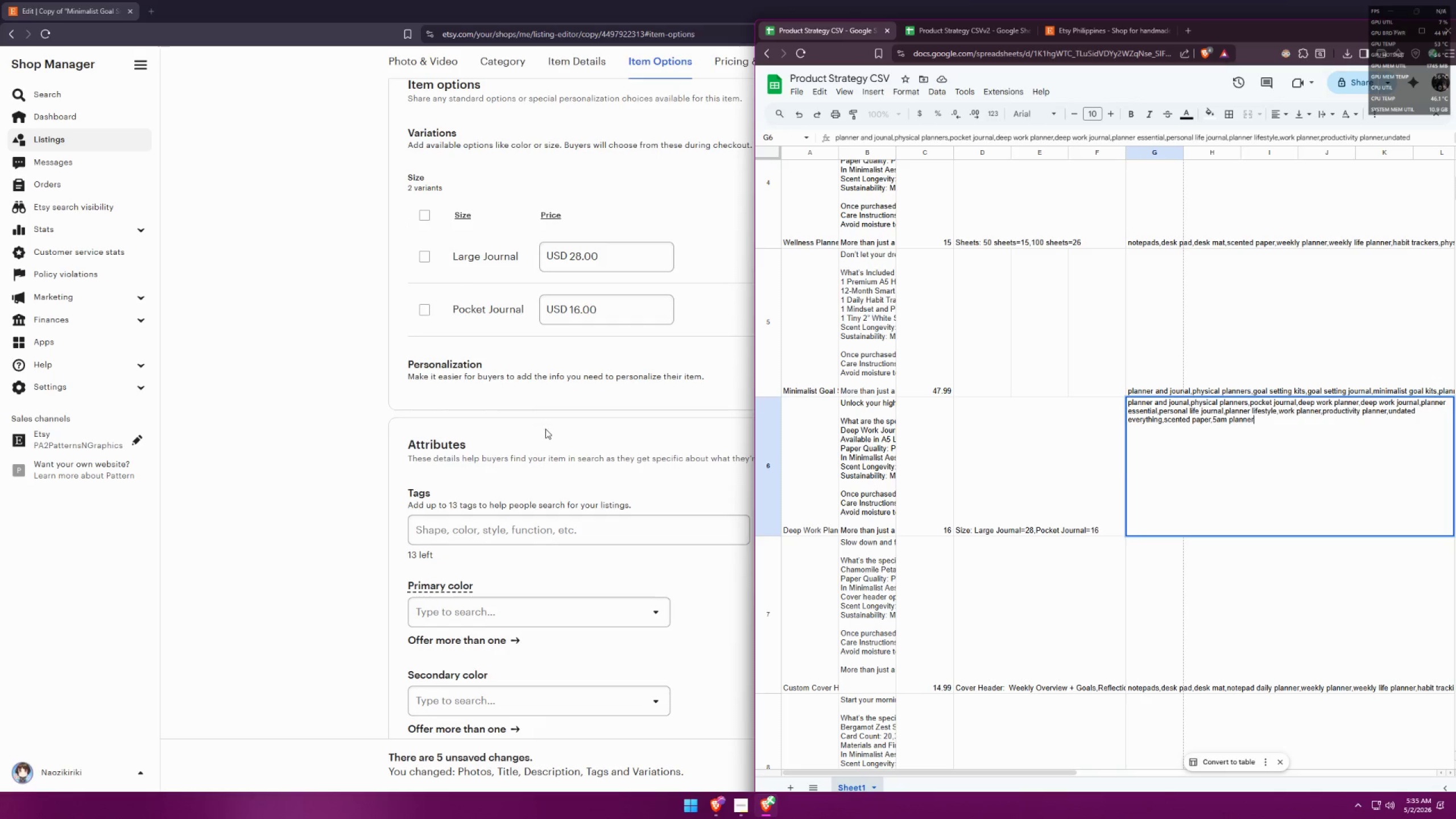 
left_click([555, 475])
 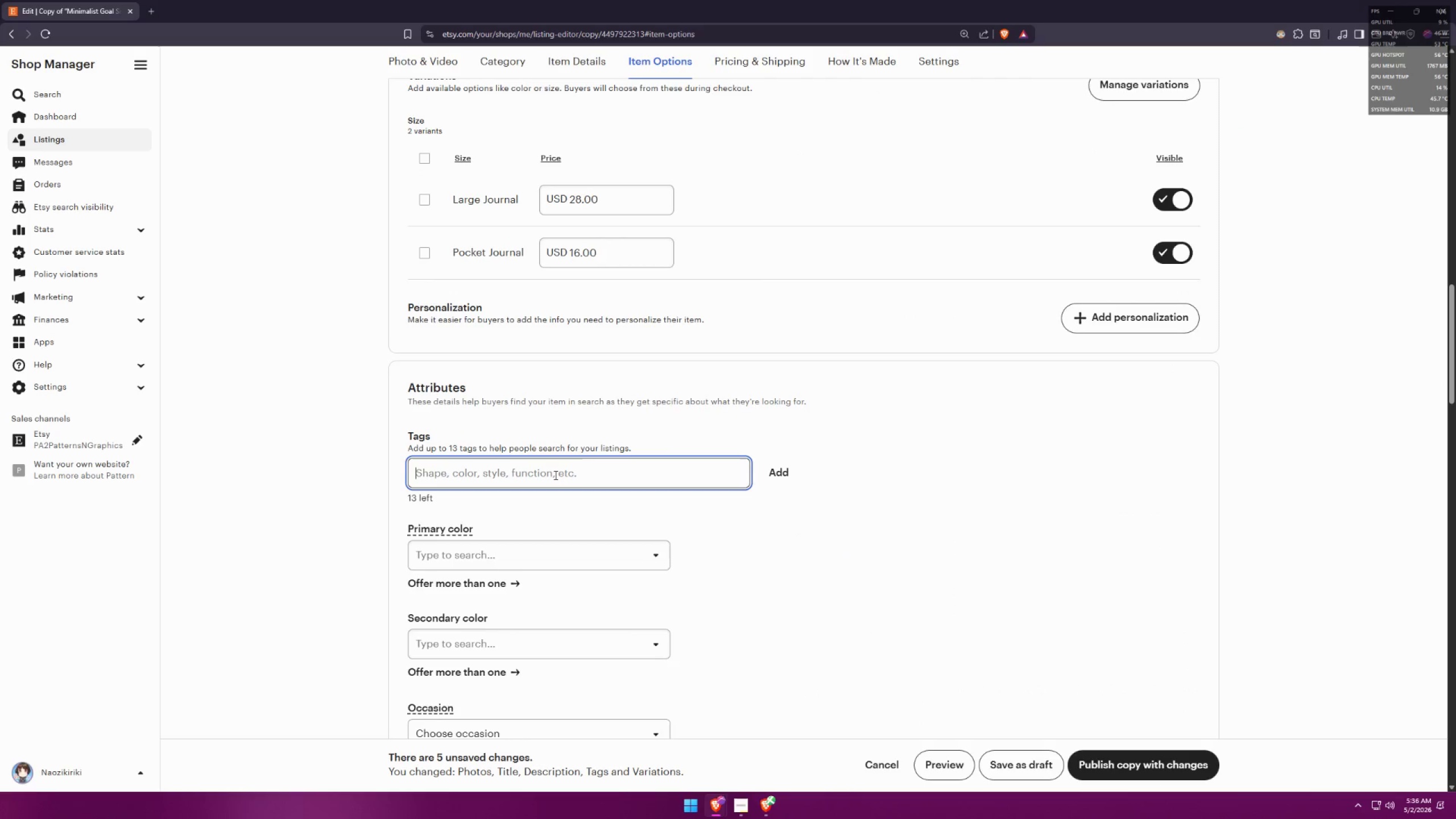 
scroll: coordinate [552, 469], scroll_direction: down, amount: 1.0
 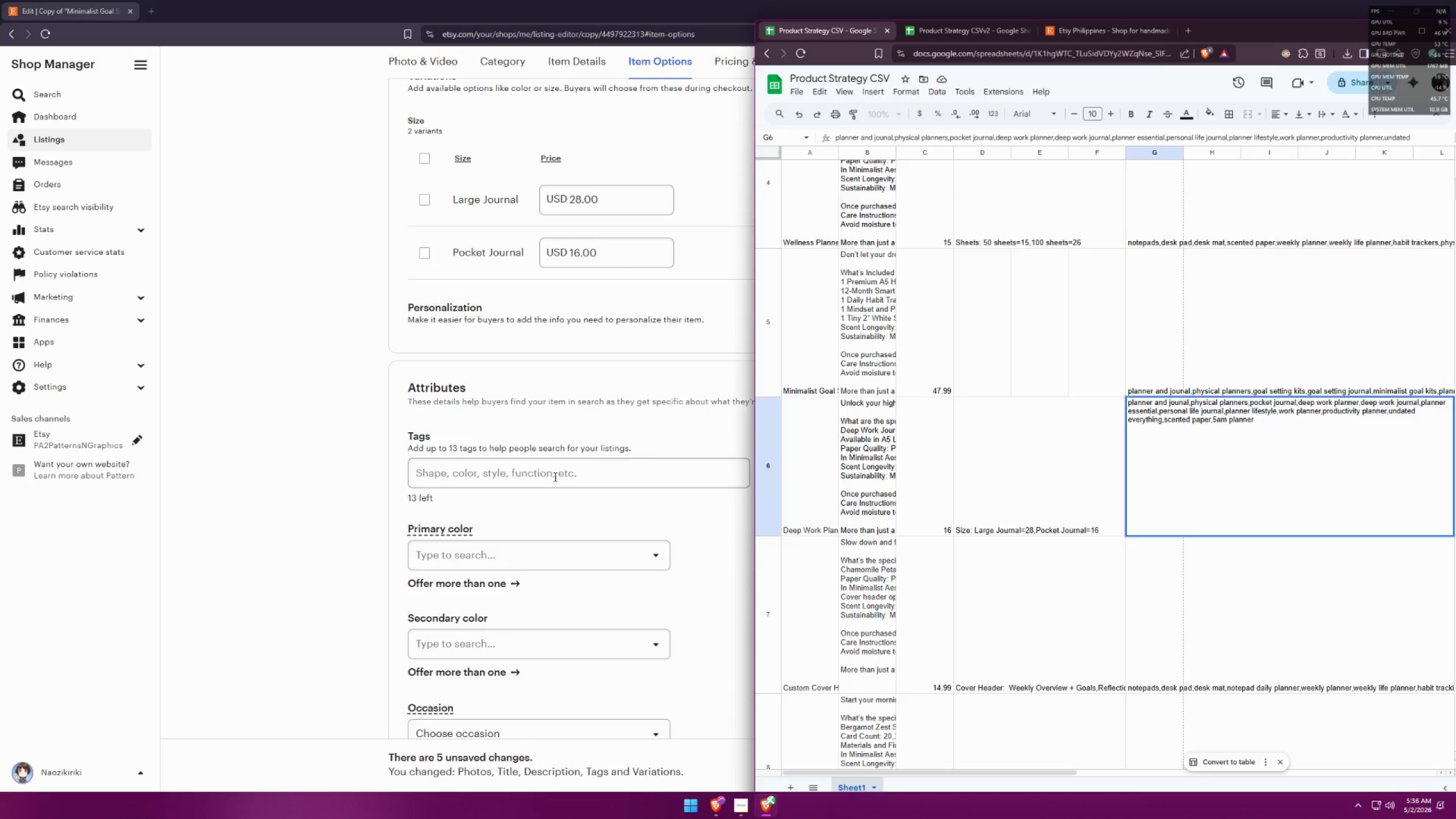 
key(Alt+AltLeft)
 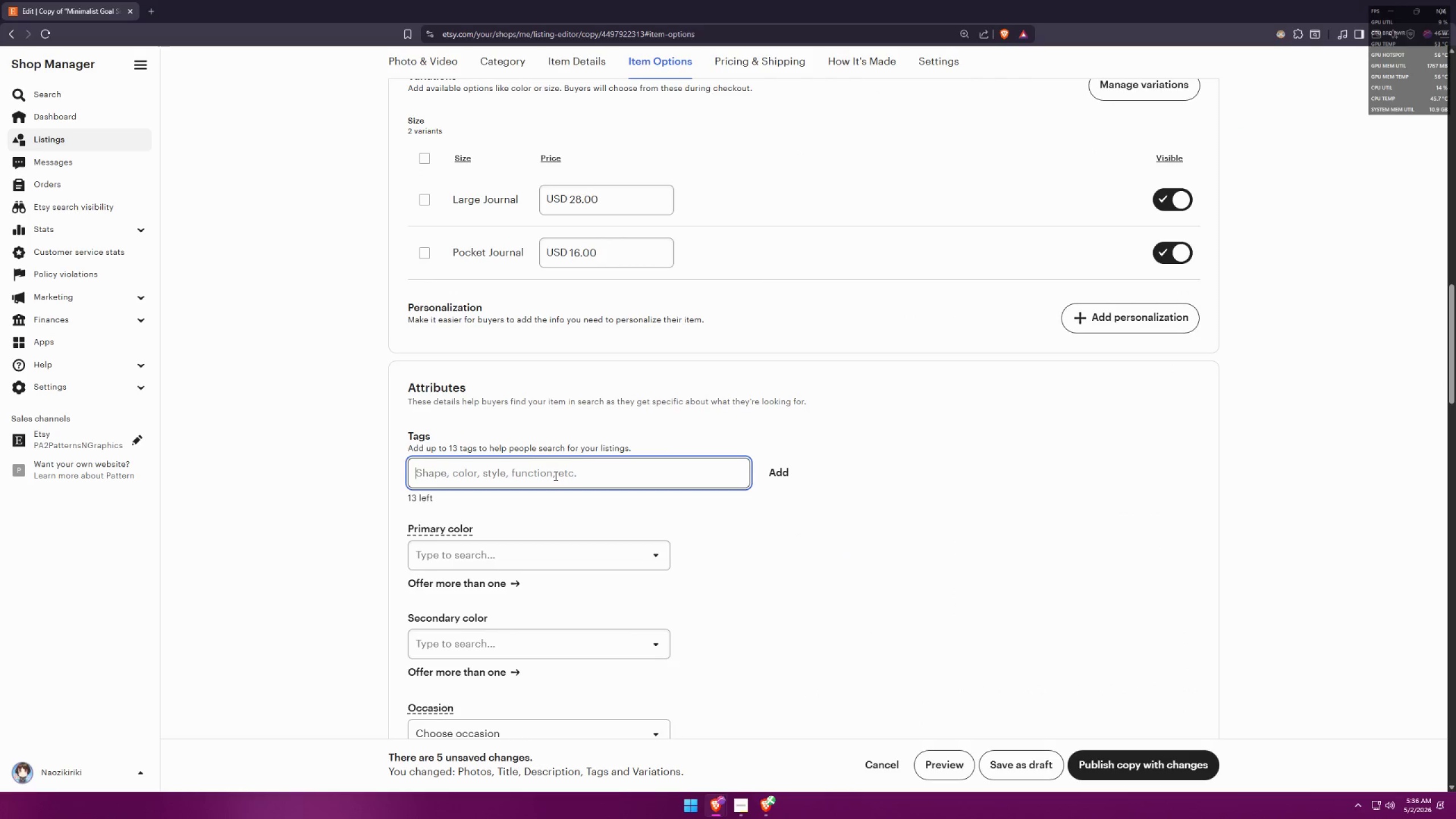 
key(Alt+Tab)
 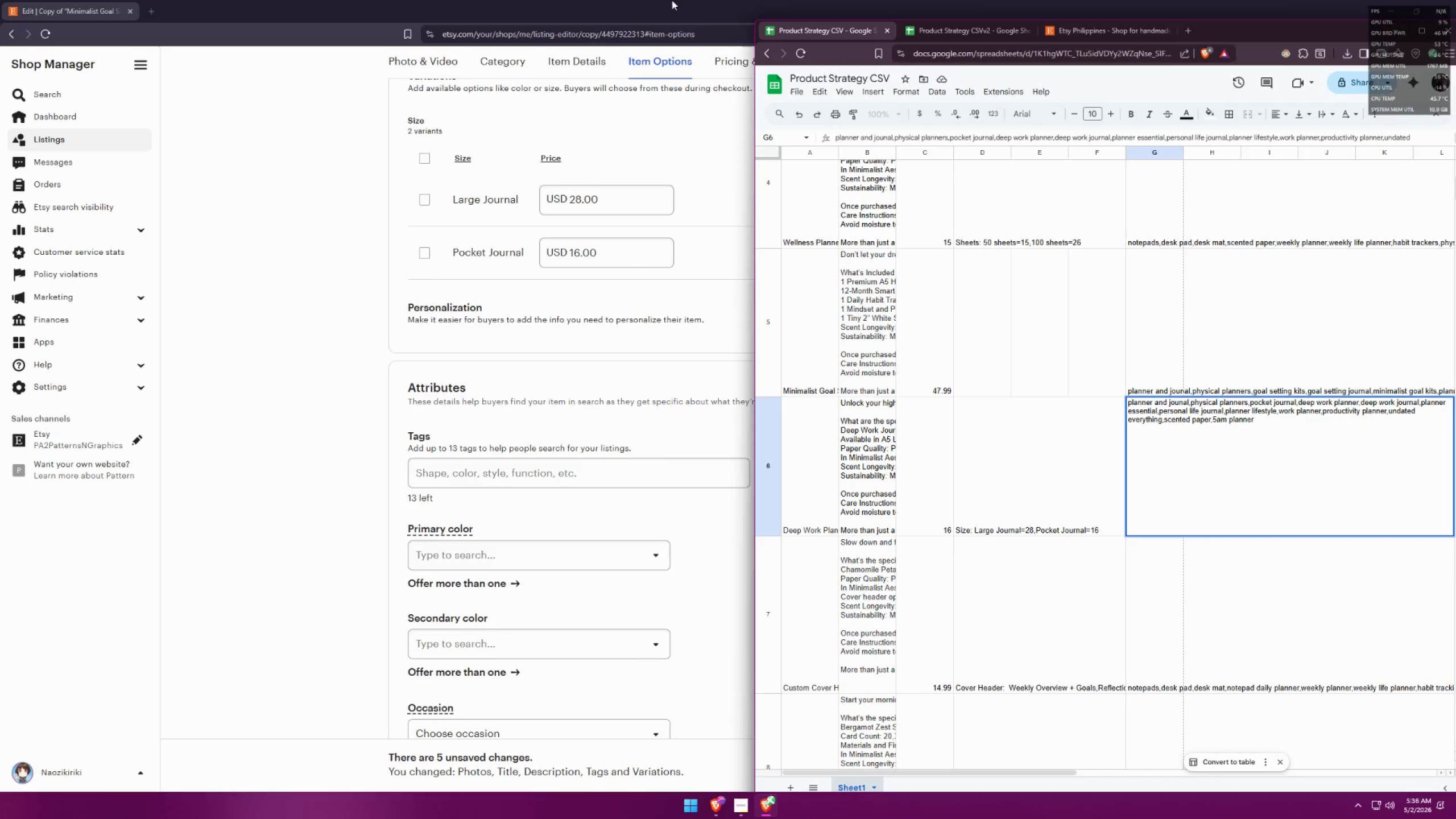 
double_click([668, 0])
 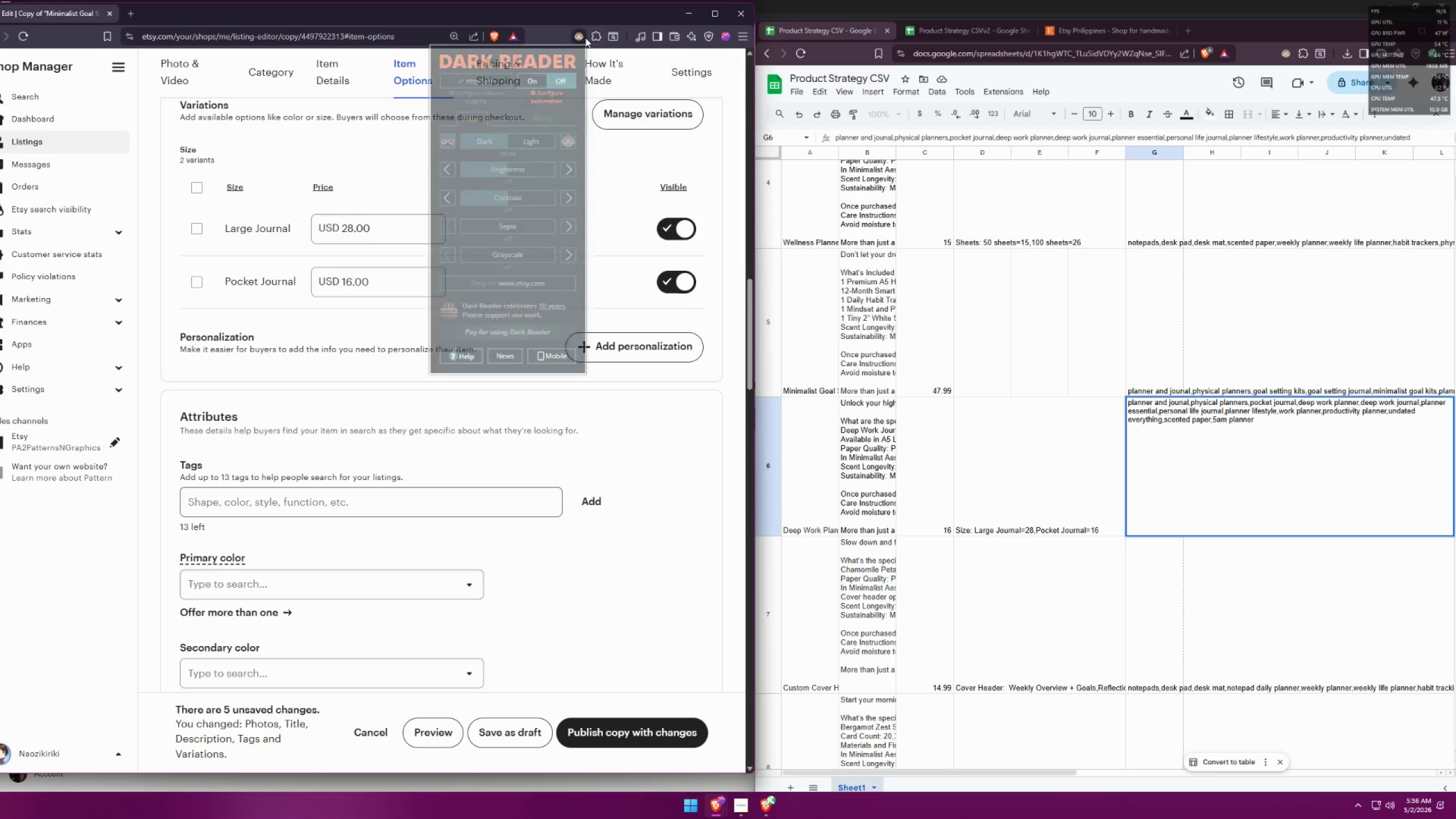 
left_click([540, 83])
 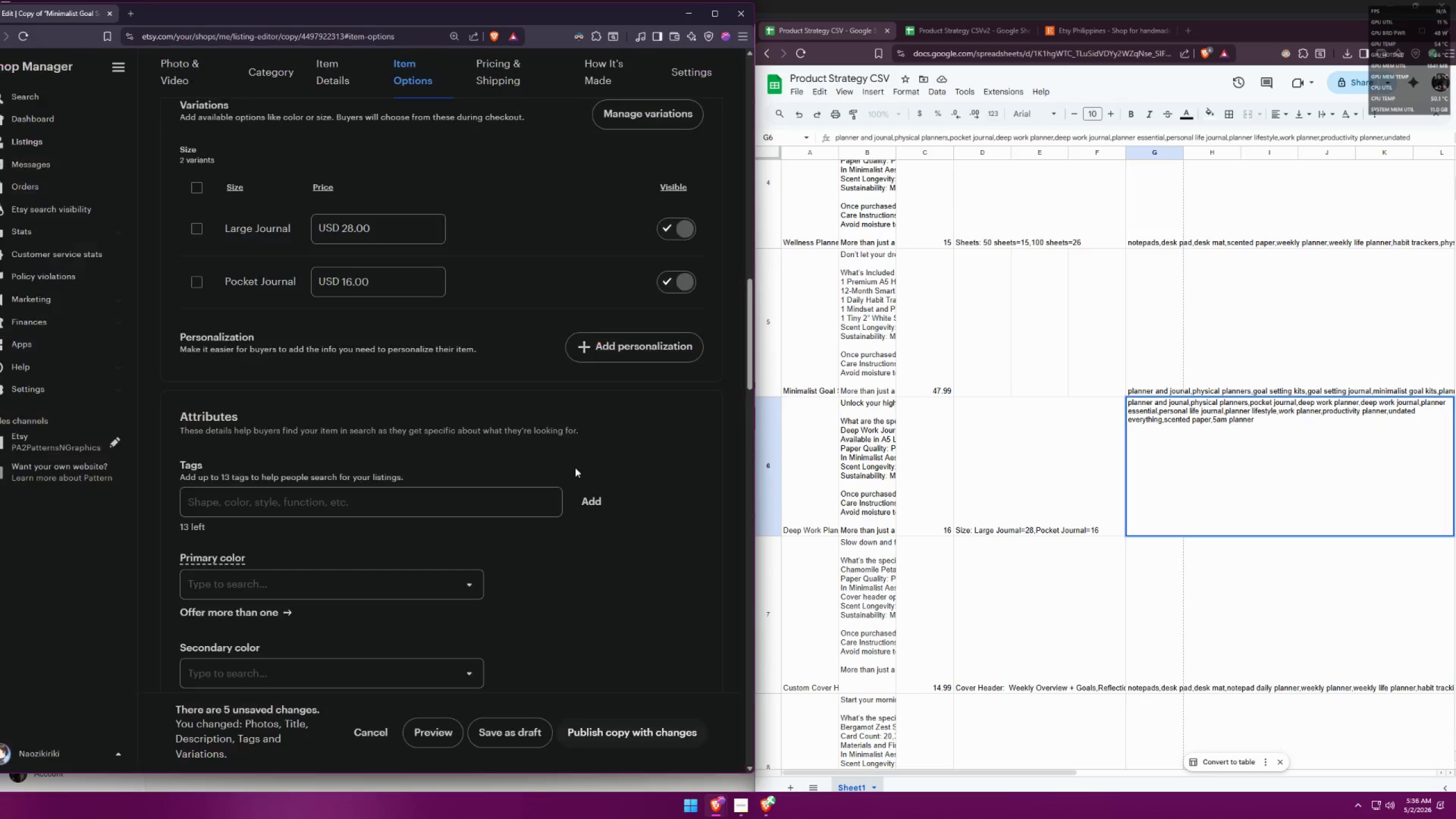 
left_click([312, 503])
 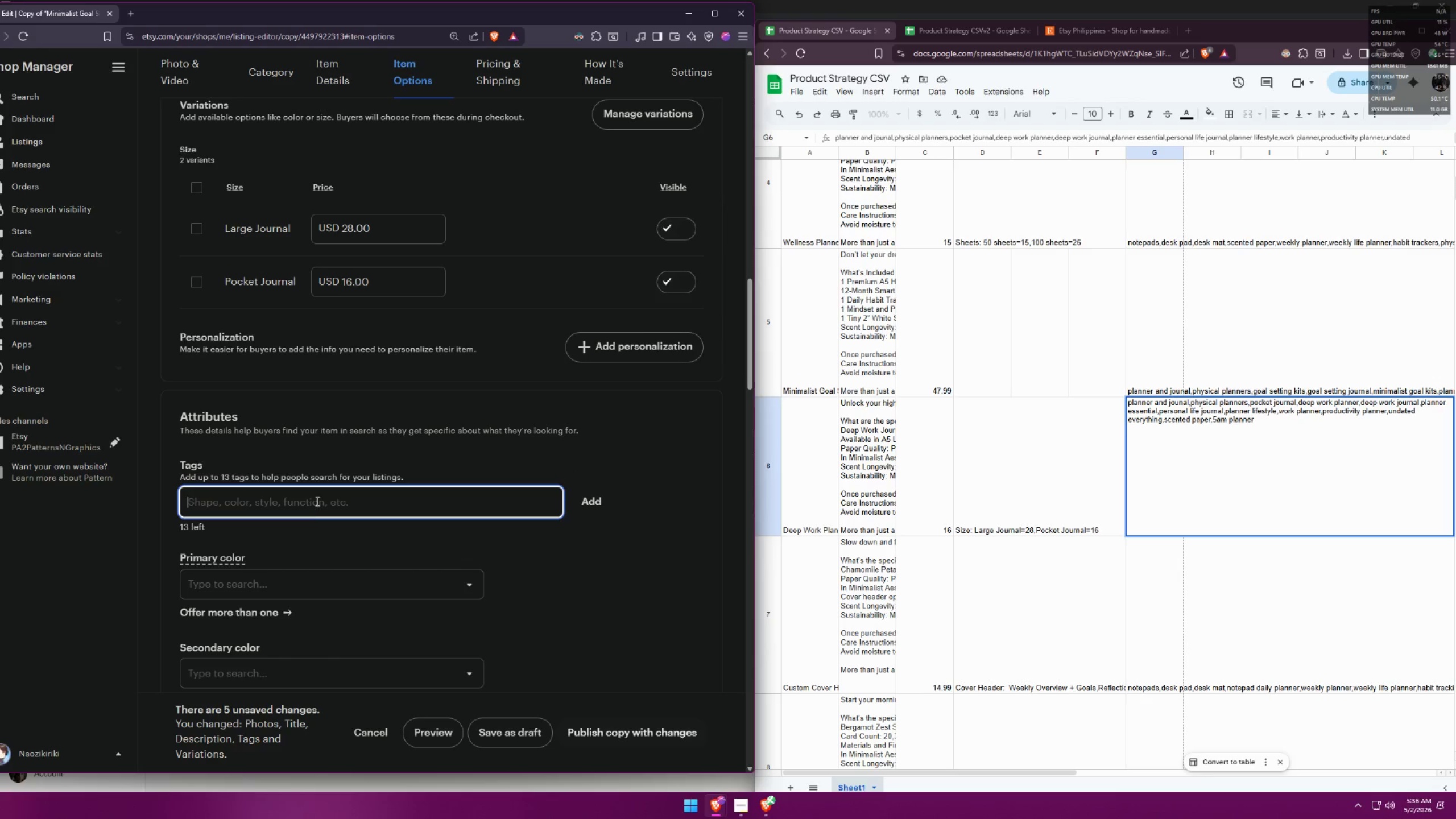 
scroll: coordinate [317, 500], scroll_direction: up, amount: 1.0
 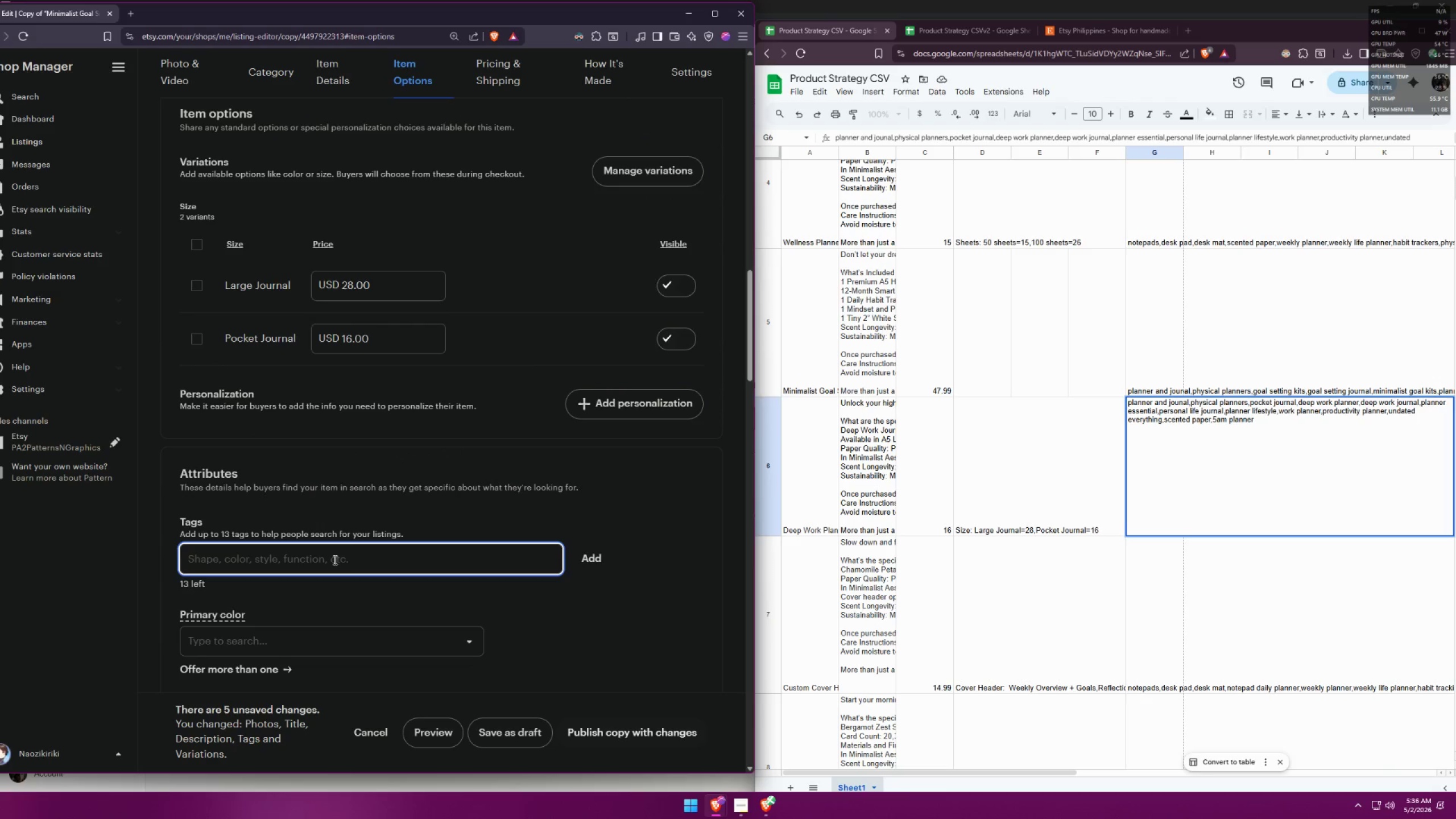 
type(panner and j)
 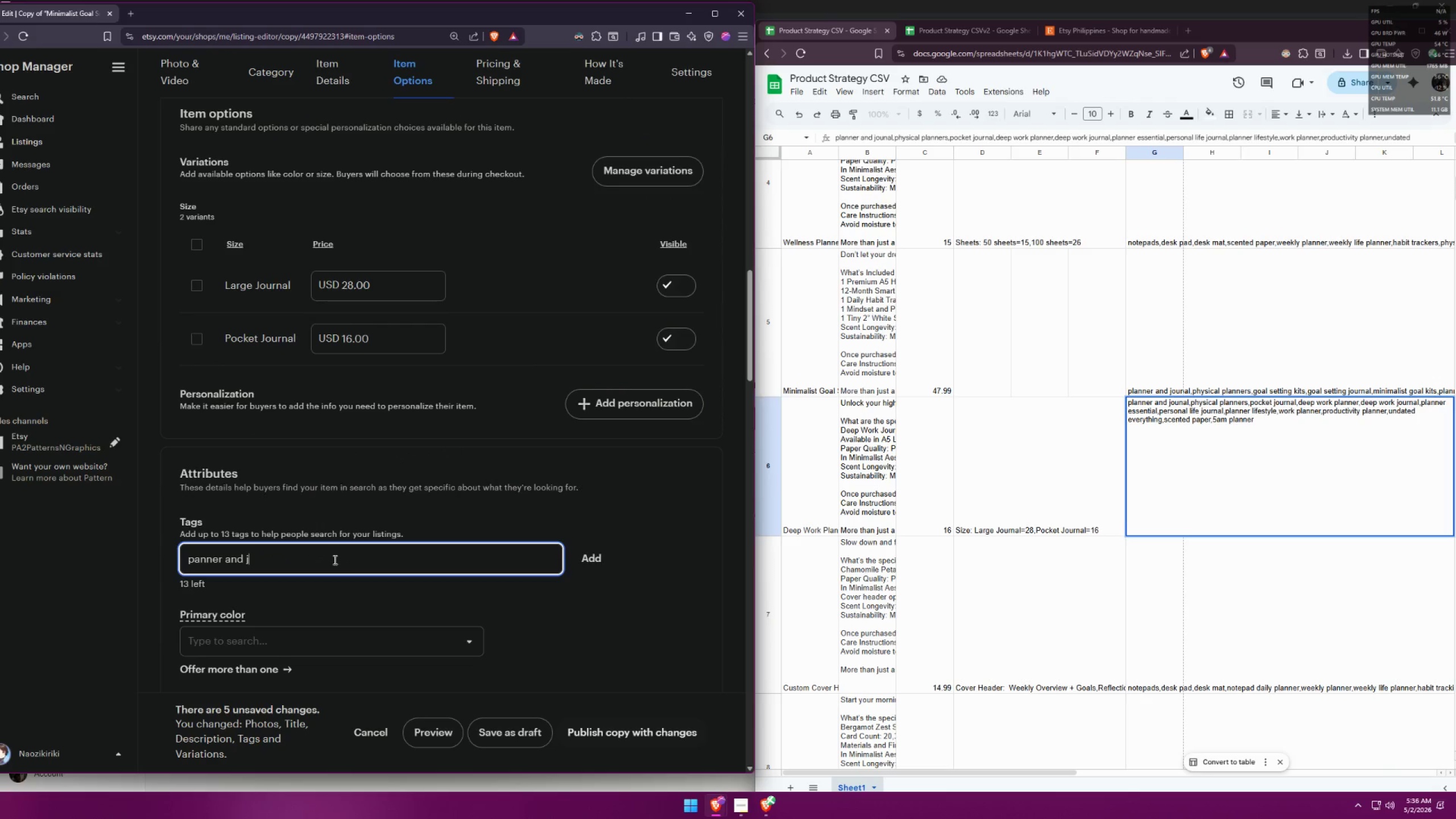 
key(Control+ControlLeft)
 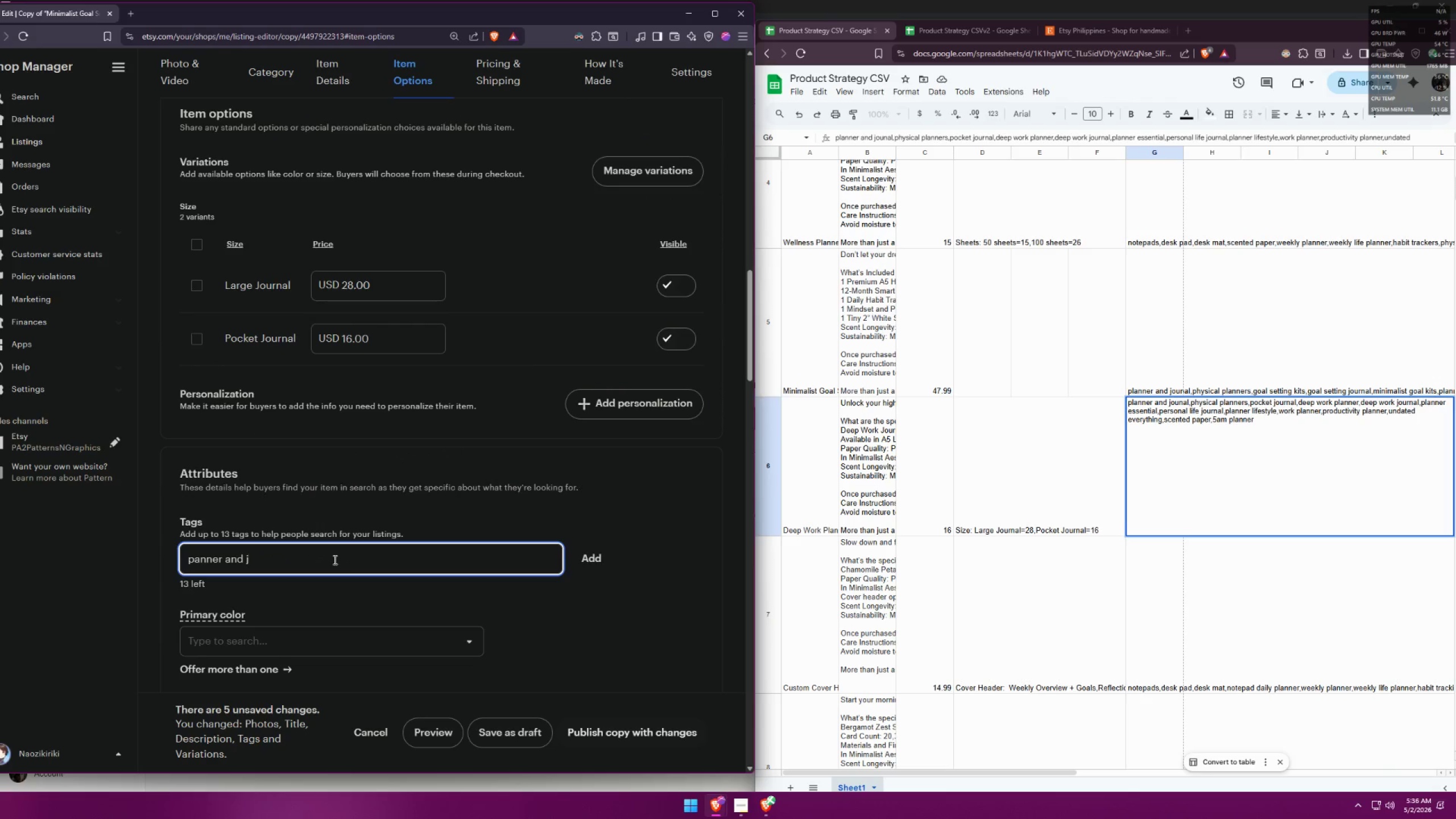 
key(Control+A)
 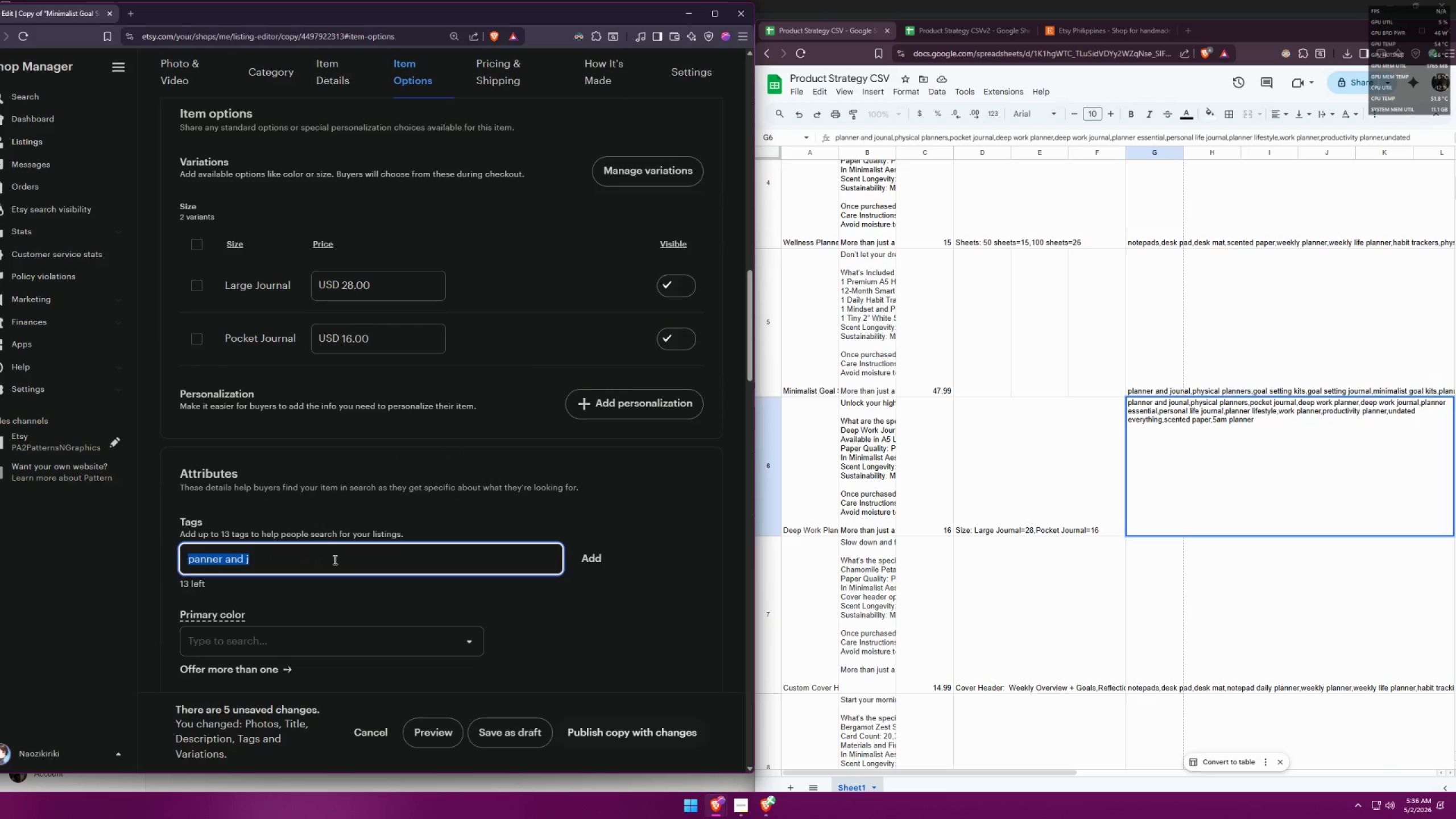 
type(planner and journal)
 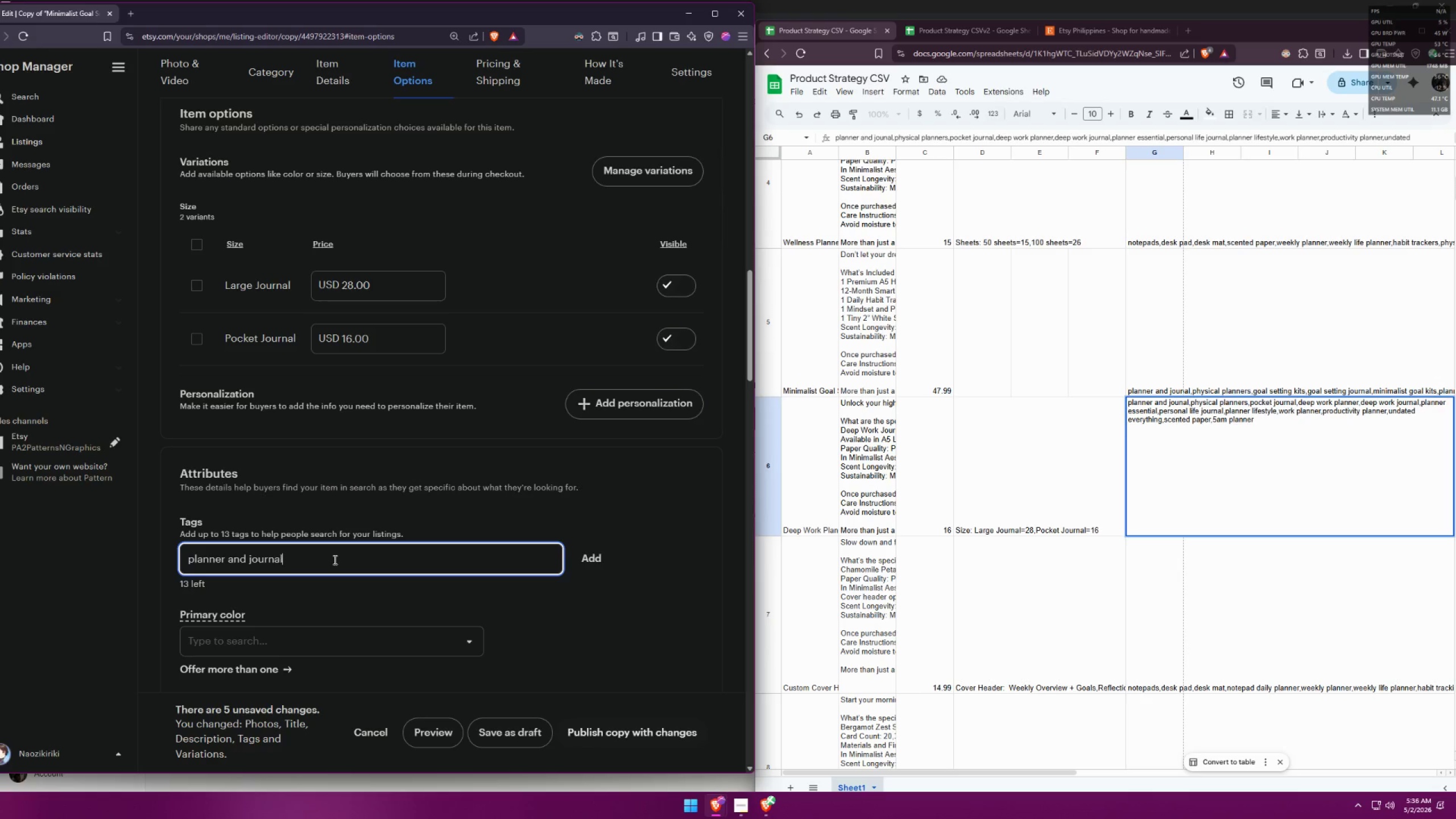 
key(Enter)
 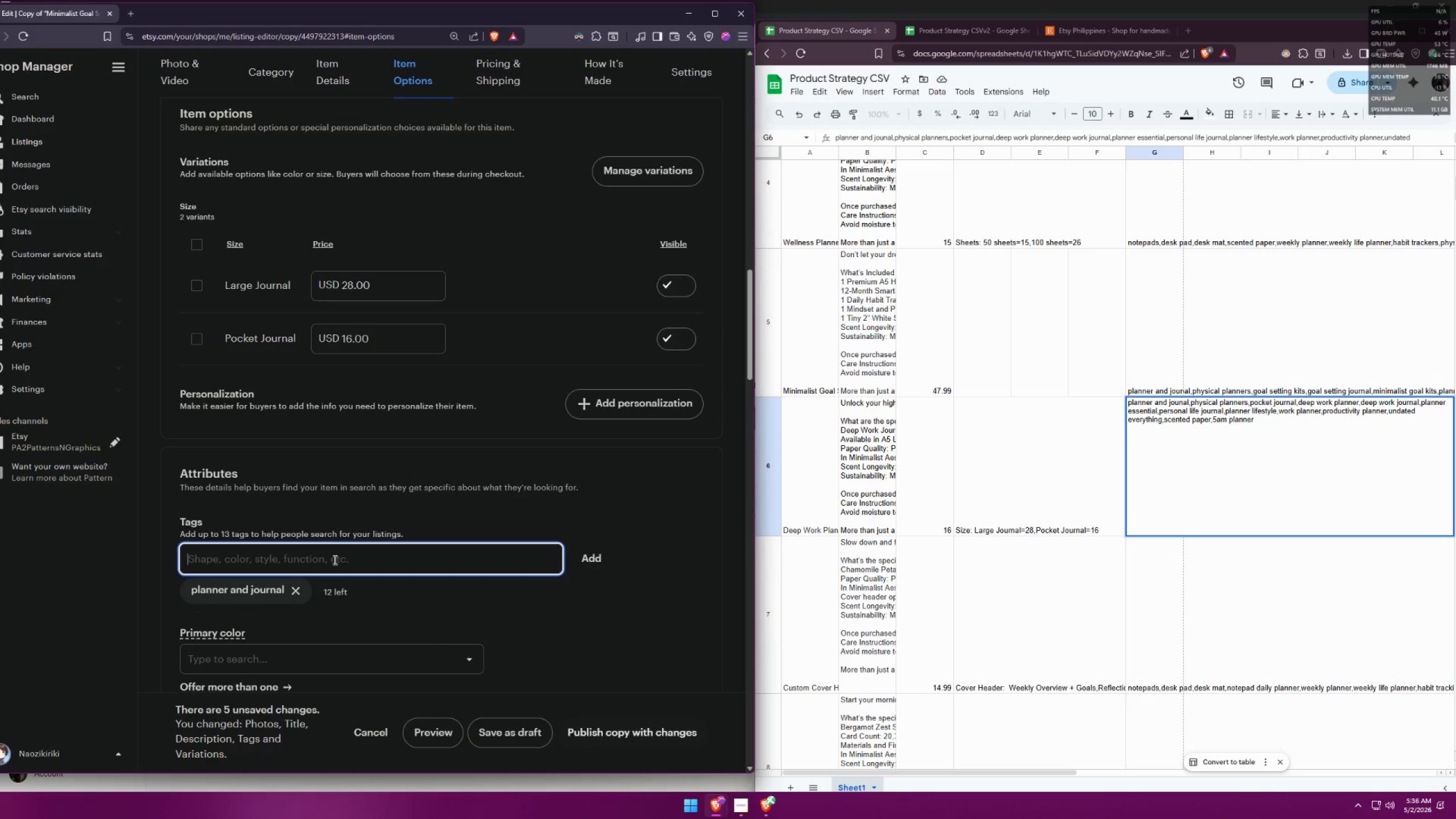 
type(physical planners)
 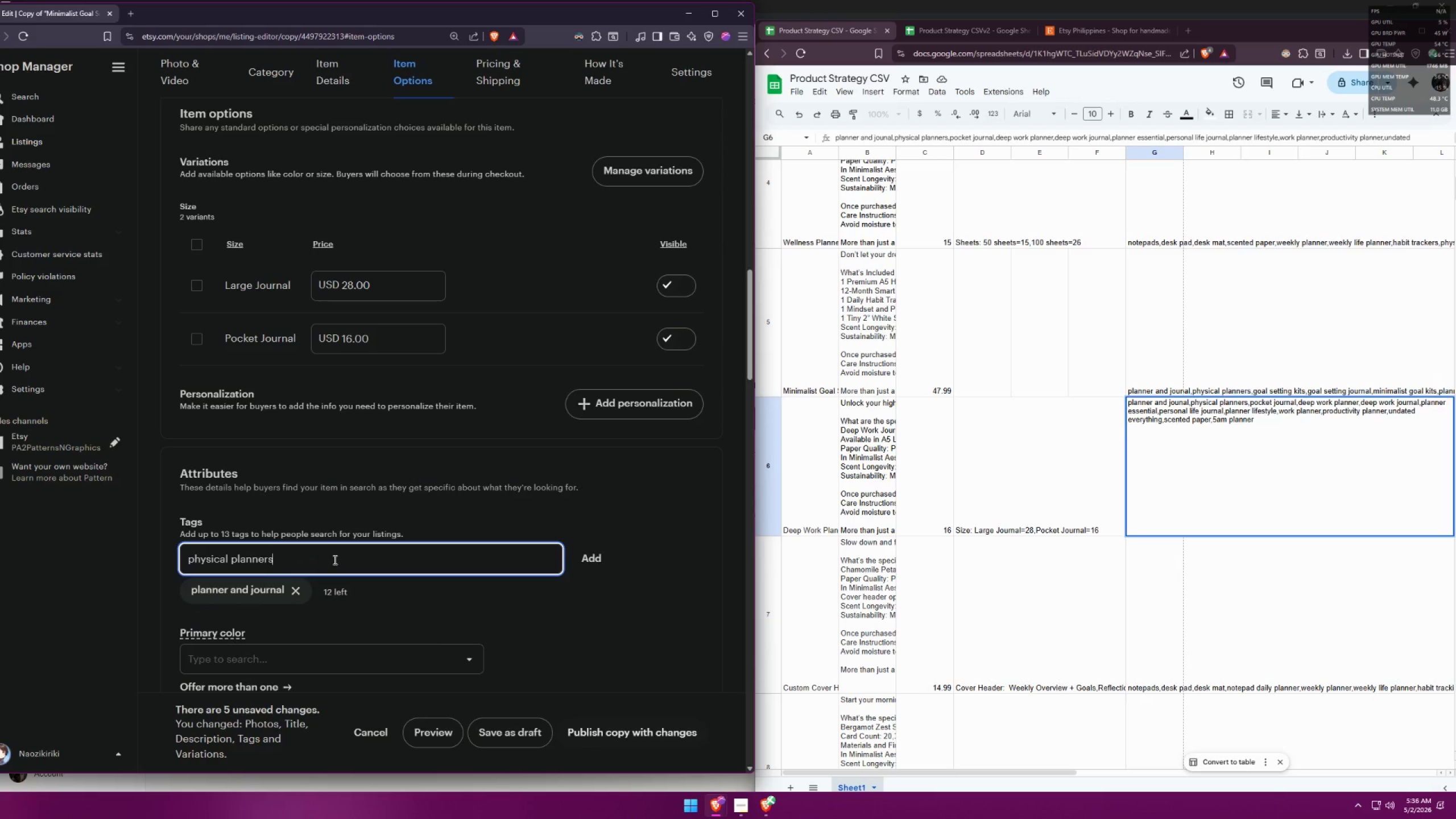 
key(Enter)
 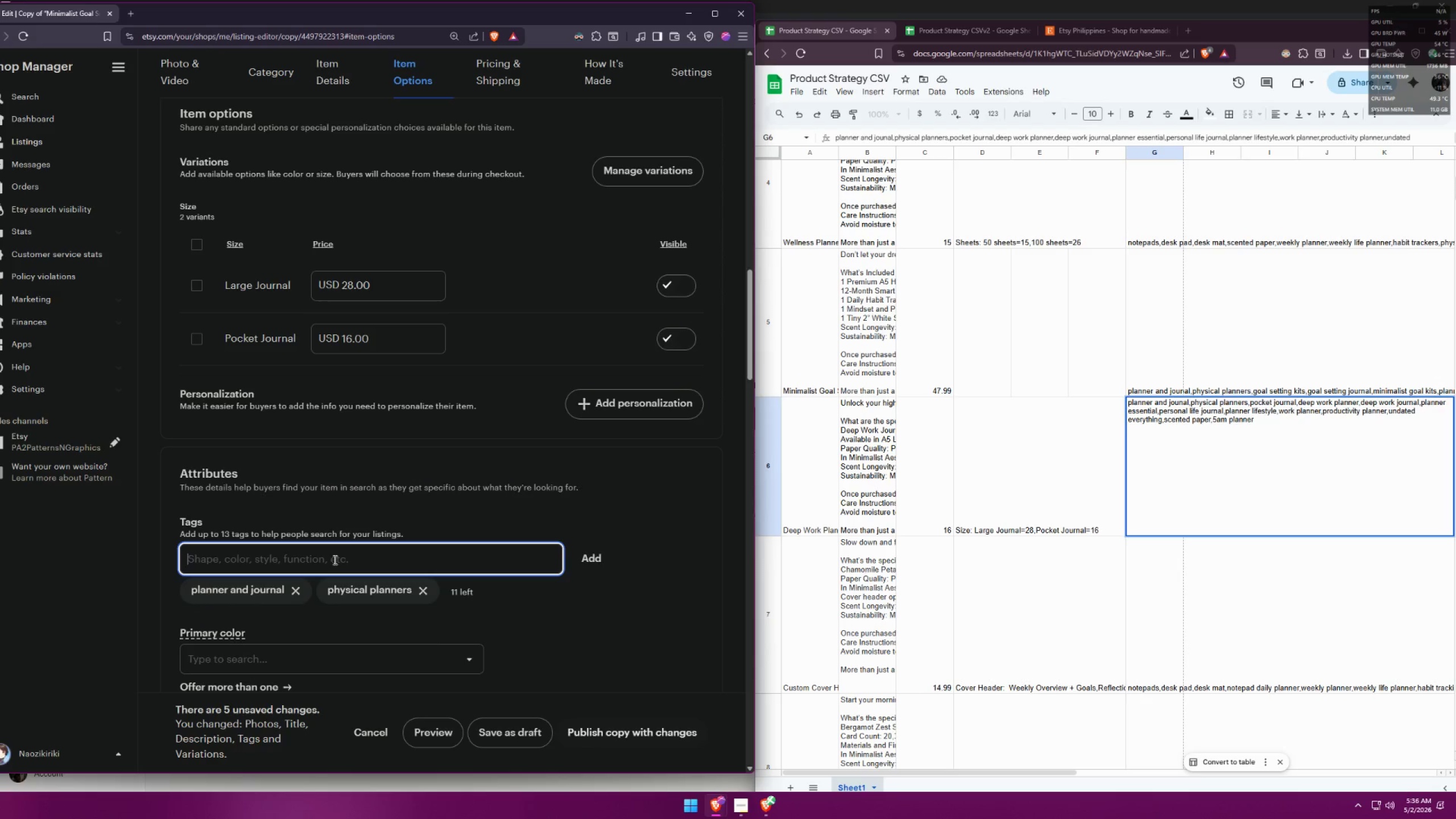 
type(pocket journals)
key(Backspace)
 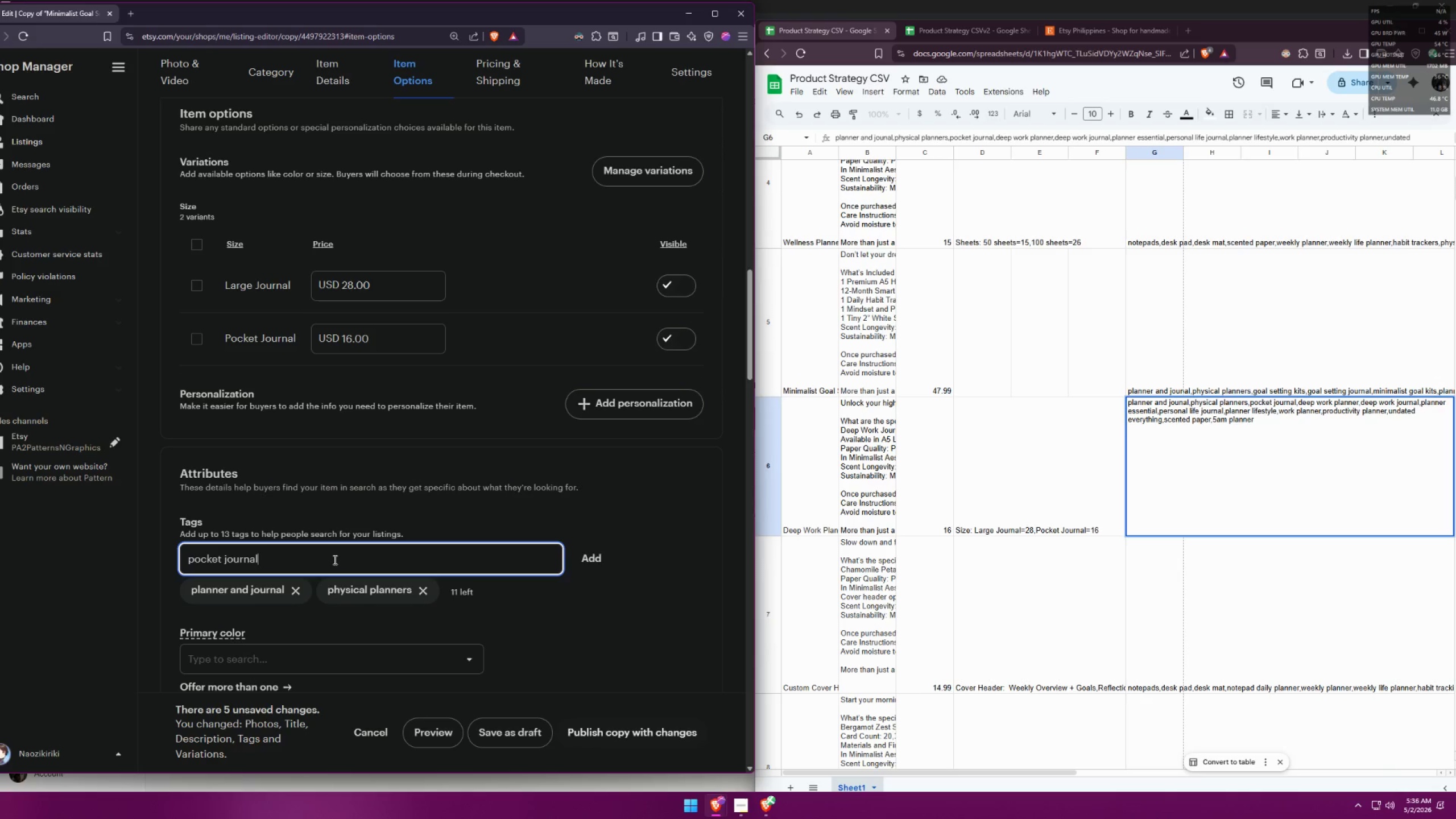 
key(Enter)
 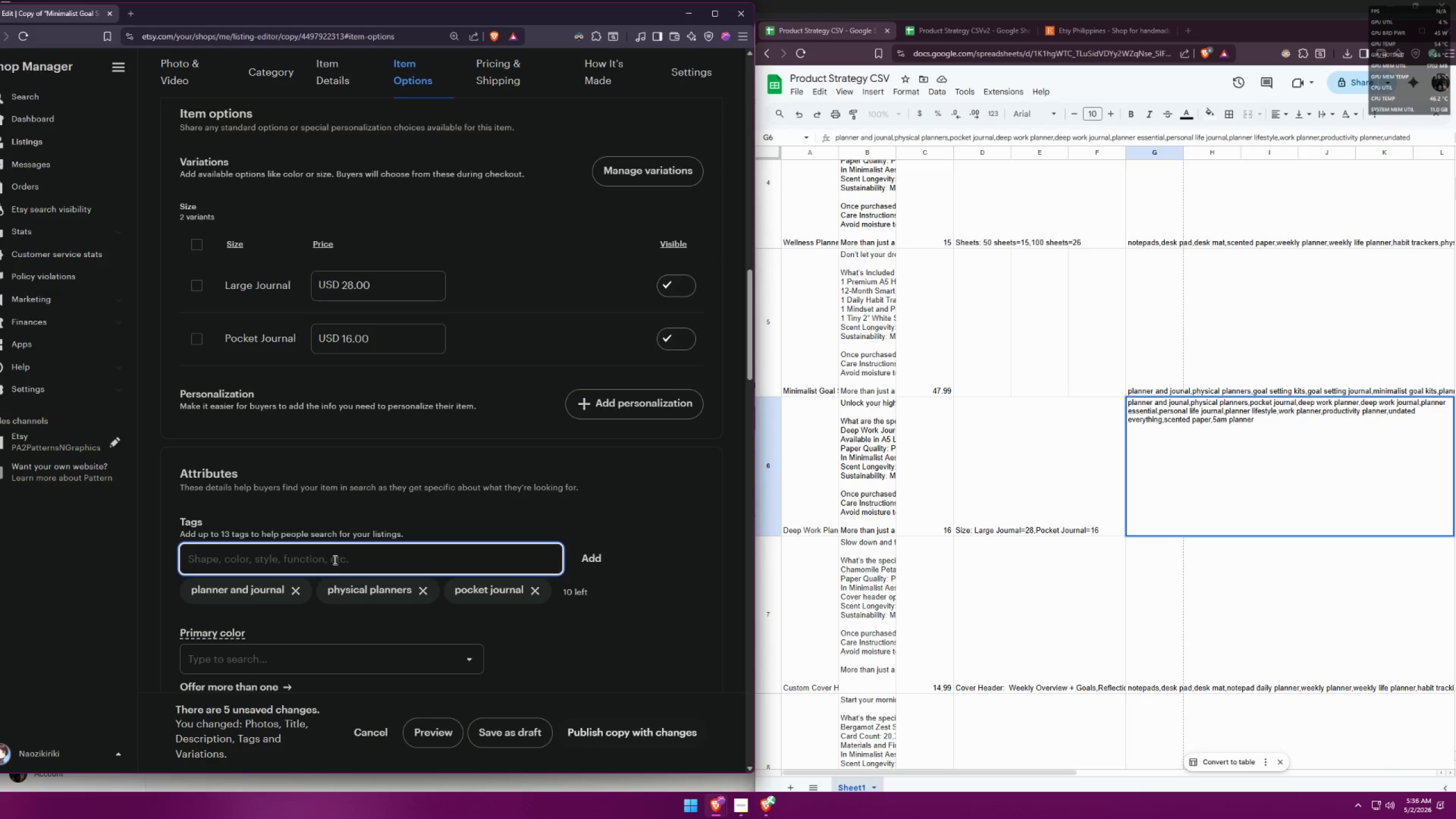 
type(deep work planner)
 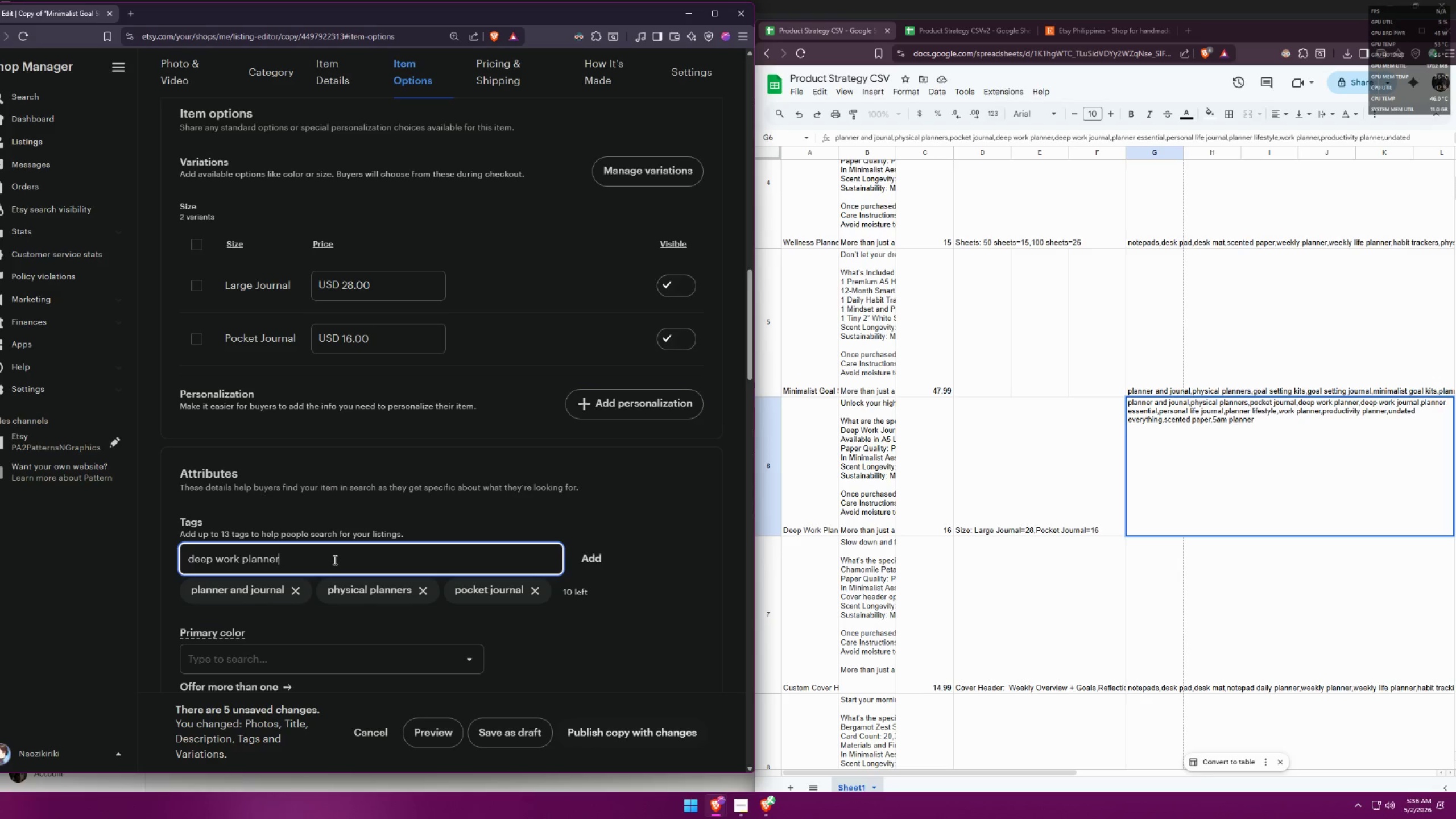 
key(Enter)
 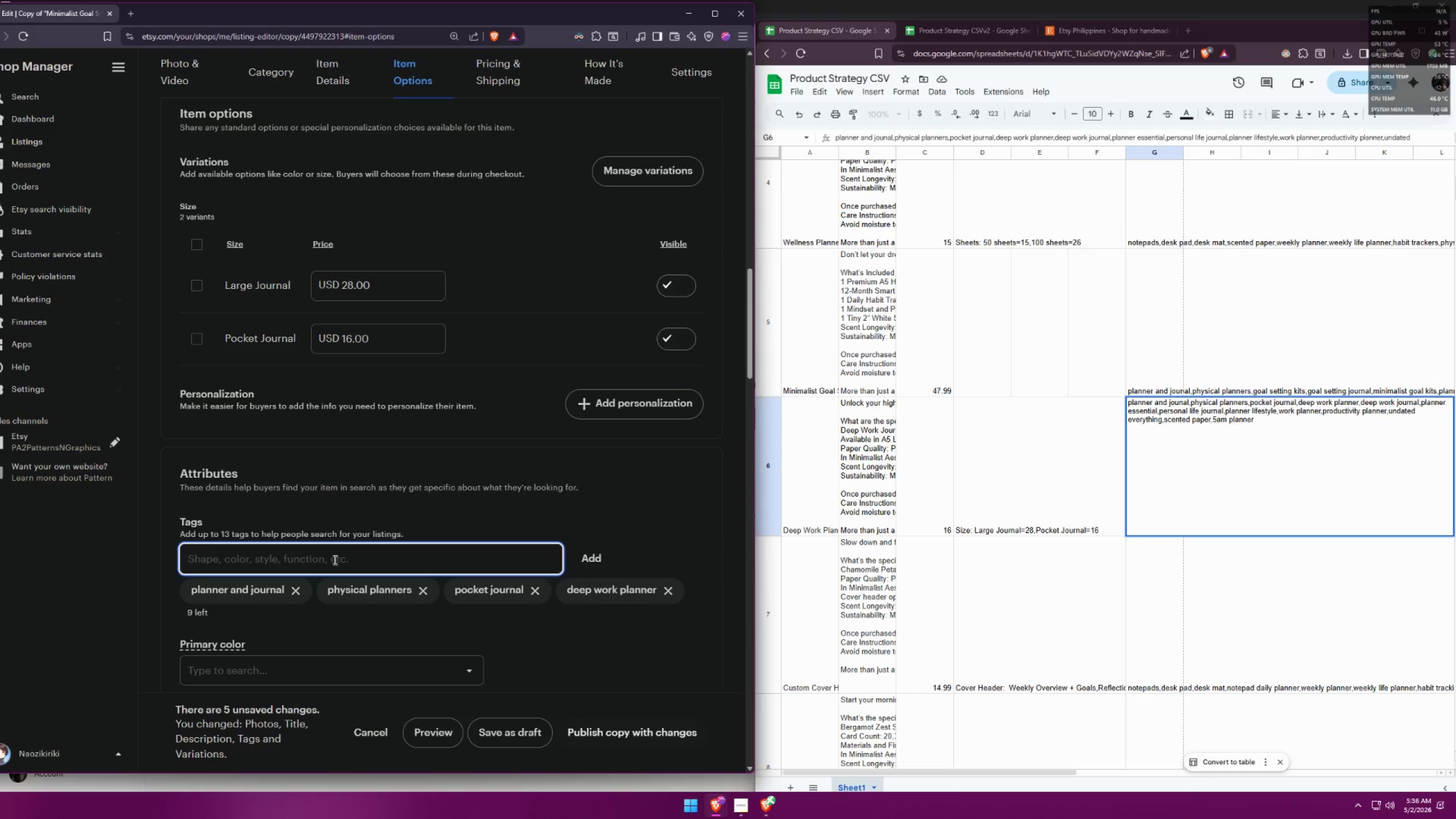 
type(deep work journal)
 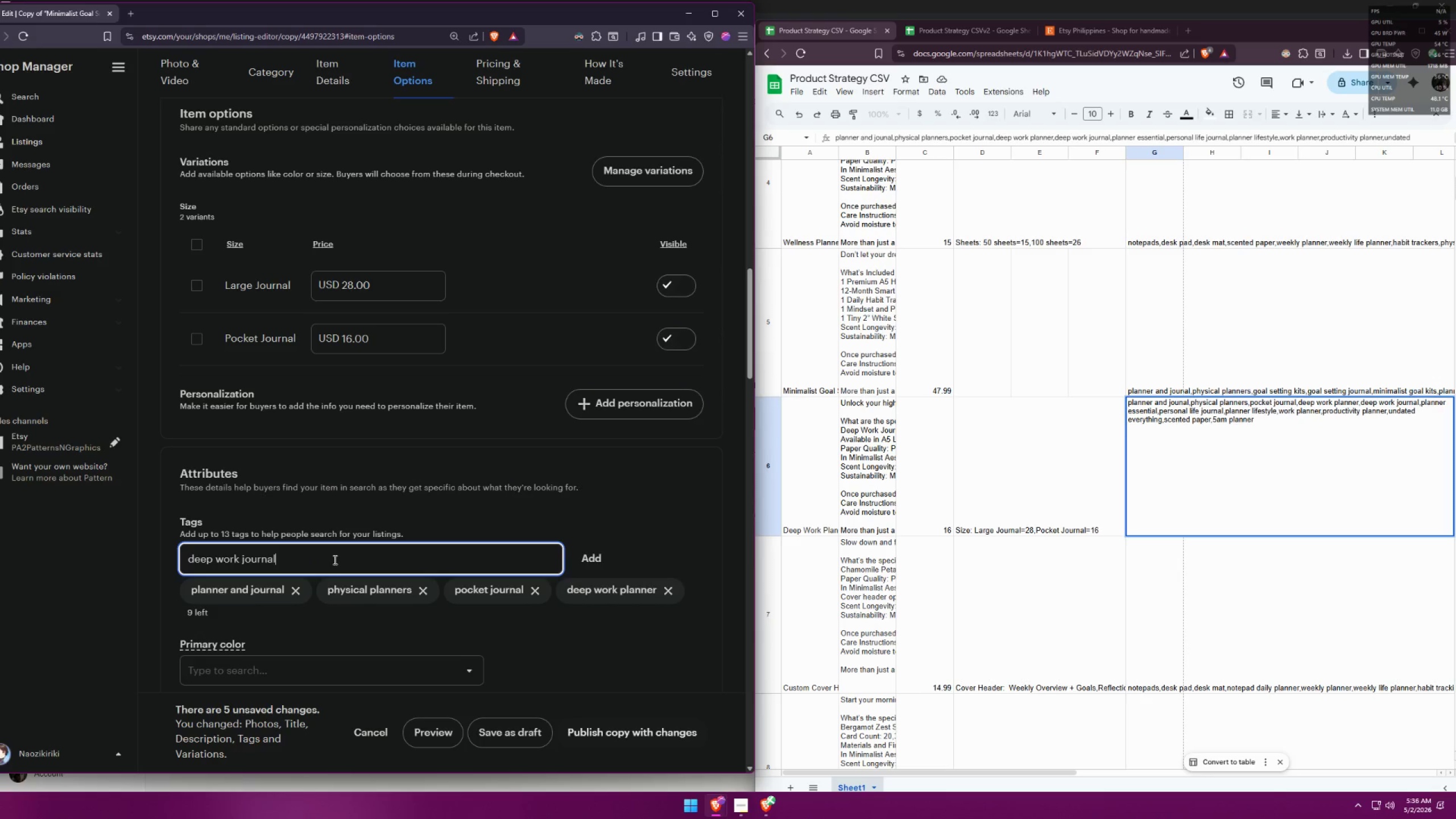 
key(Enter)
 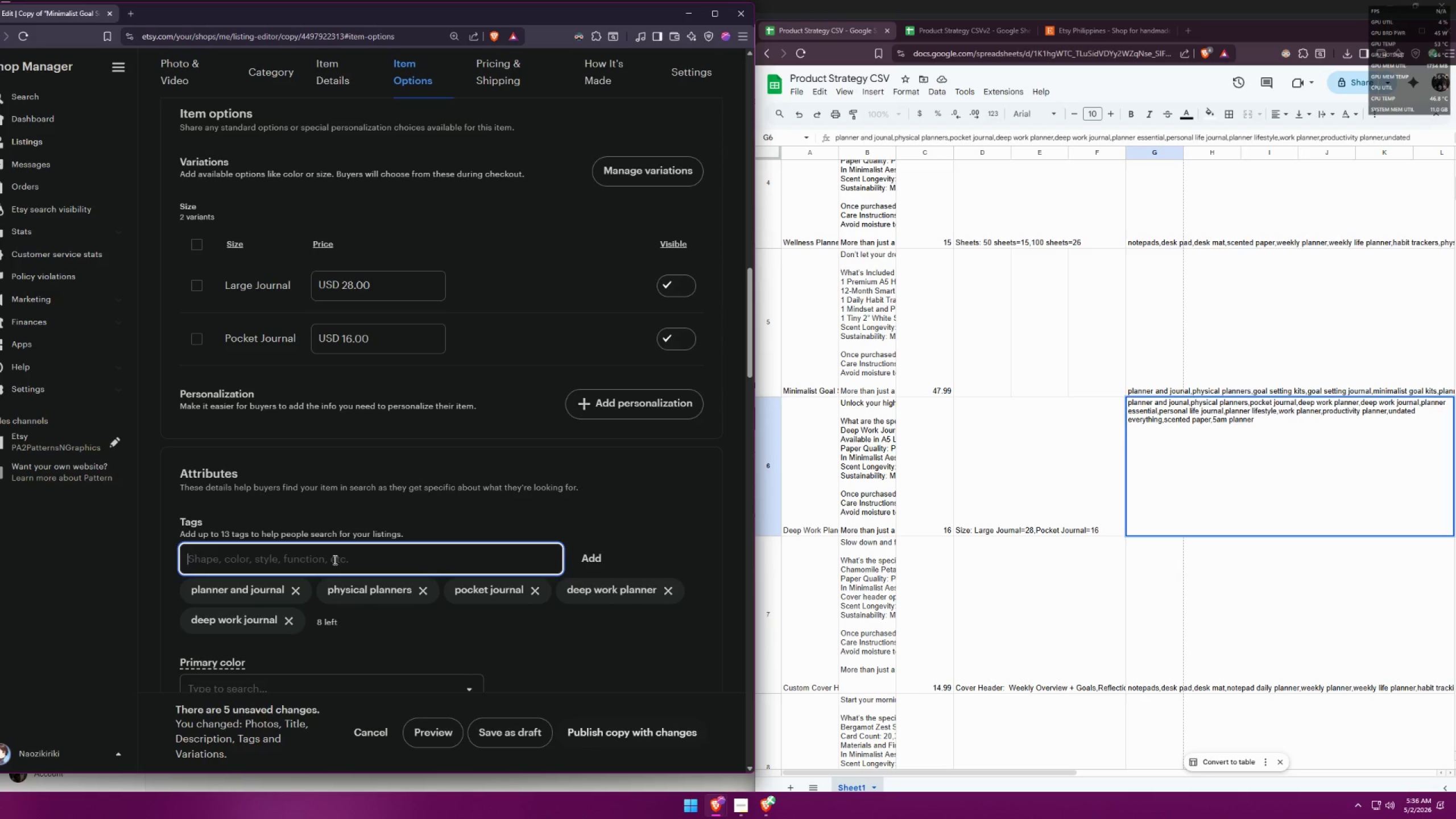 
type(planner essential)
 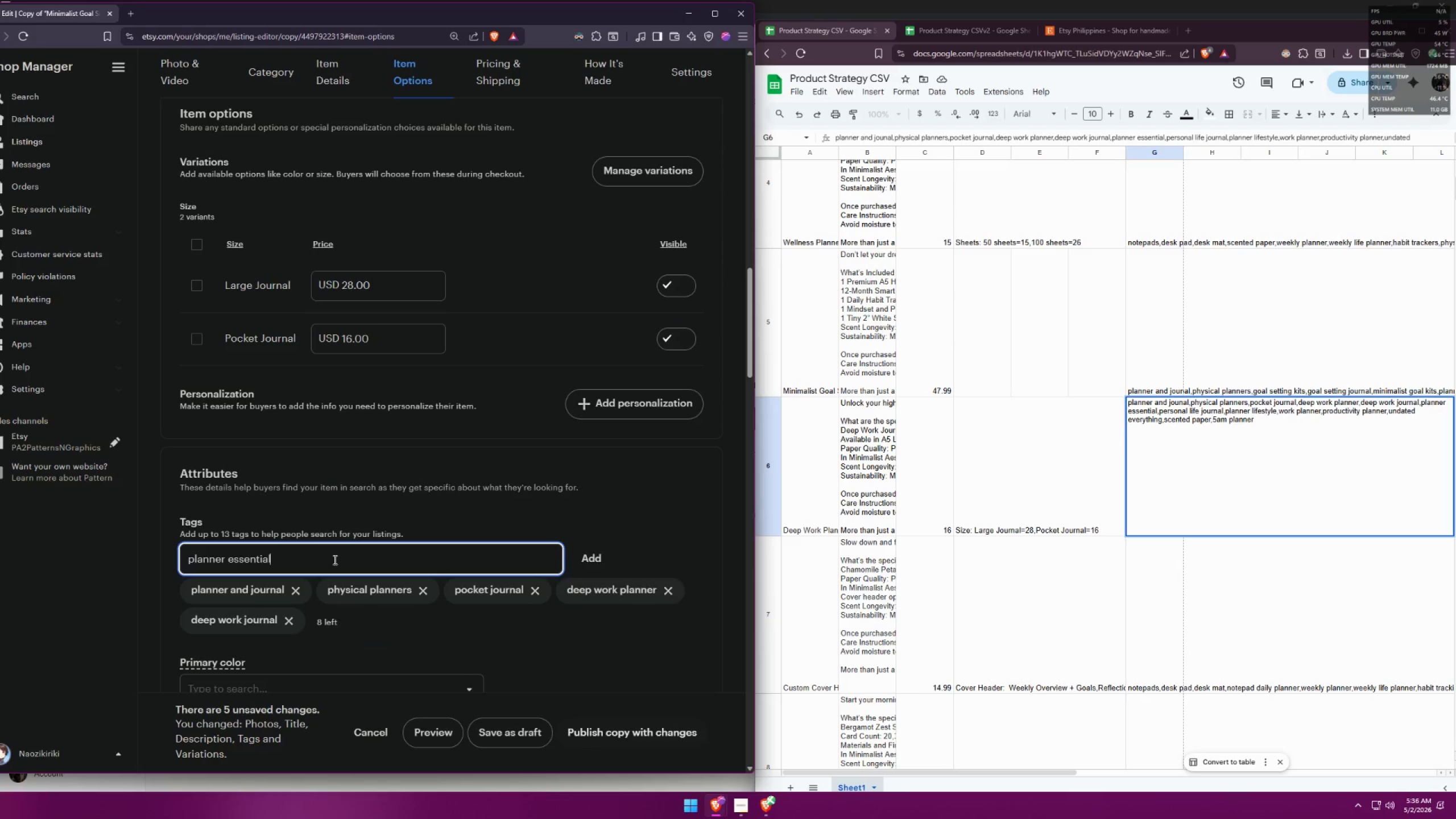 
key(Enter)
 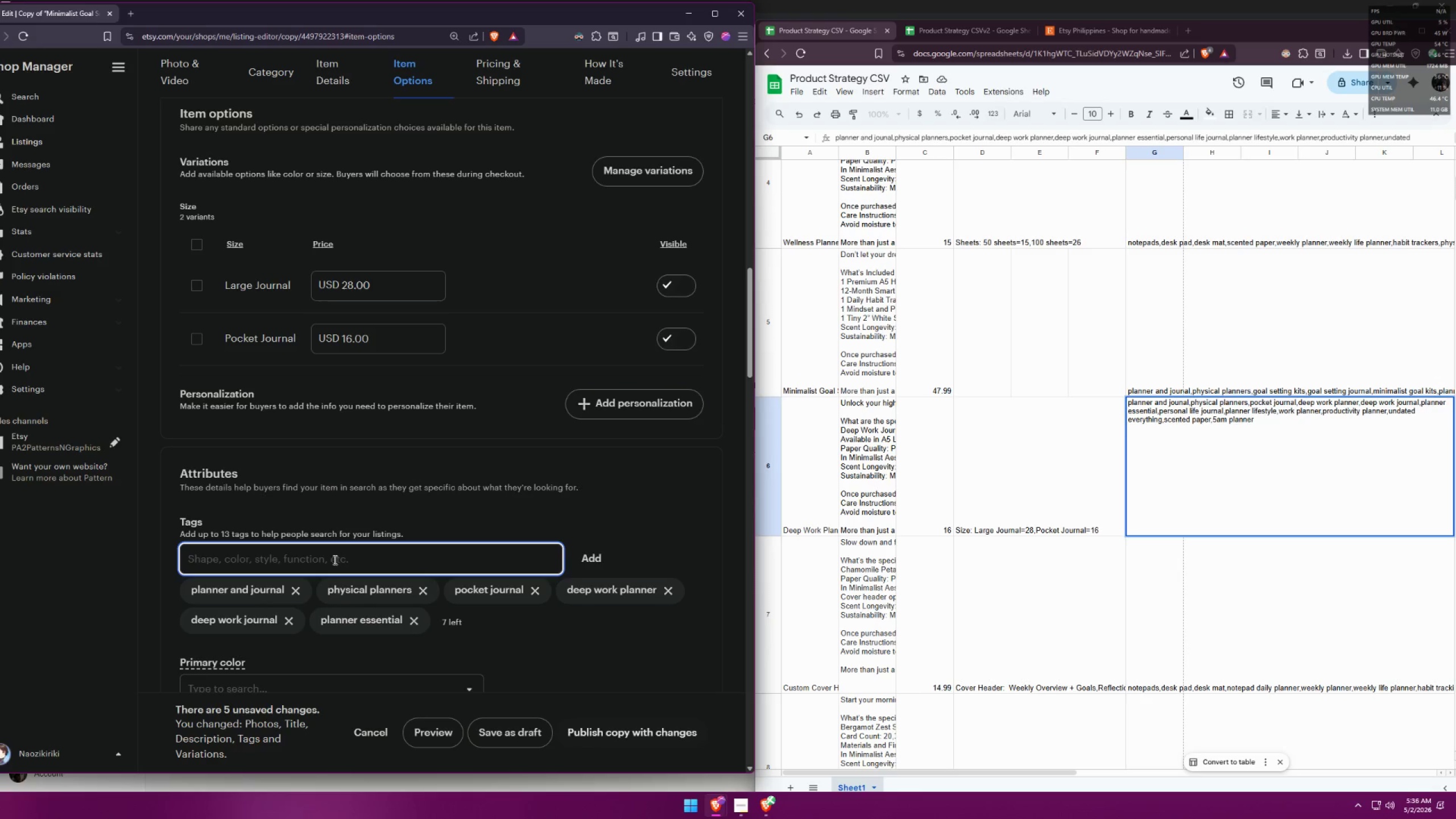 
key(P)
 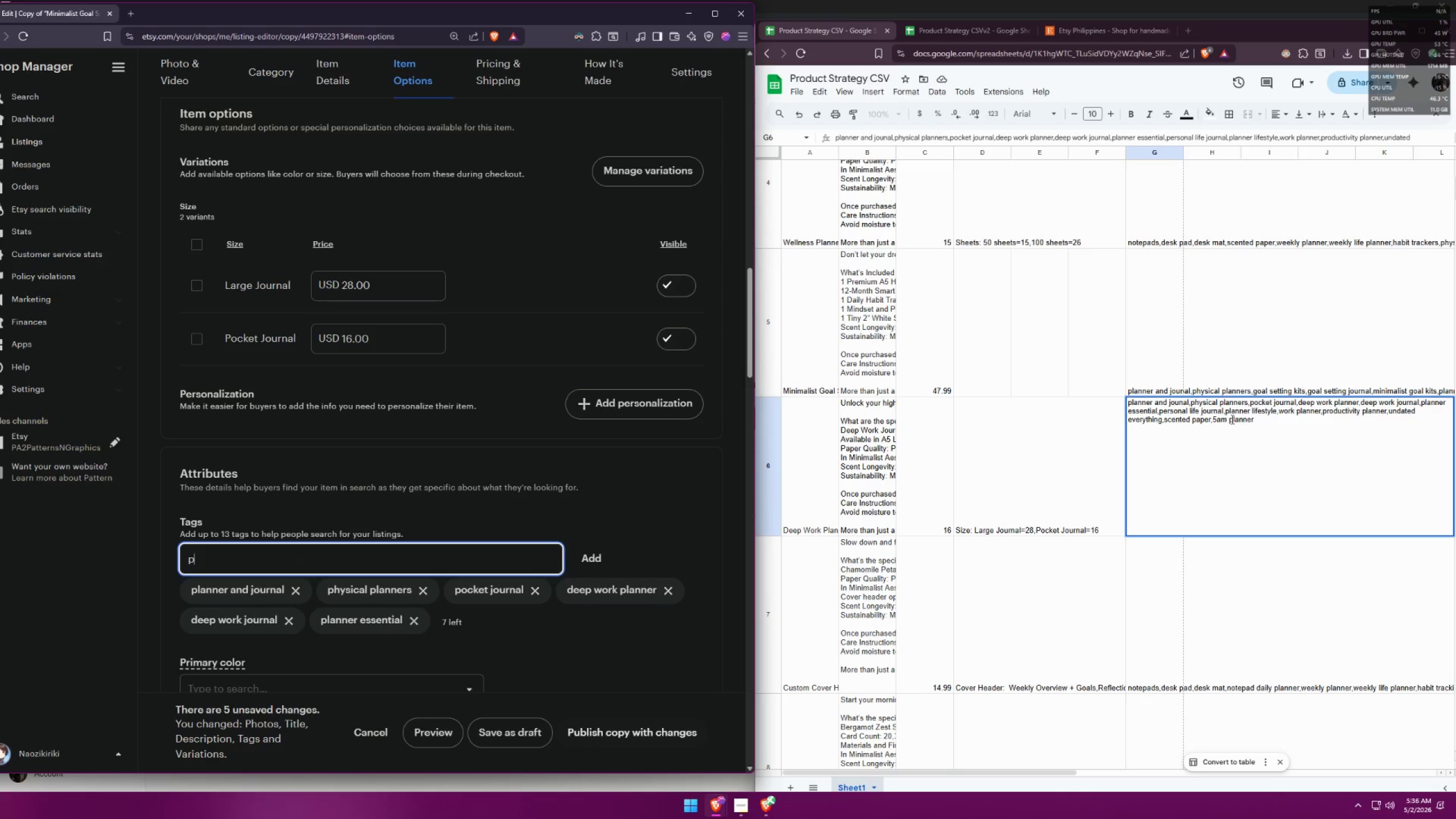 
left_click_drag(start_coordinate=[1223, 411], to_coordinate=[1160, 409])
 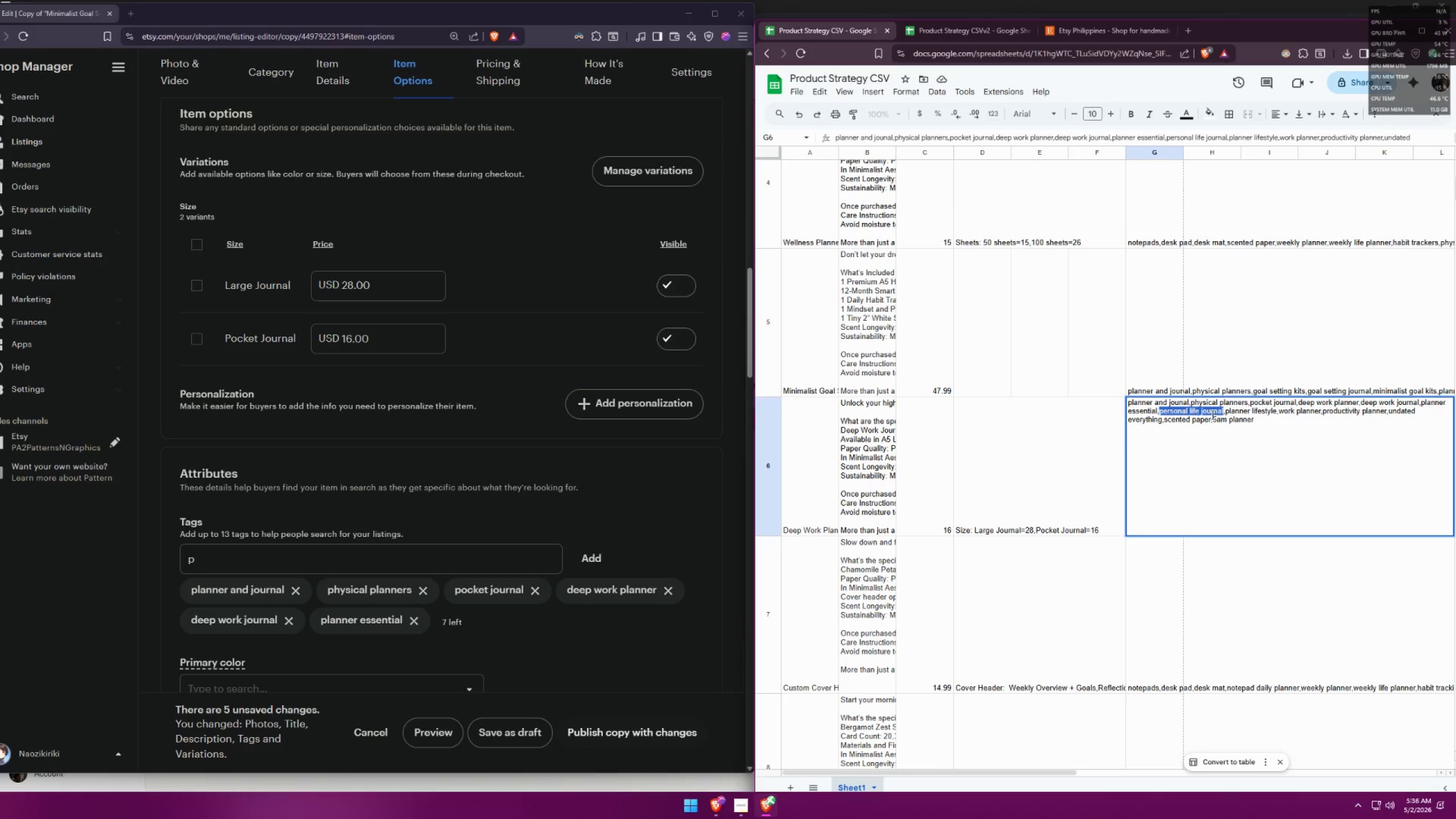 
key(Backspace)
type(physical journal)
 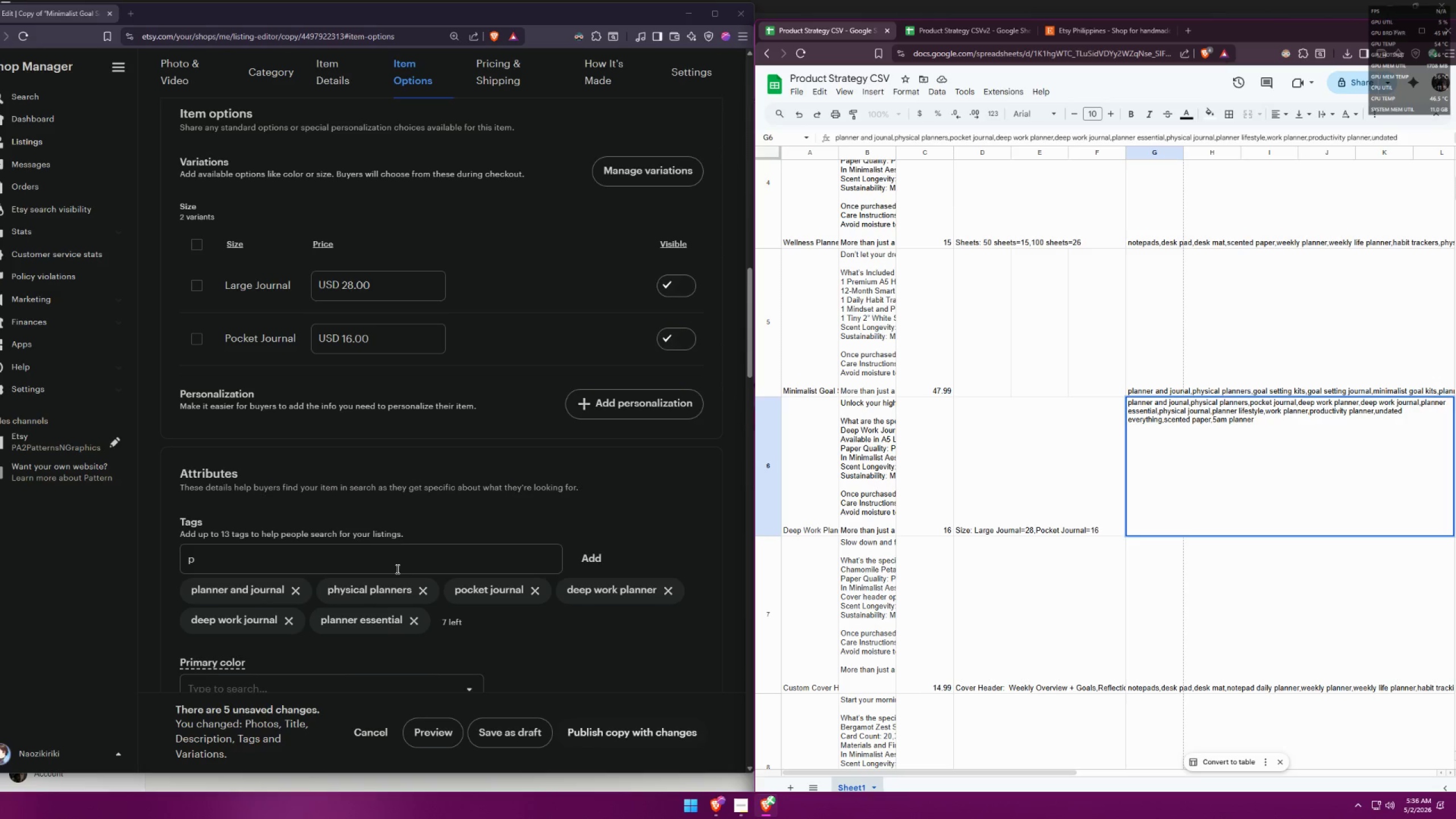 
left_click([304, 557])
 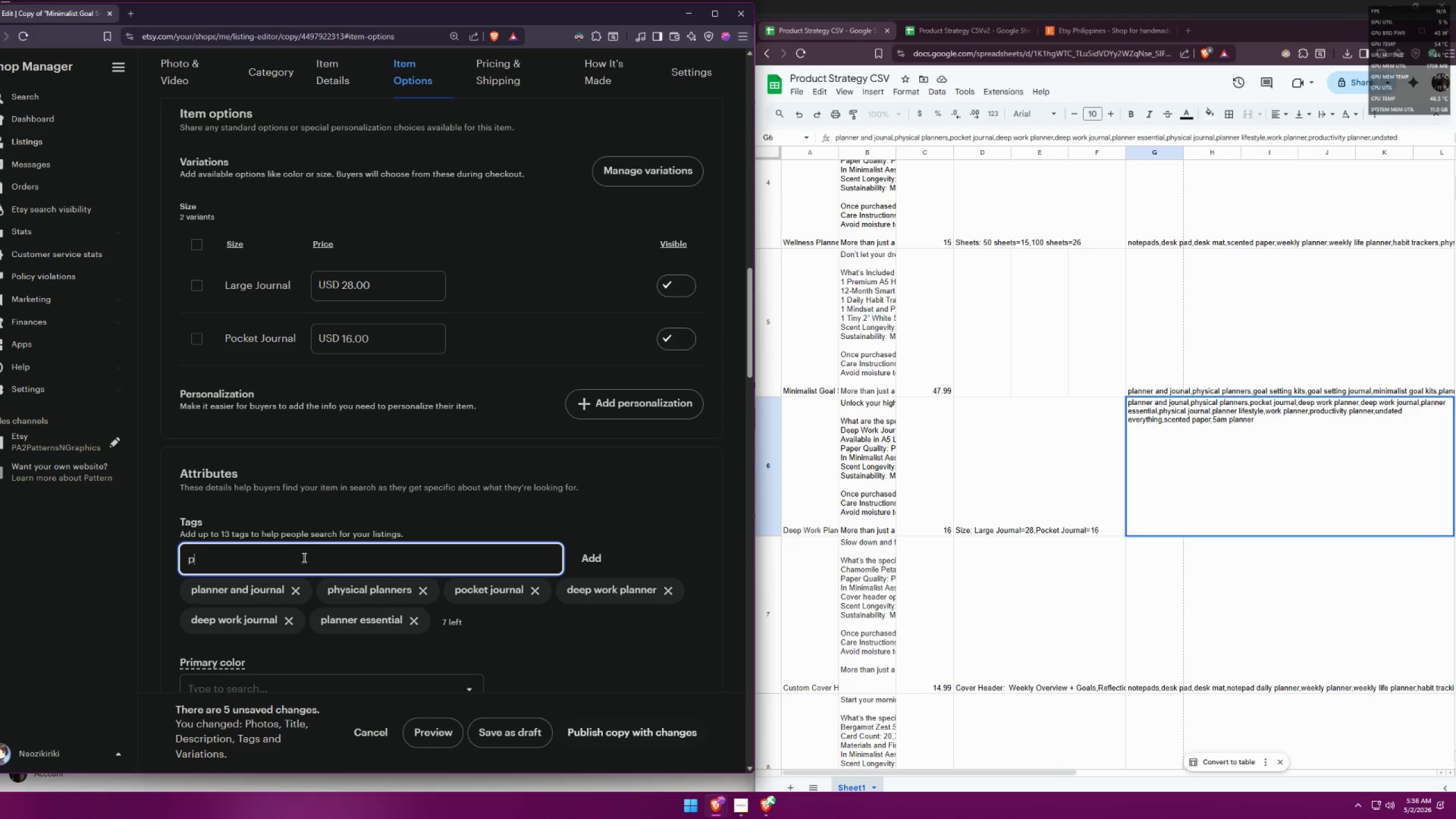 
type(hysical journal)
 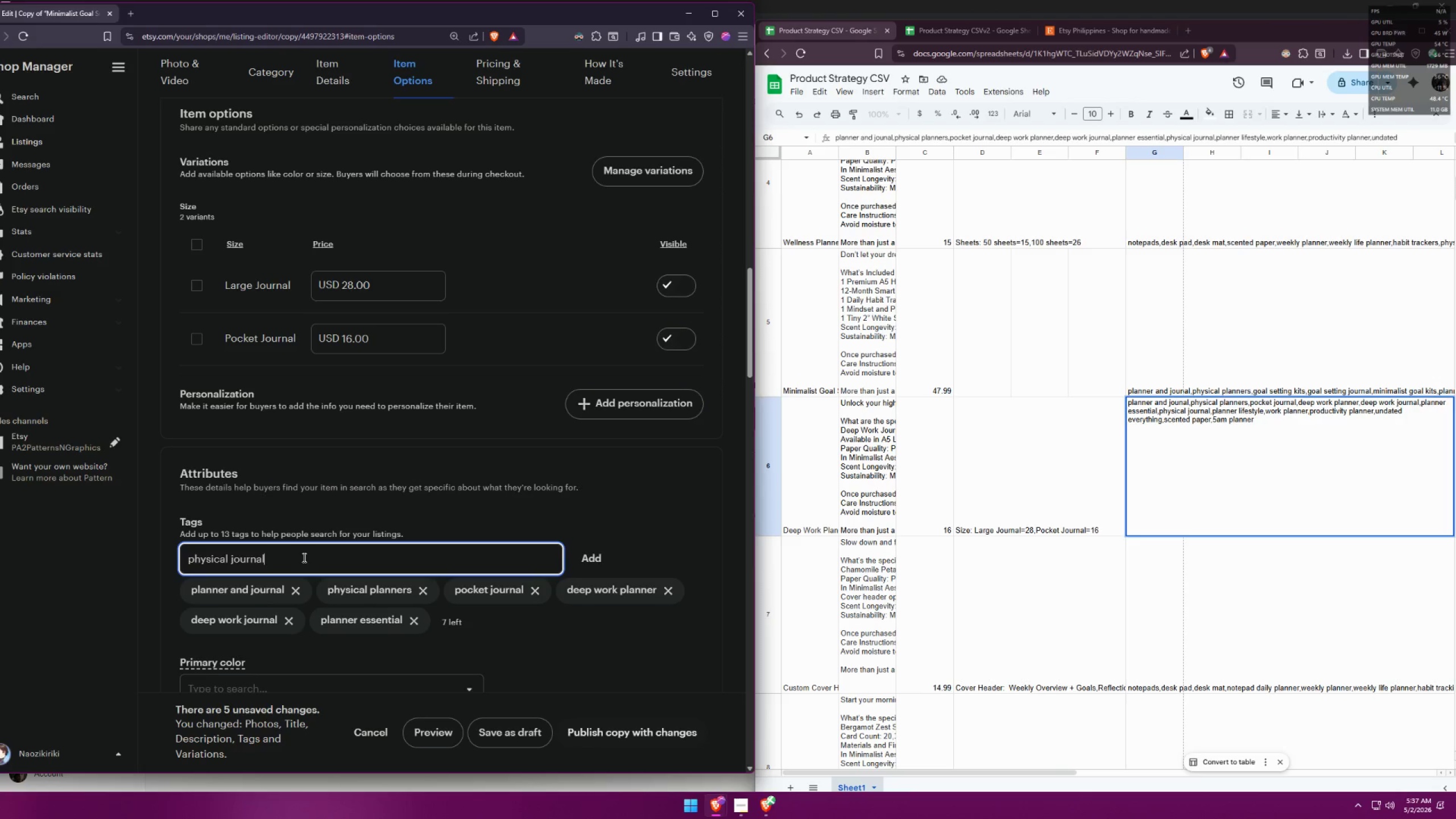 
key(Enter)
 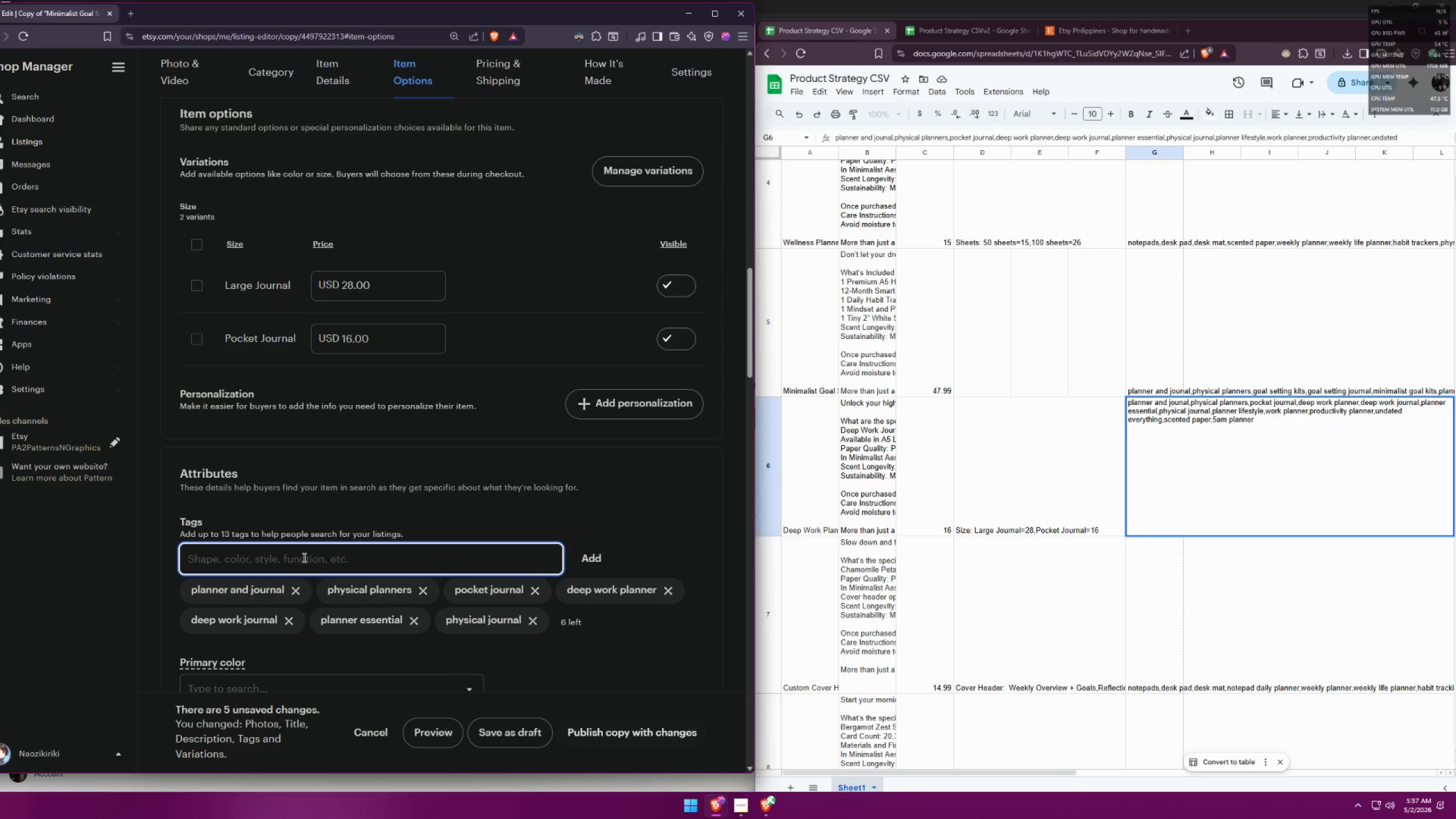 
type(planner lifestyle)
 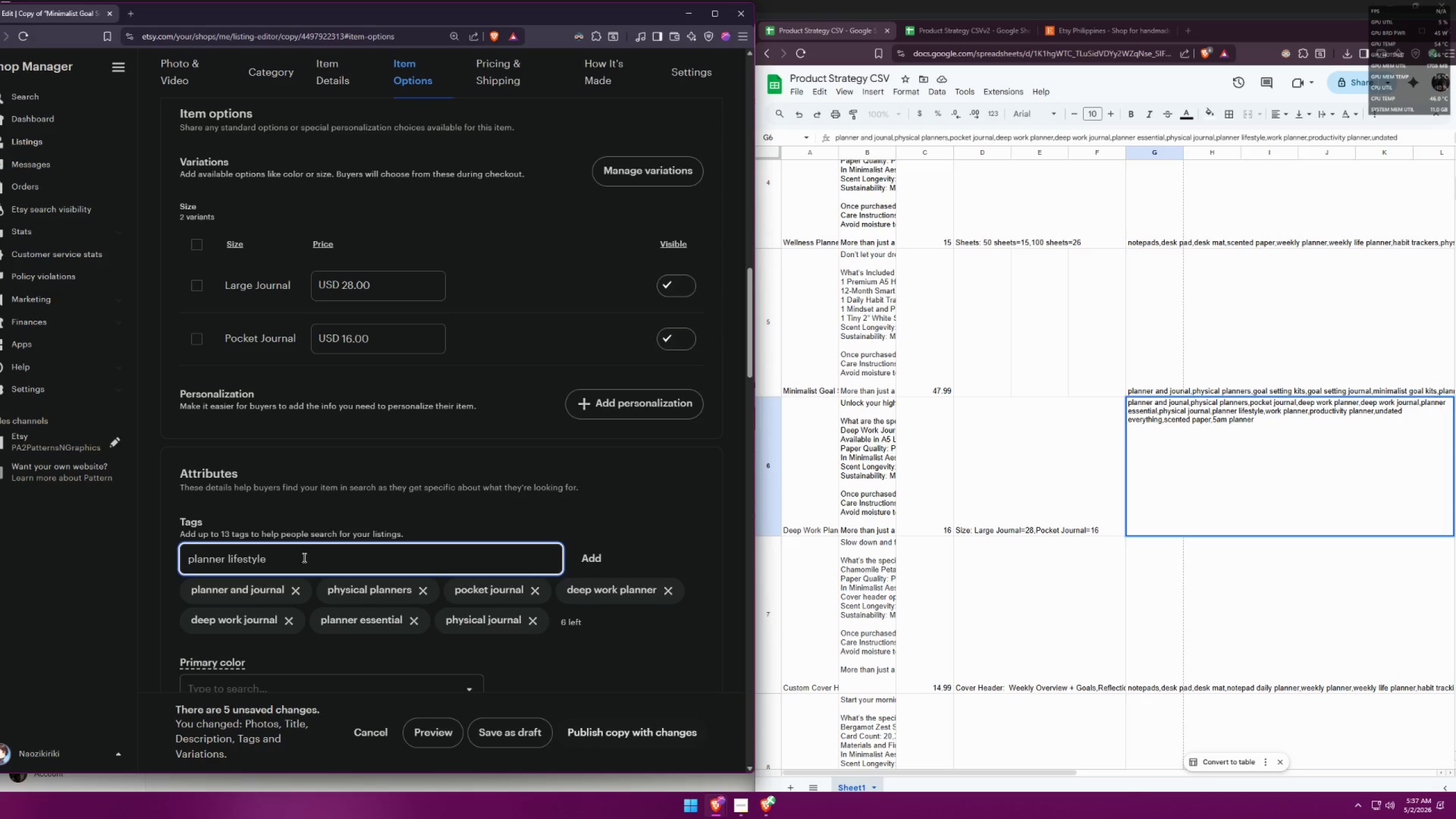 
key(Enter)
 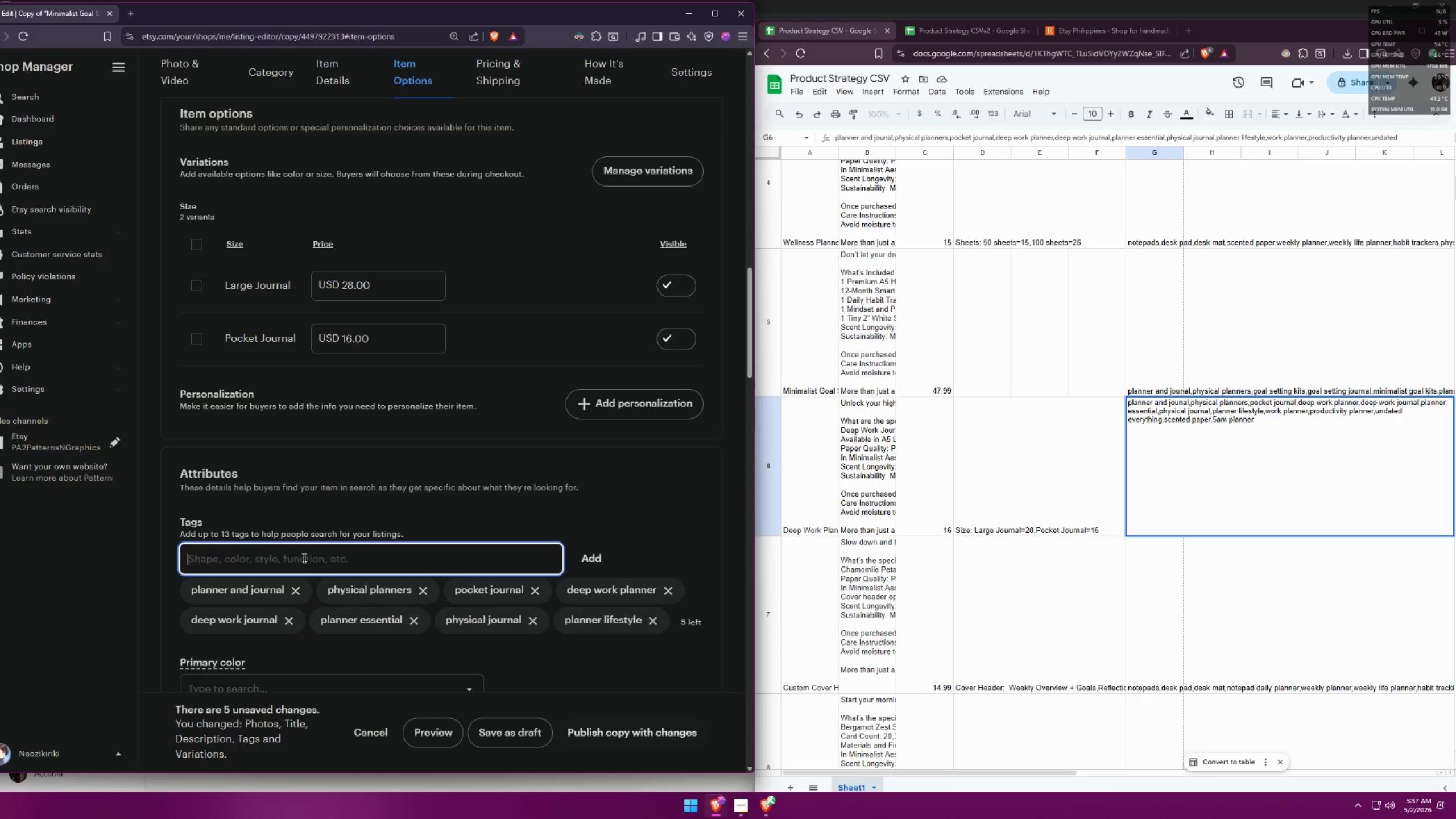 
type(work planner)
 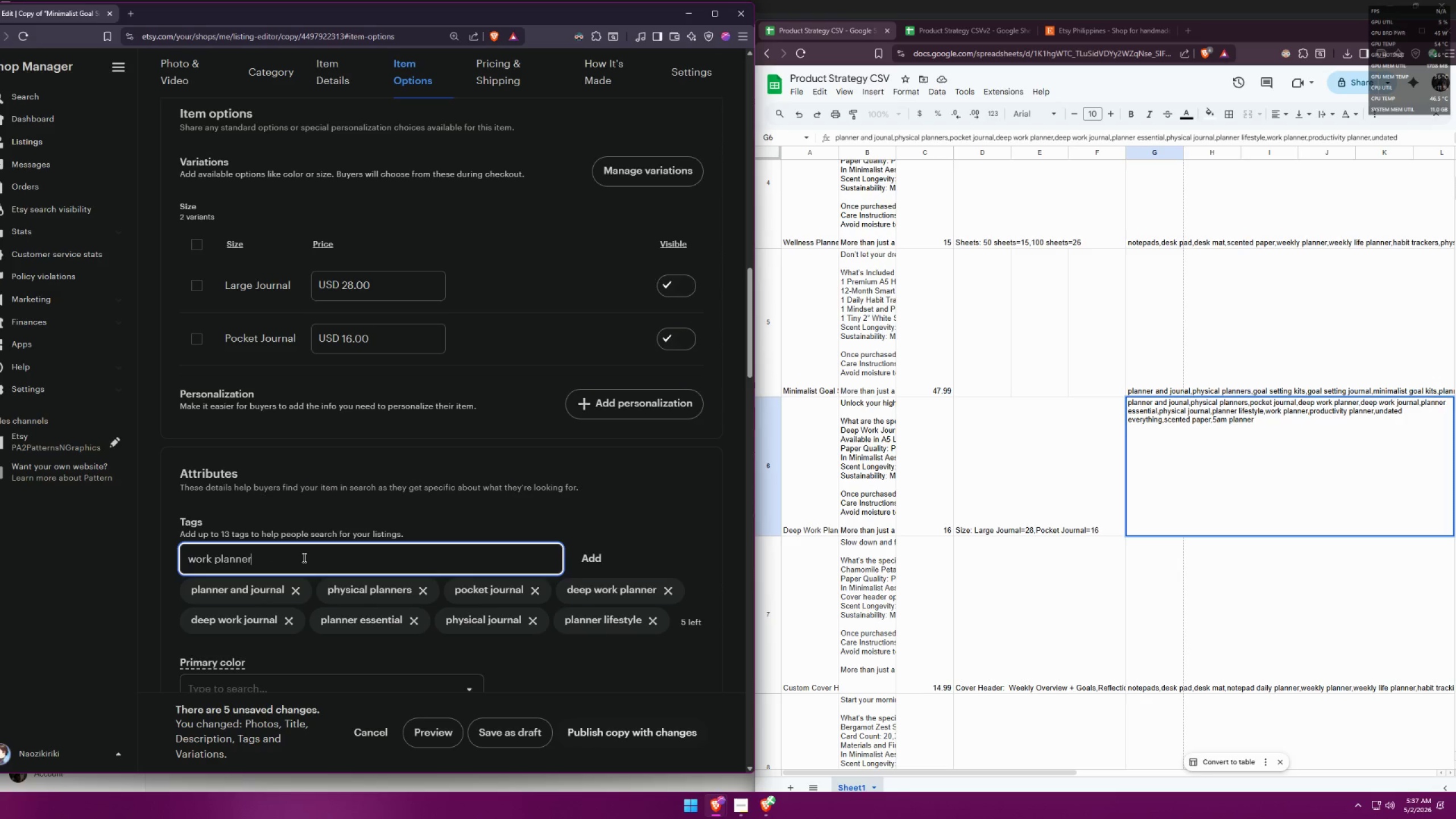 
key(Enter)
 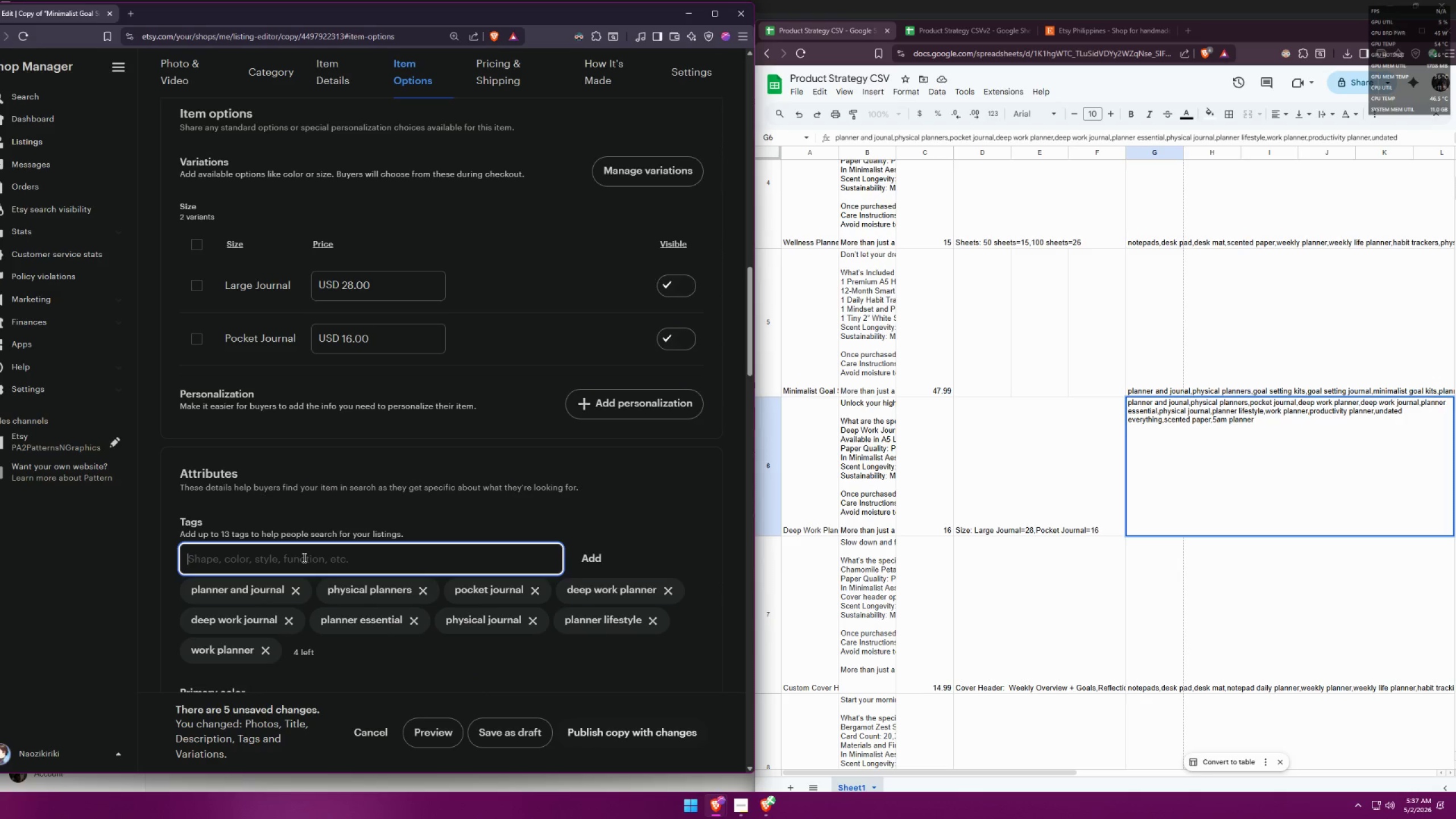 
type(productivity planner)
 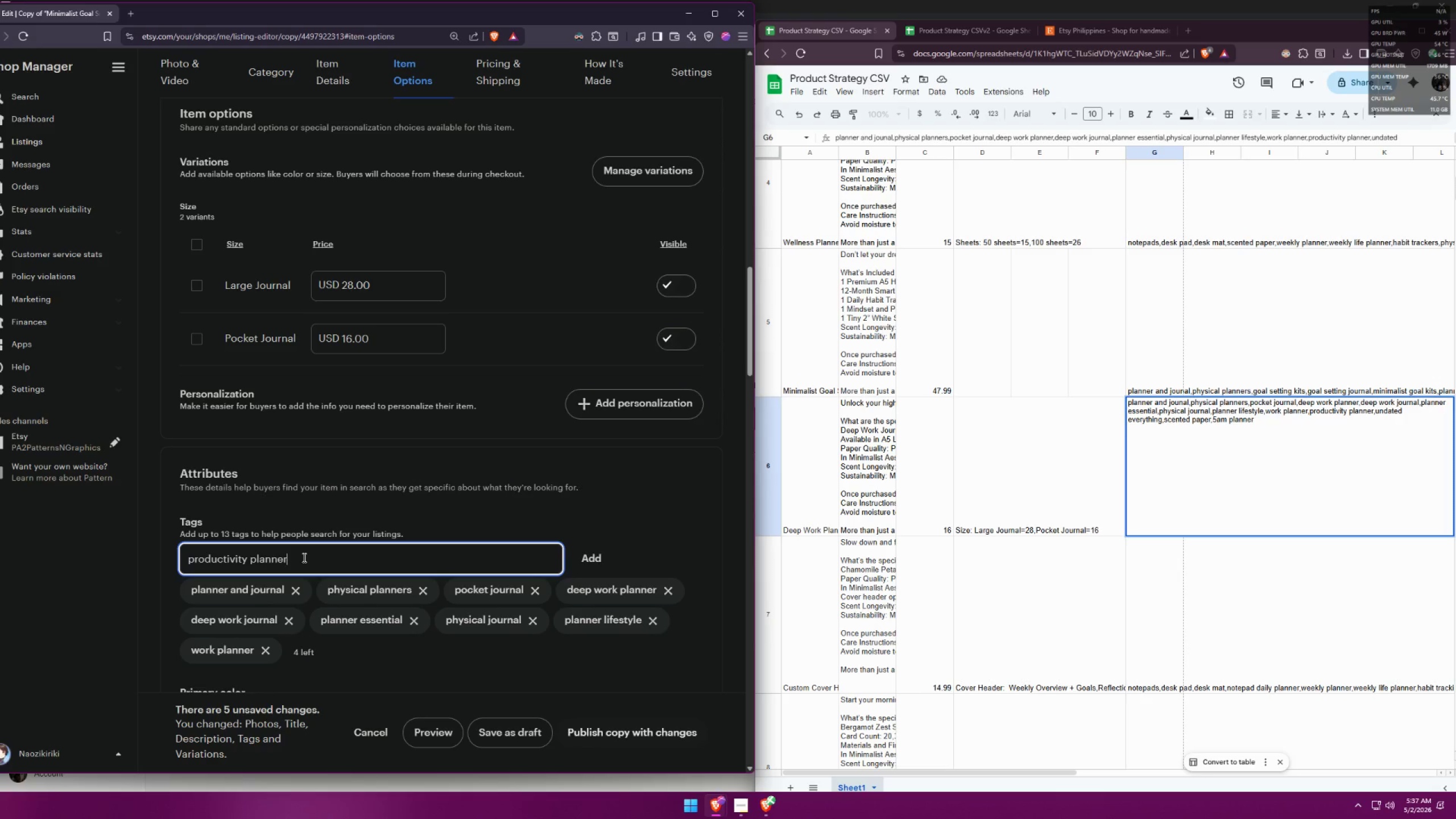 
wait(7.23)
 